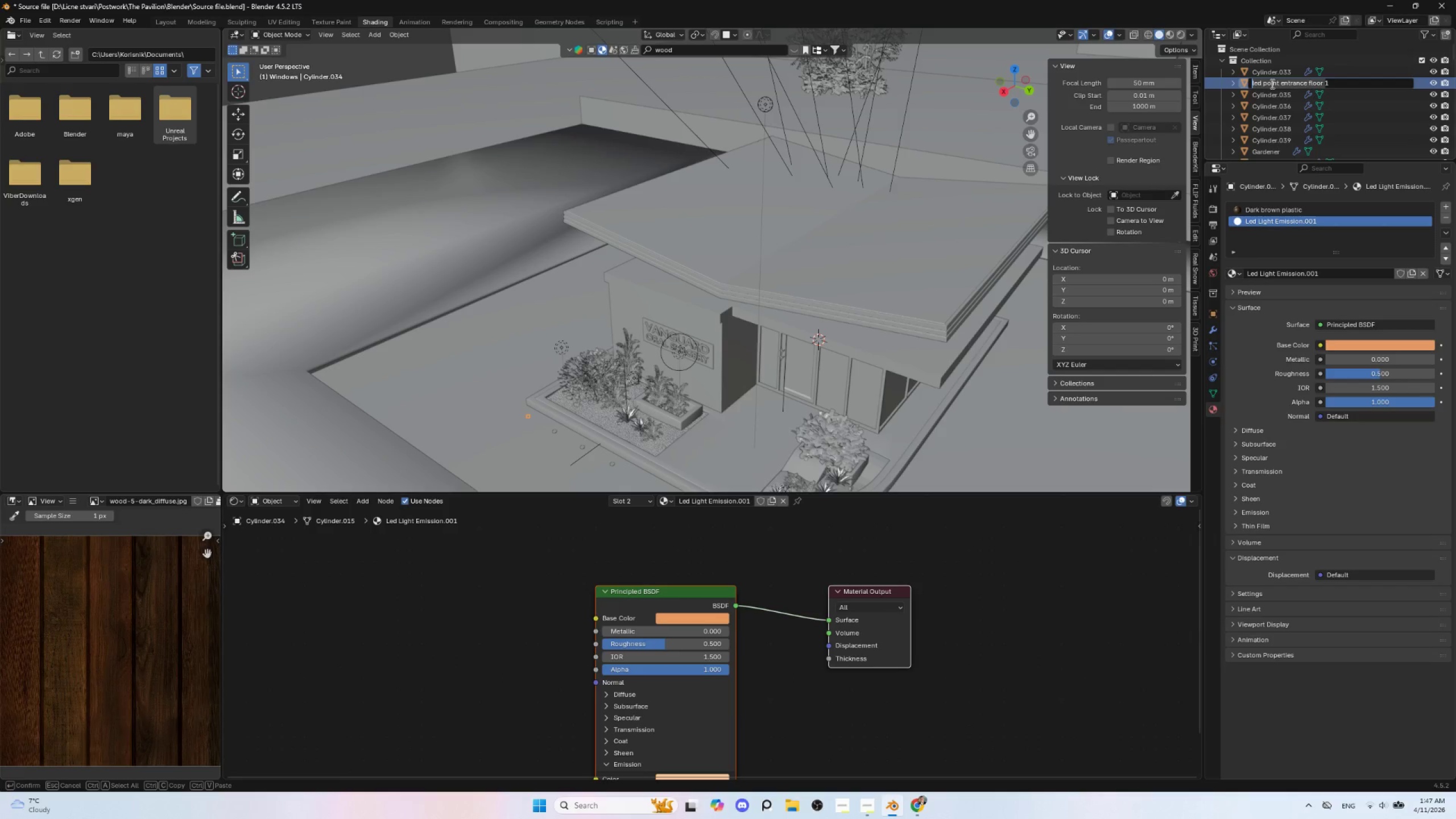 
key(Control+C)
 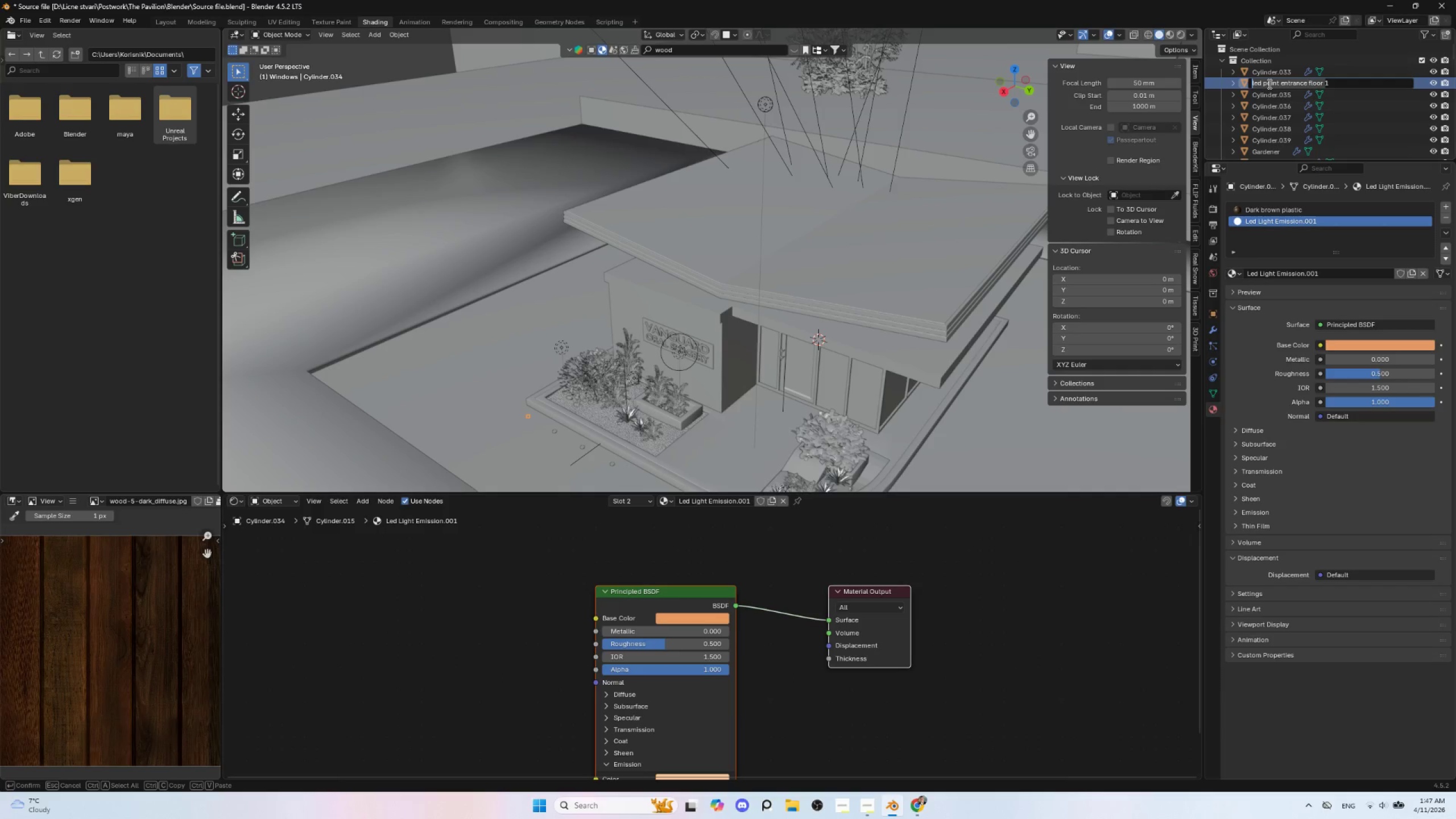 
key(Control+C)
 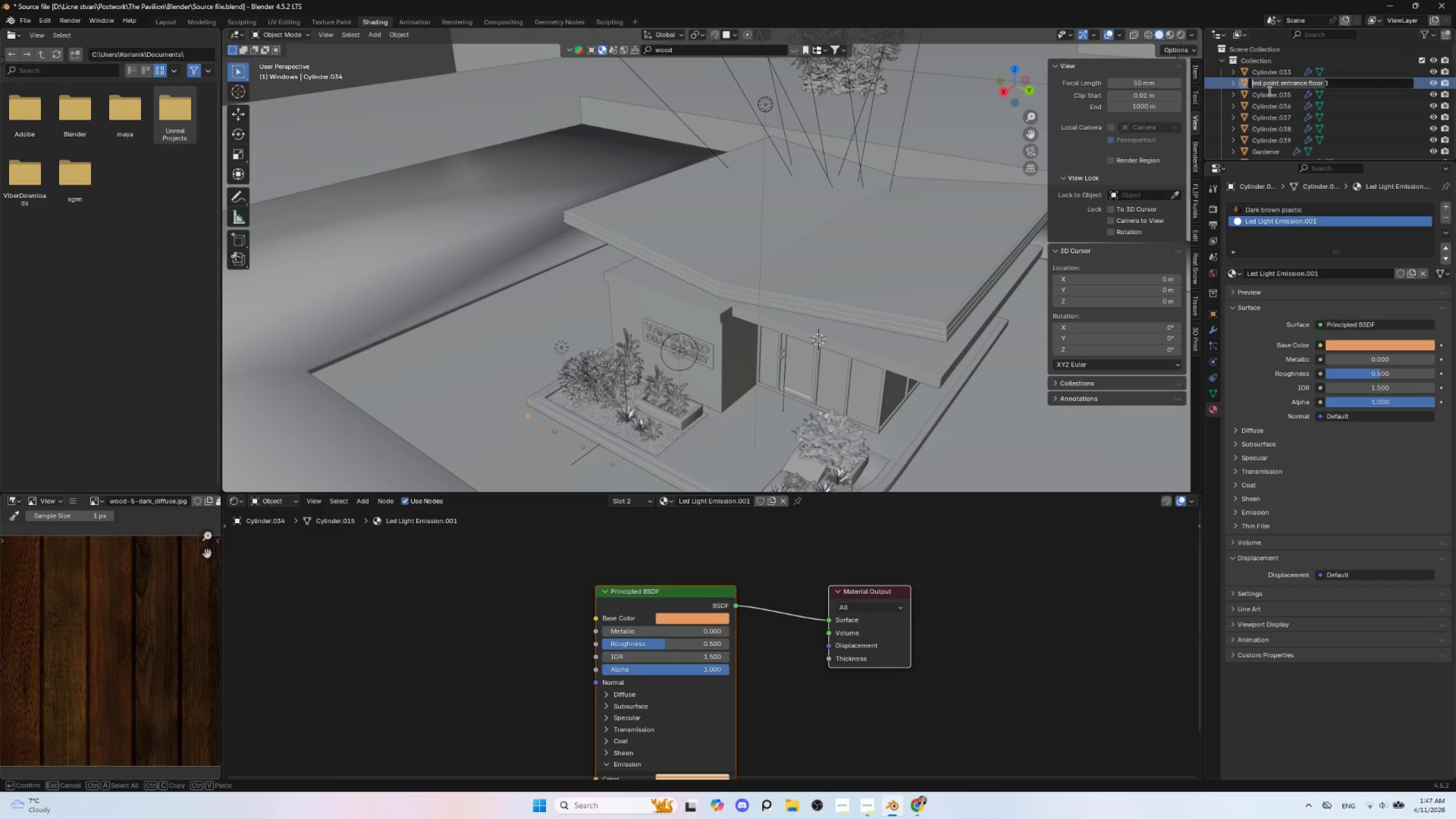 
left_click([1268, 91])
 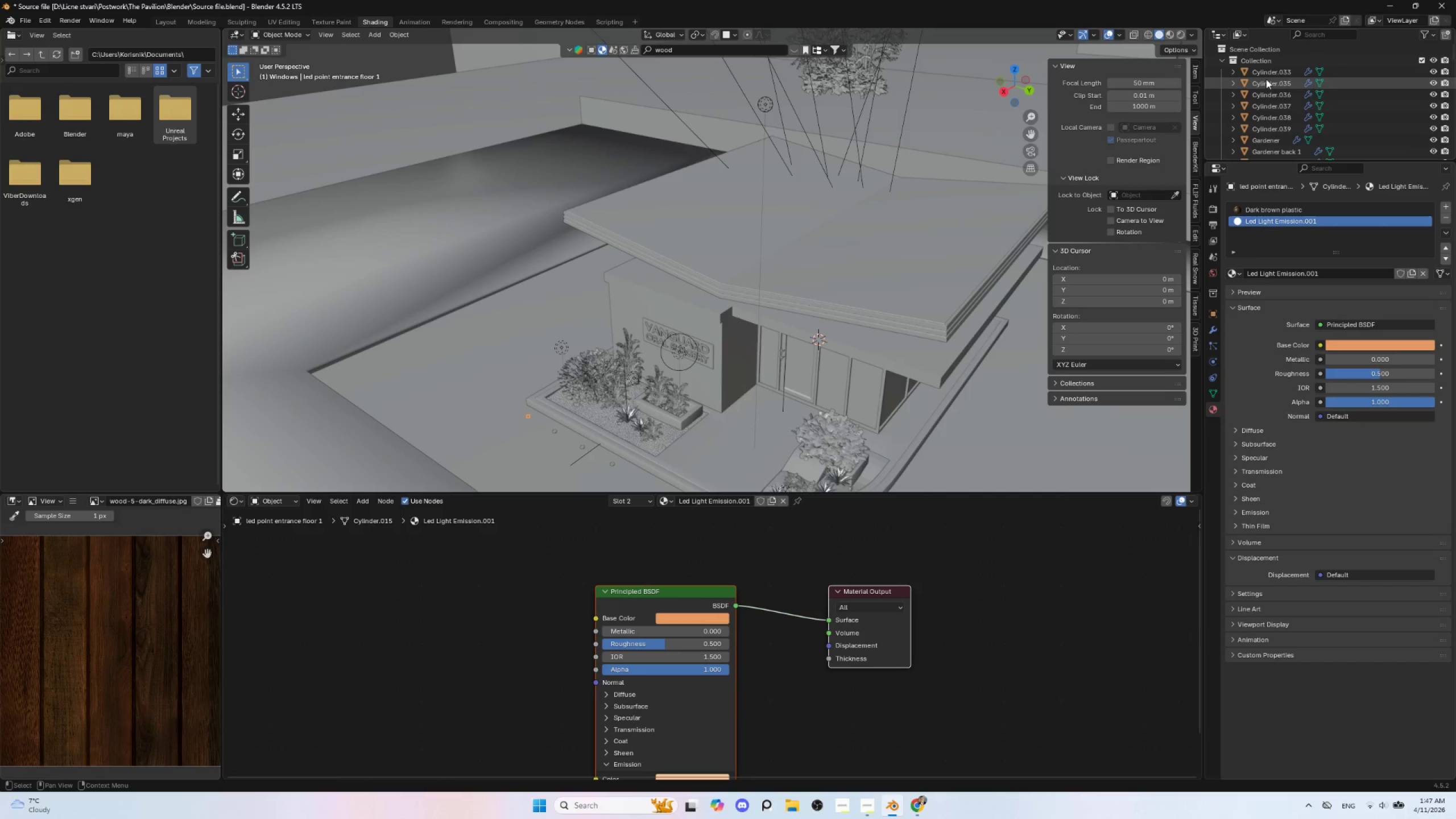 
left_click([1266, 79])
 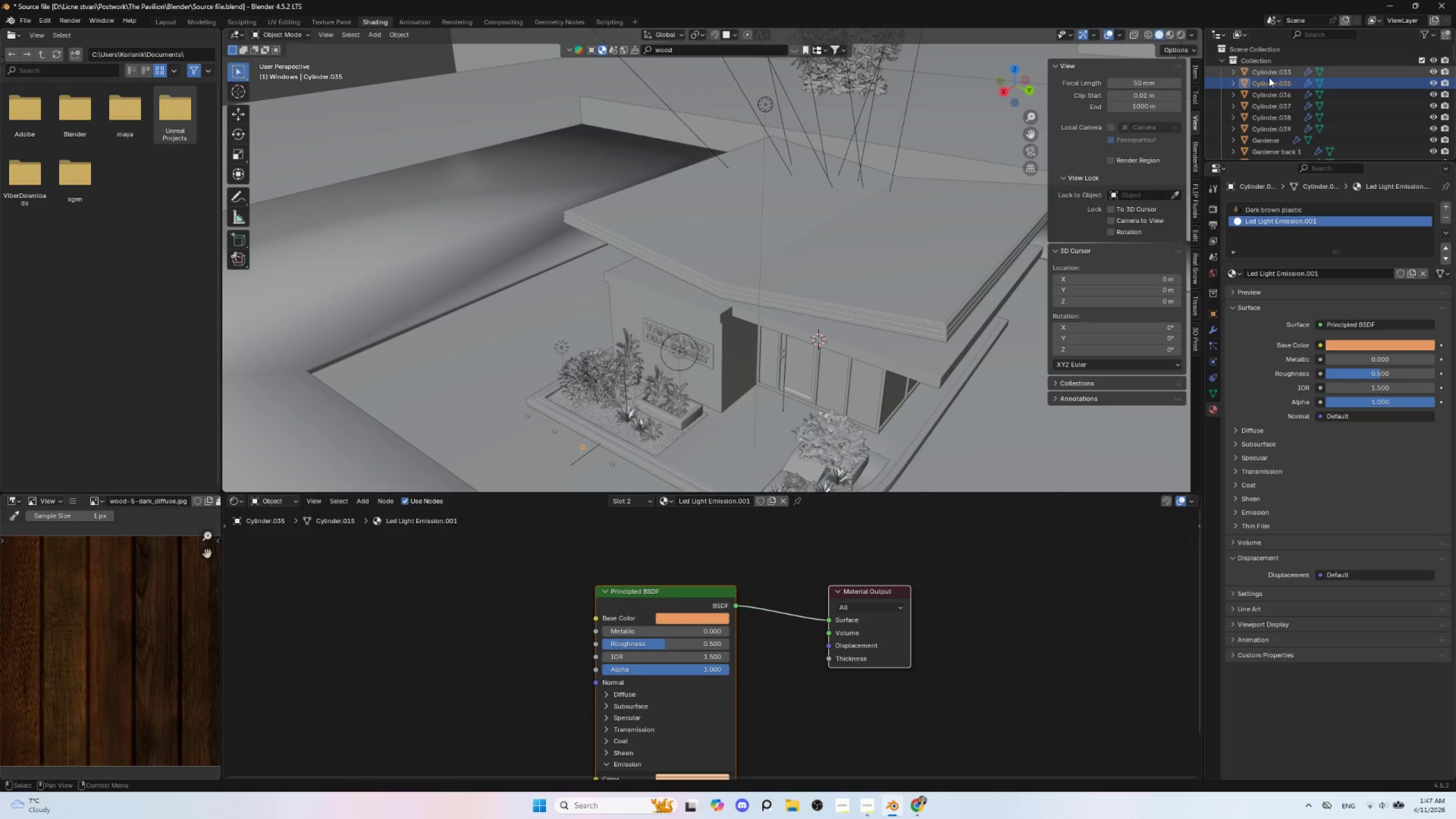 
double_click([1269, 77])
 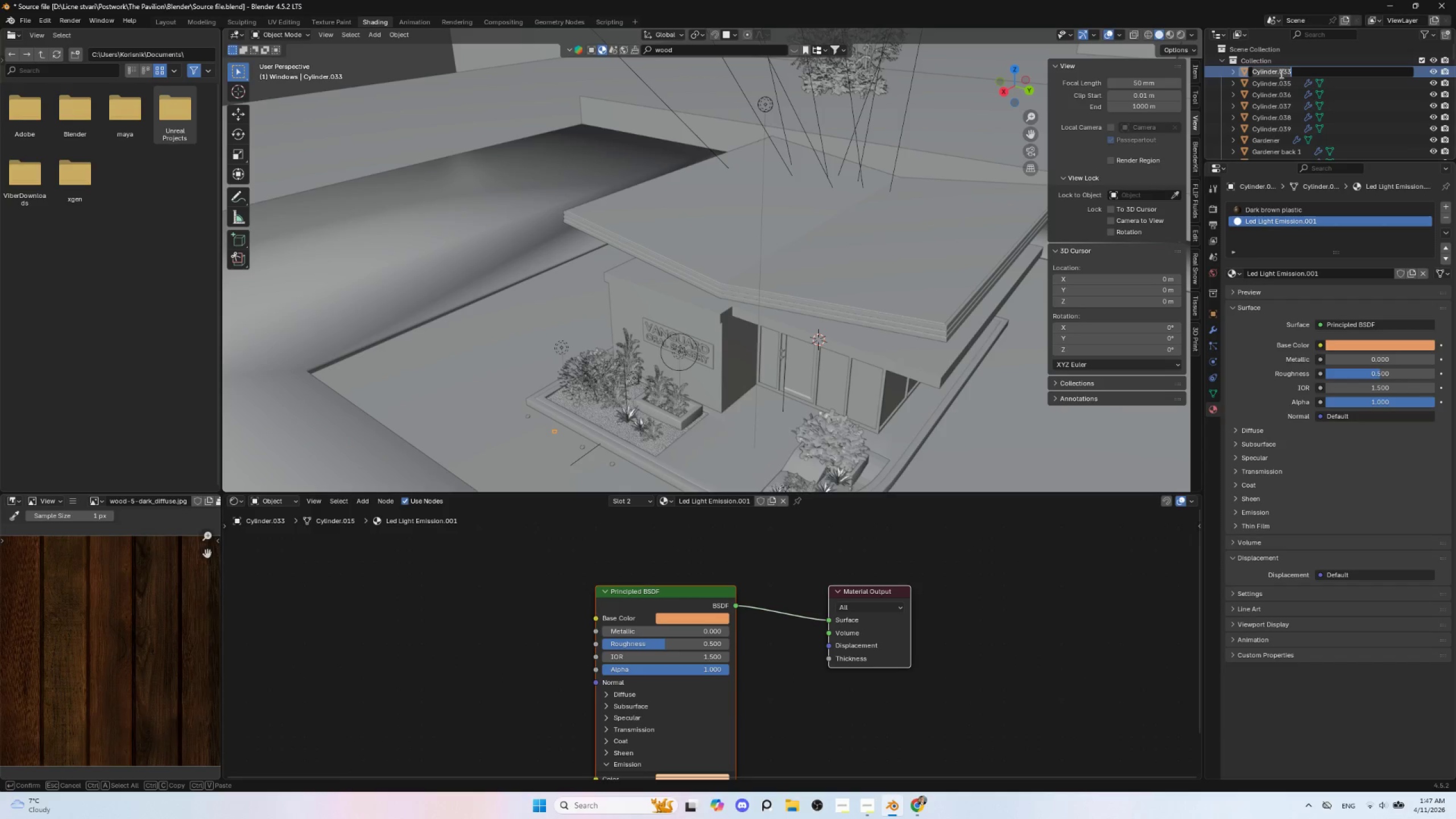 
key(Control+V)
 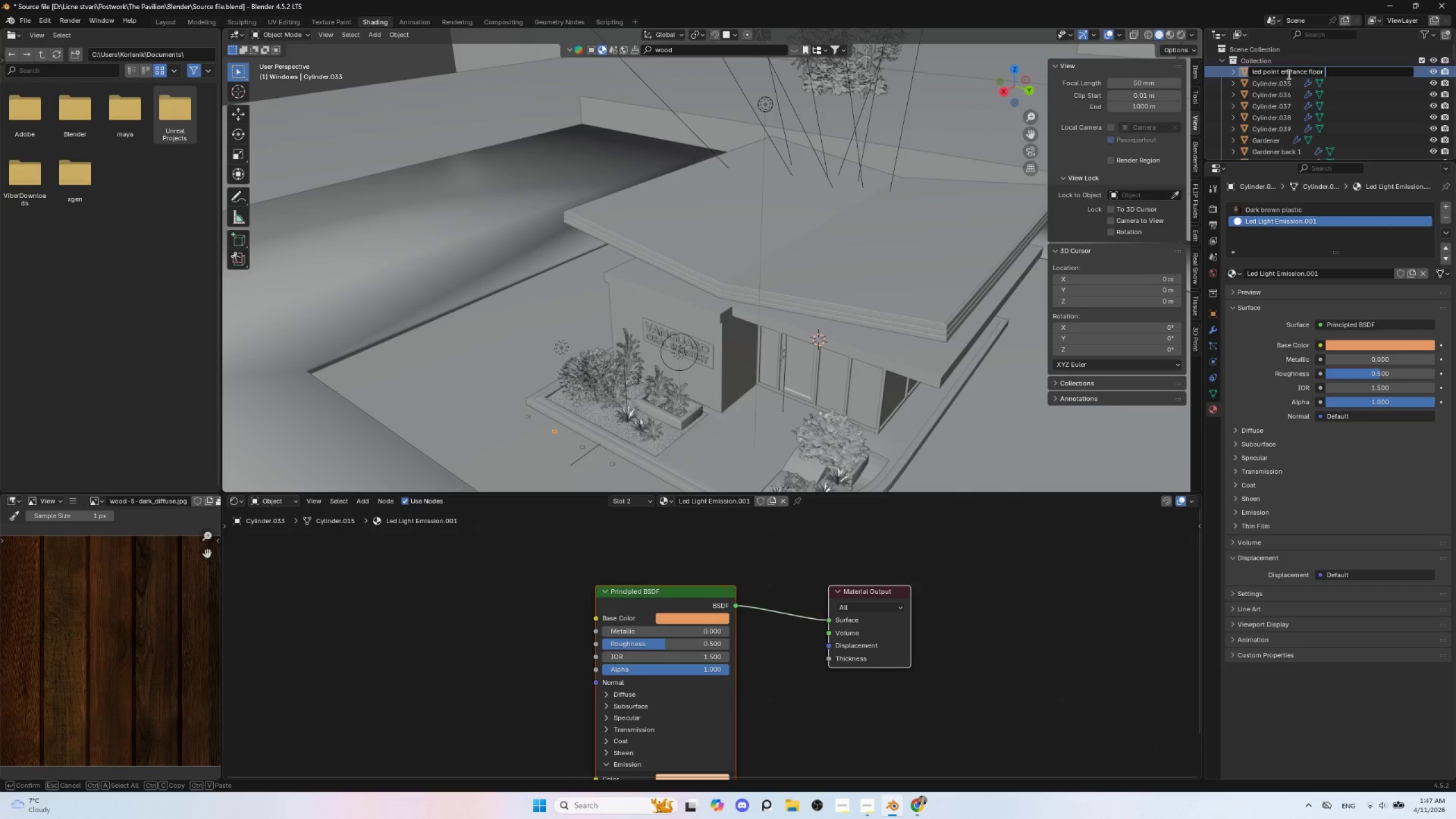 
key(2)
 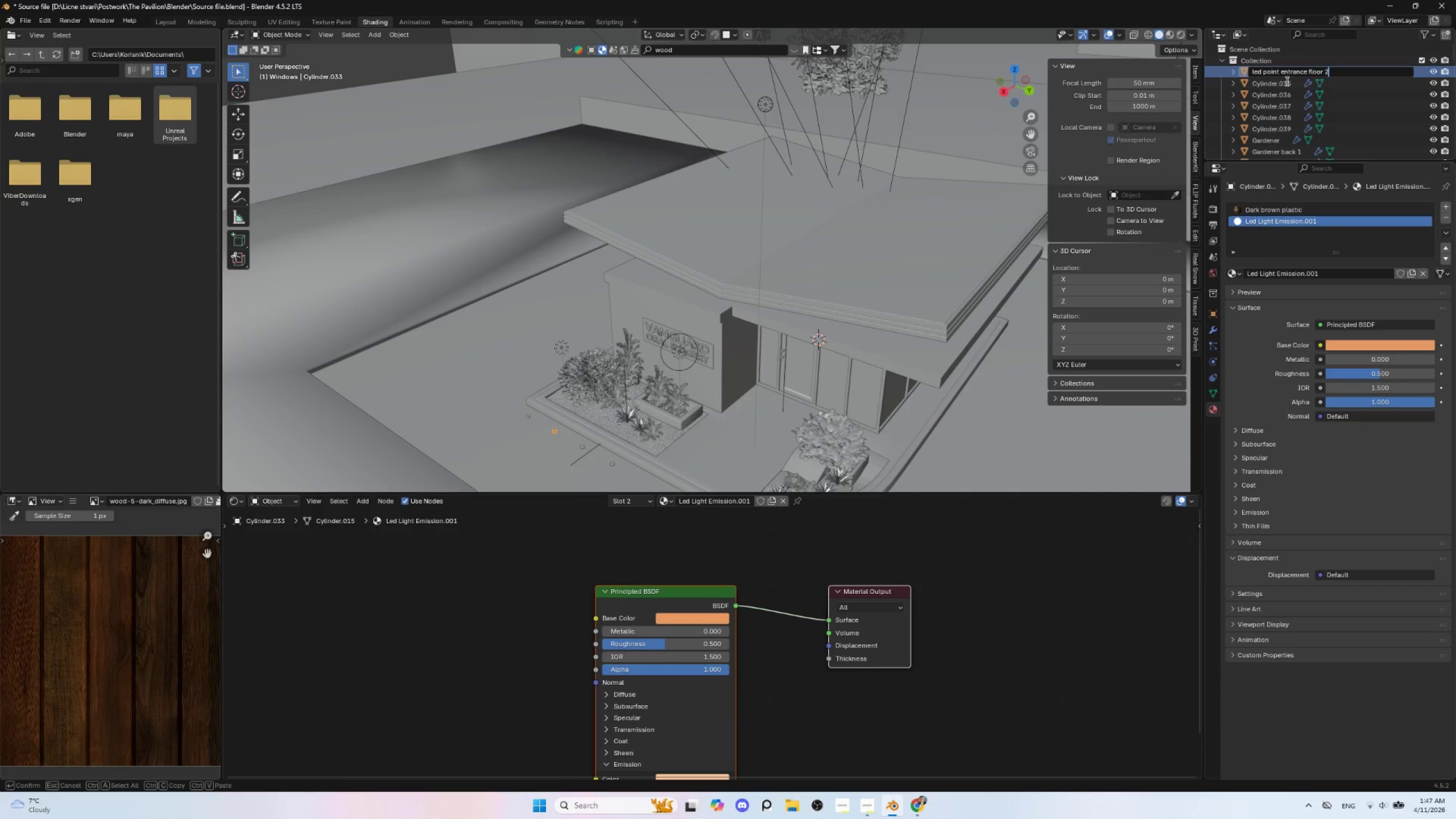 
left_click([1286, 81])
 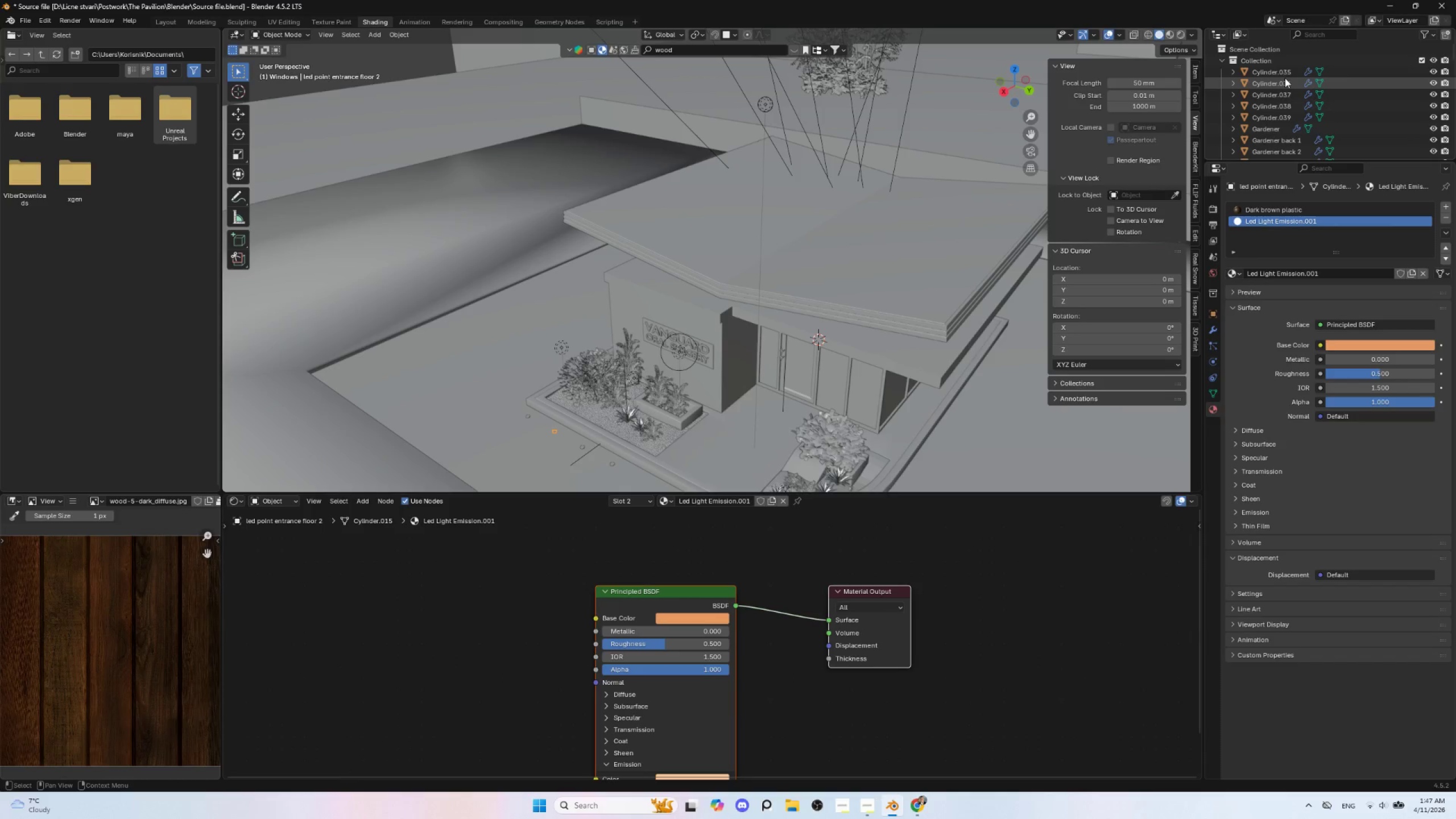 
left_click([1283, 73])
 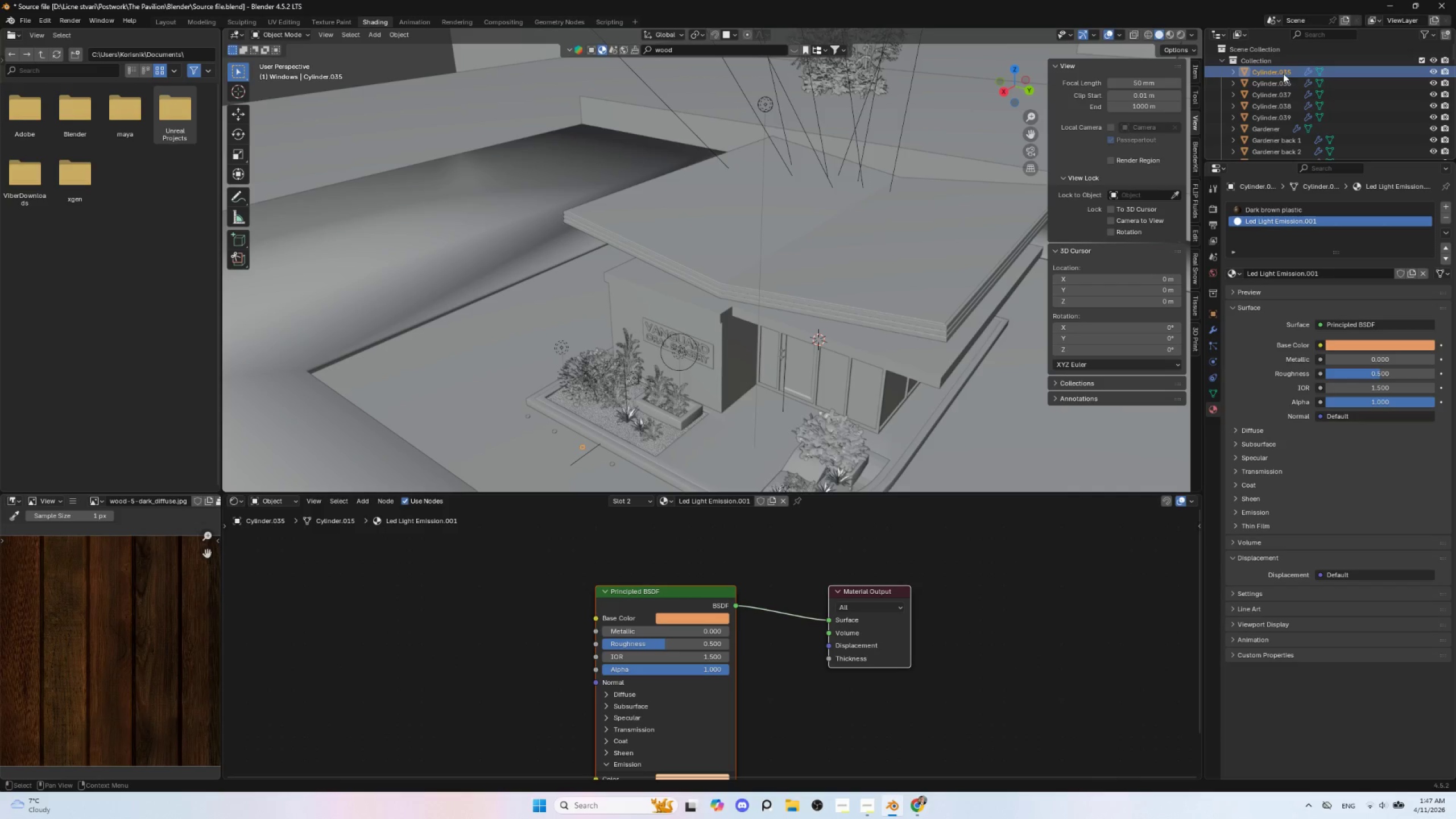 
double_click([1283, 73])
 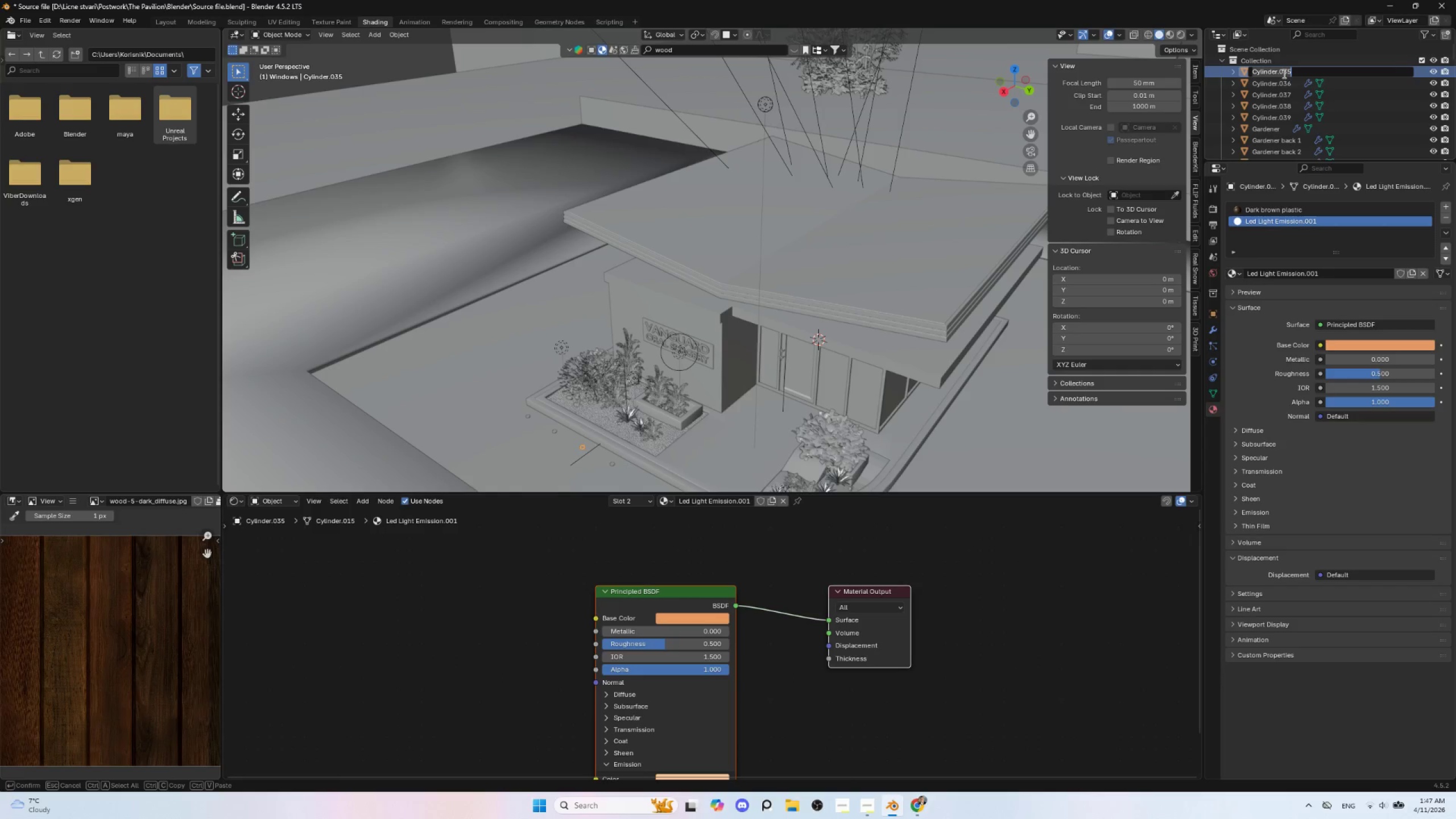 
key(Control+V)
 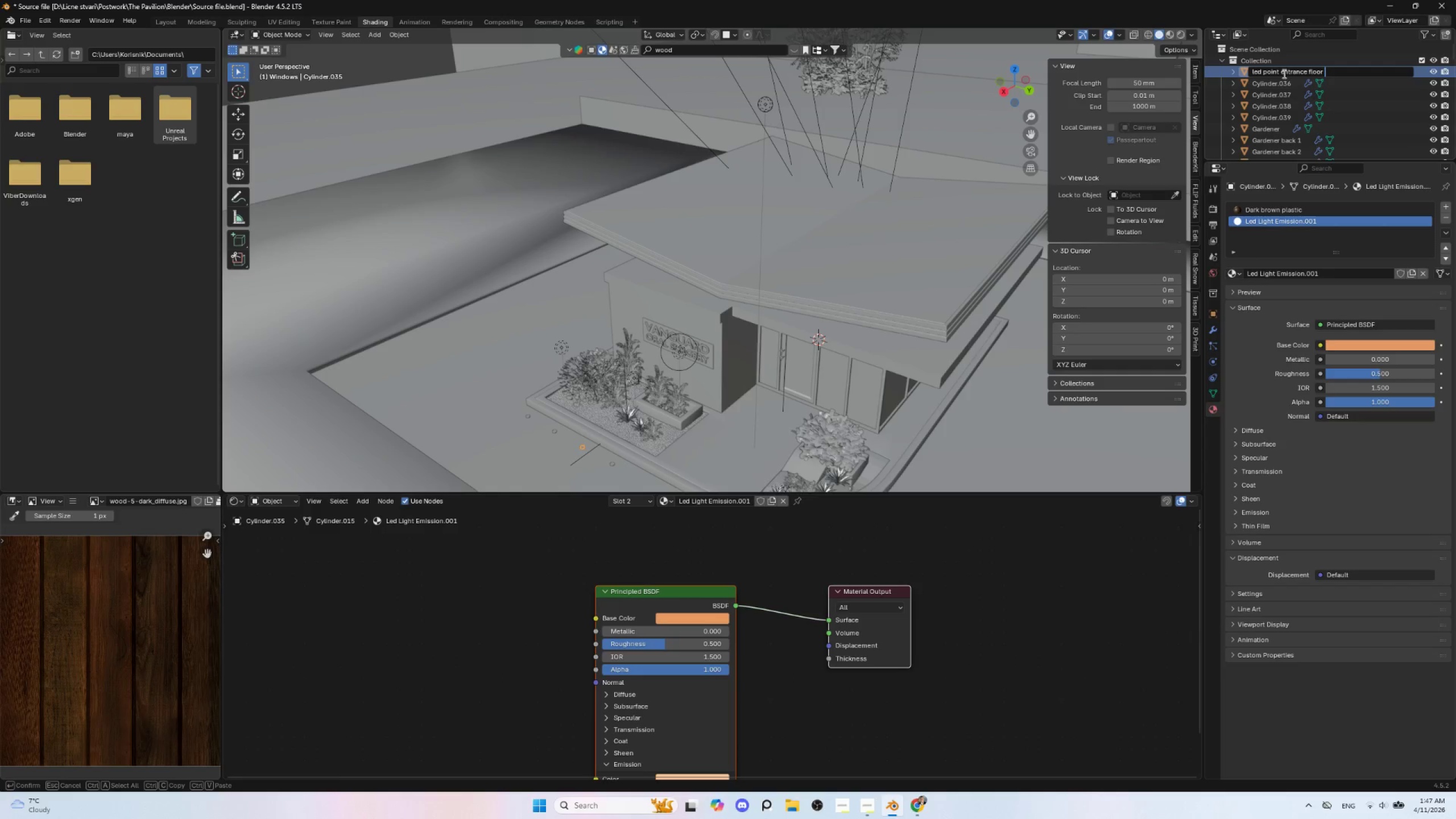 
key(3)
 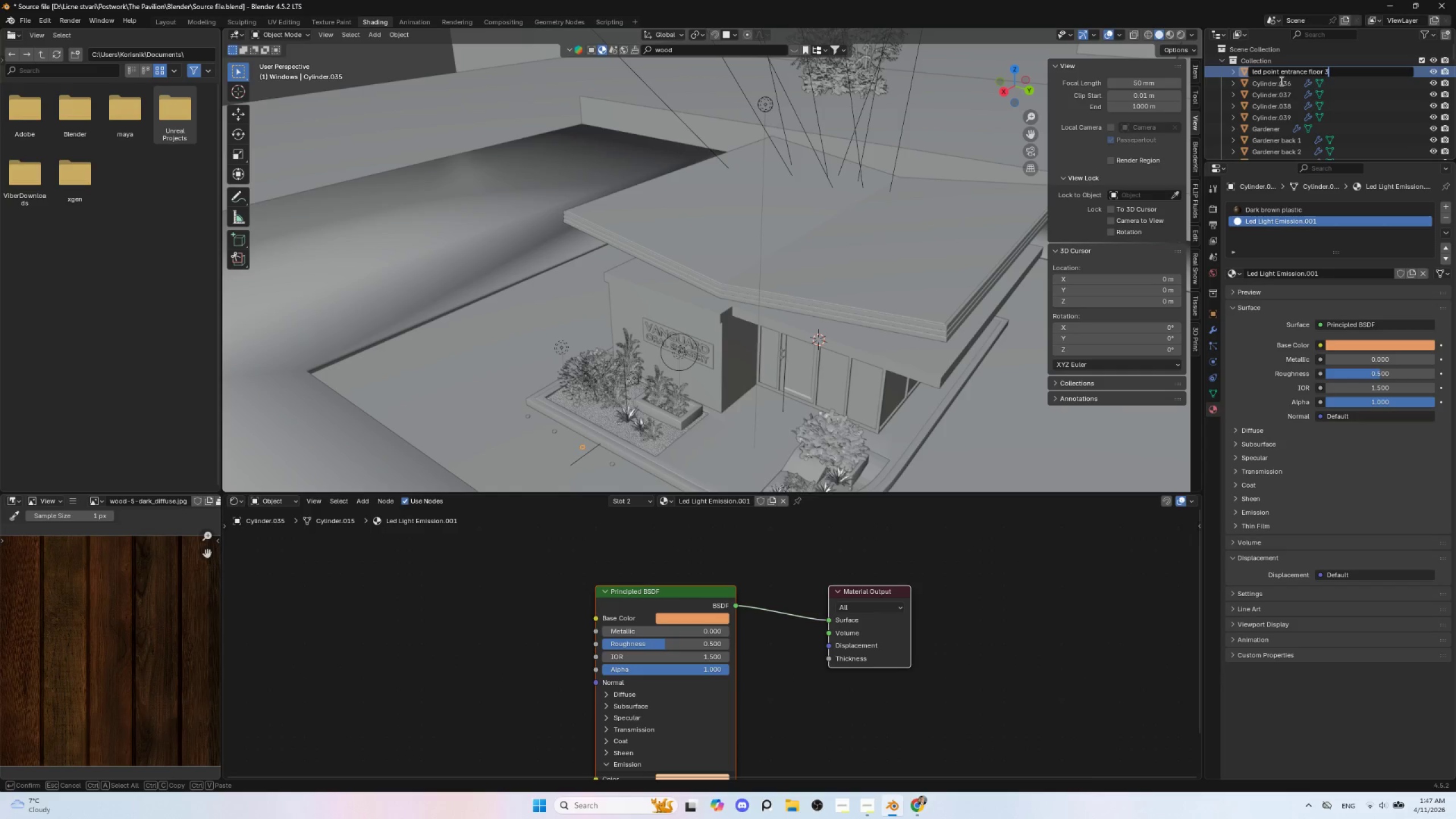 
left_click([1280, 81])
 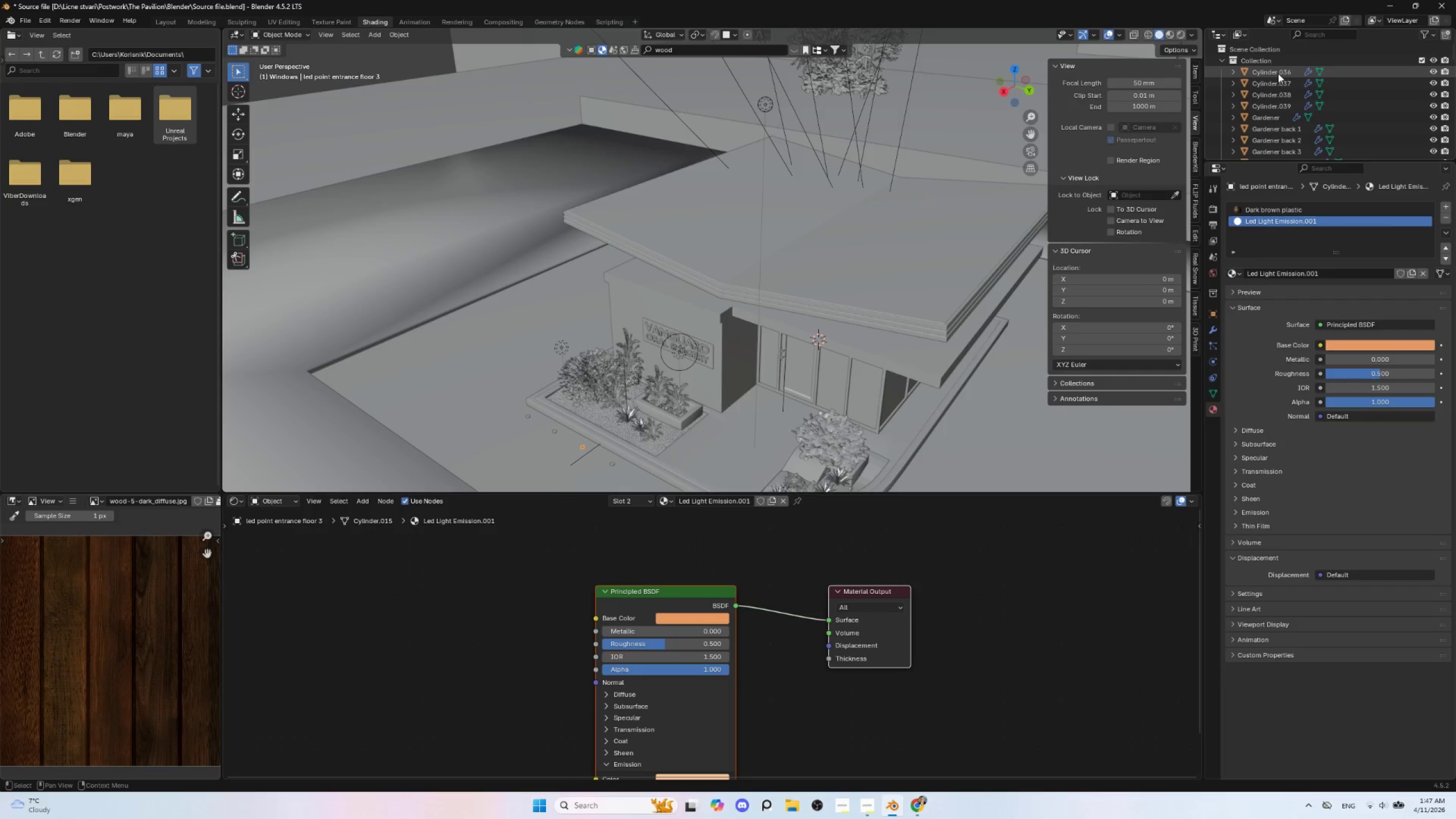 
left_click([1278, 73])
 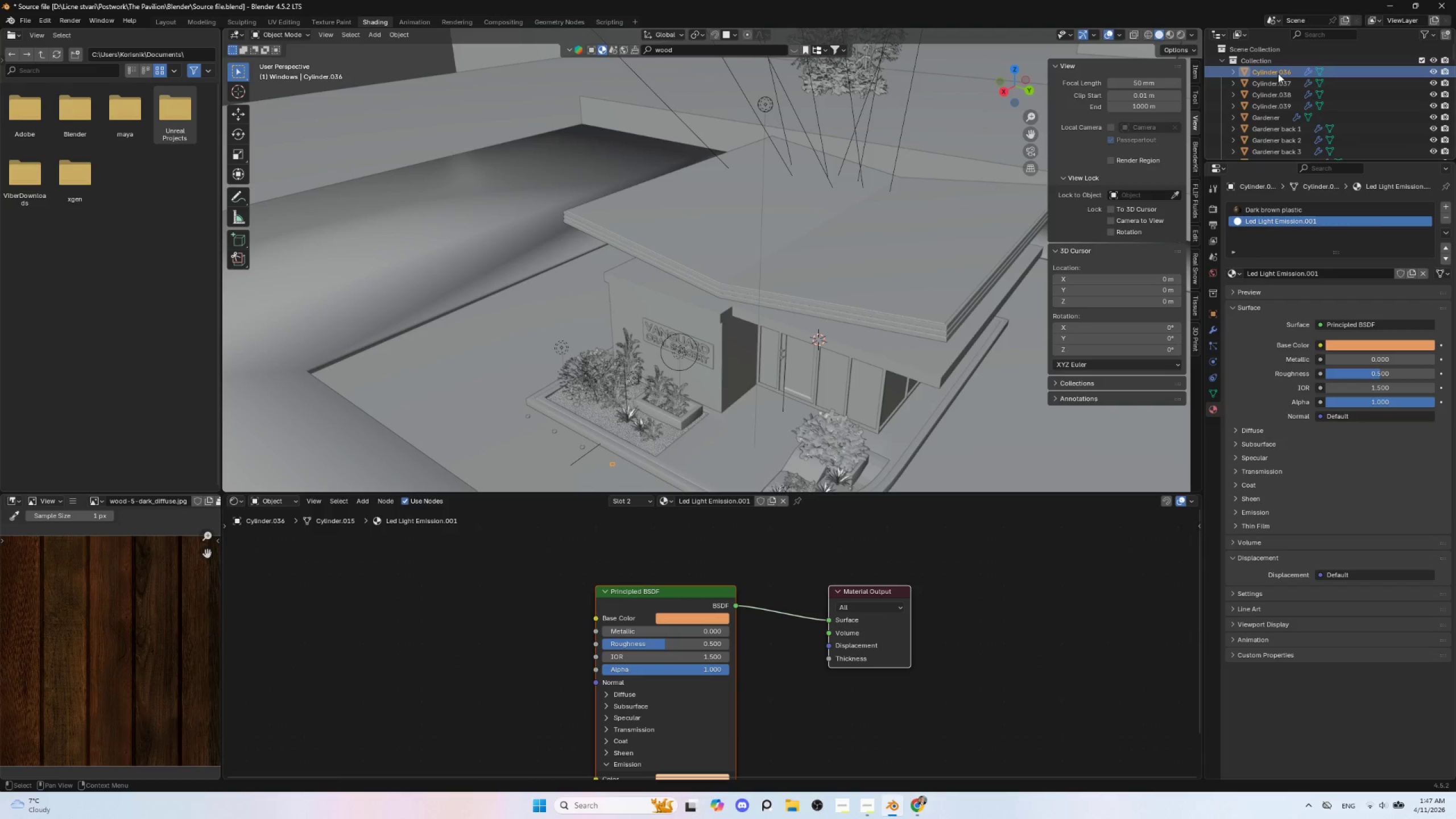 
double_click([1278, 73])
 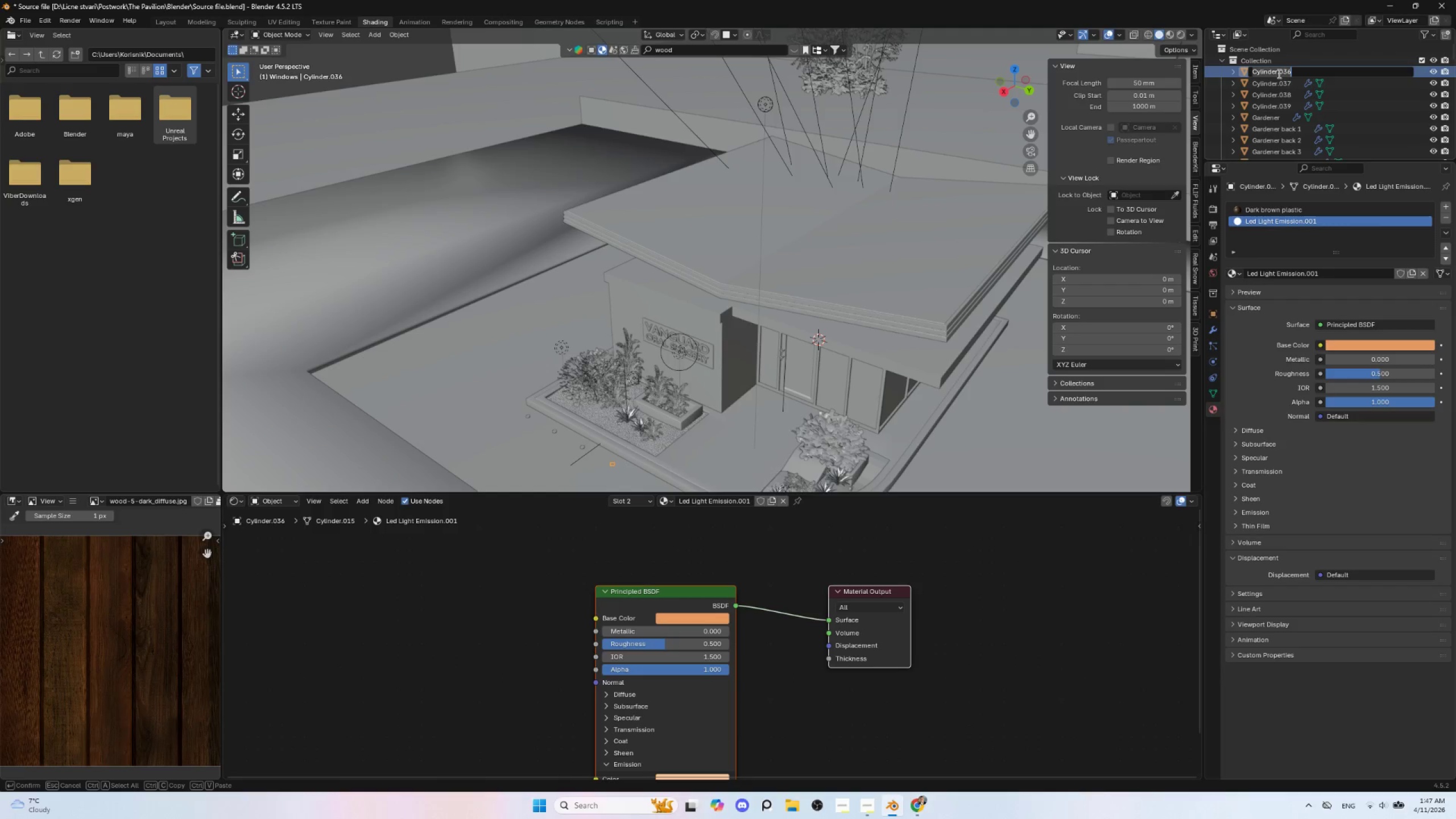 
key(Control+V)
 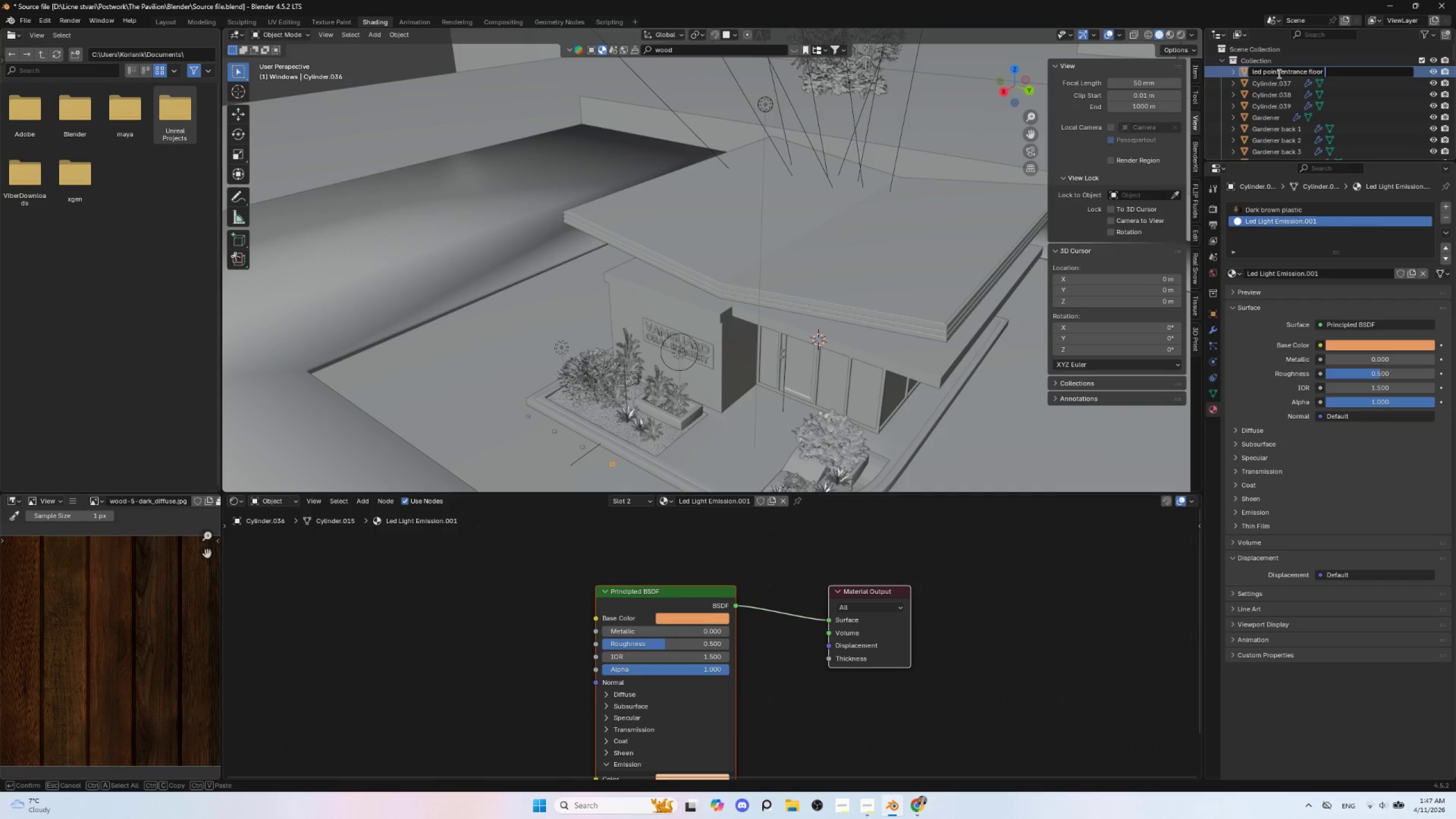 
key(4)
 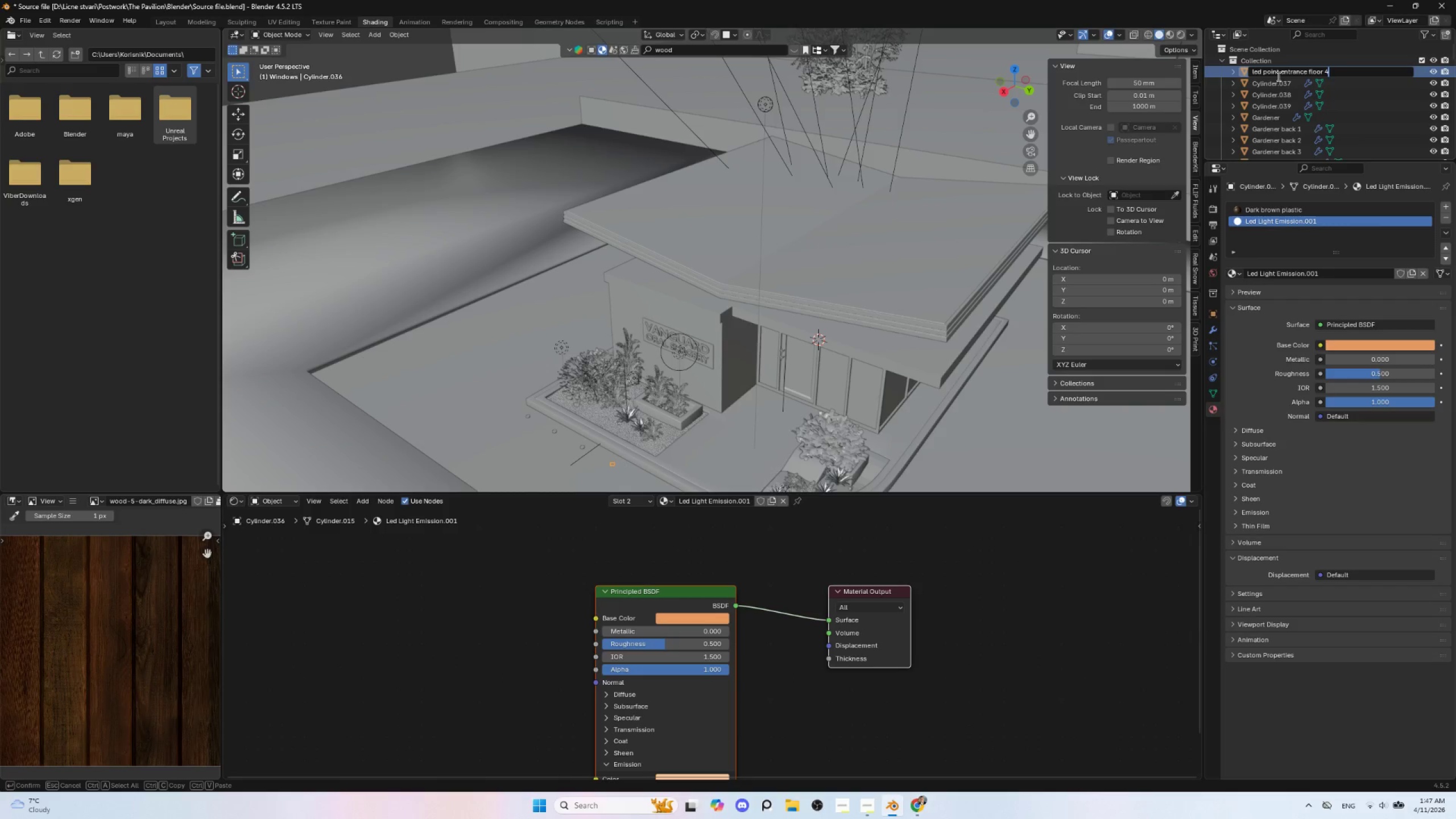 
left_click([1277, 76])
 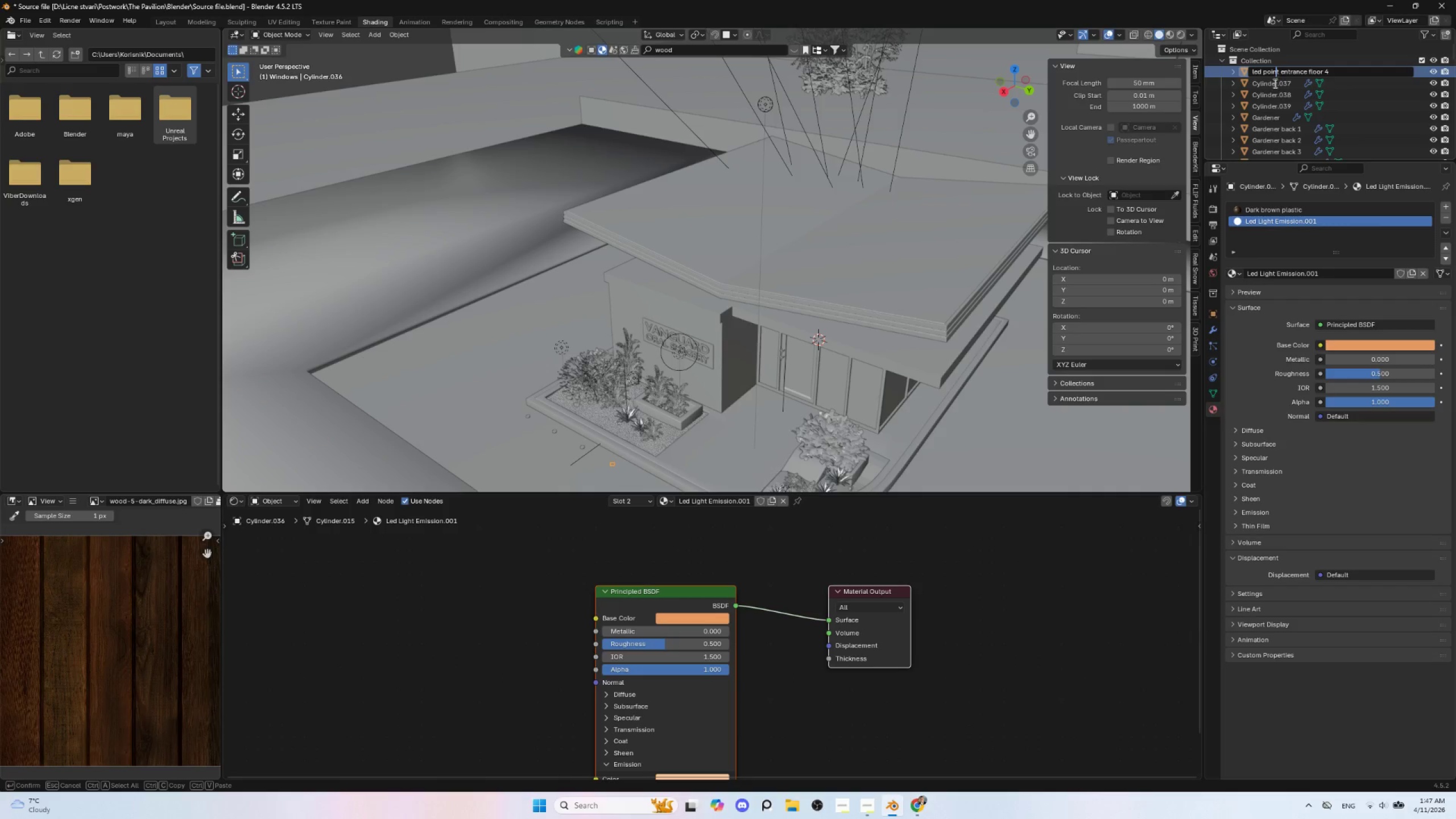 
left_click([1274, 83])
 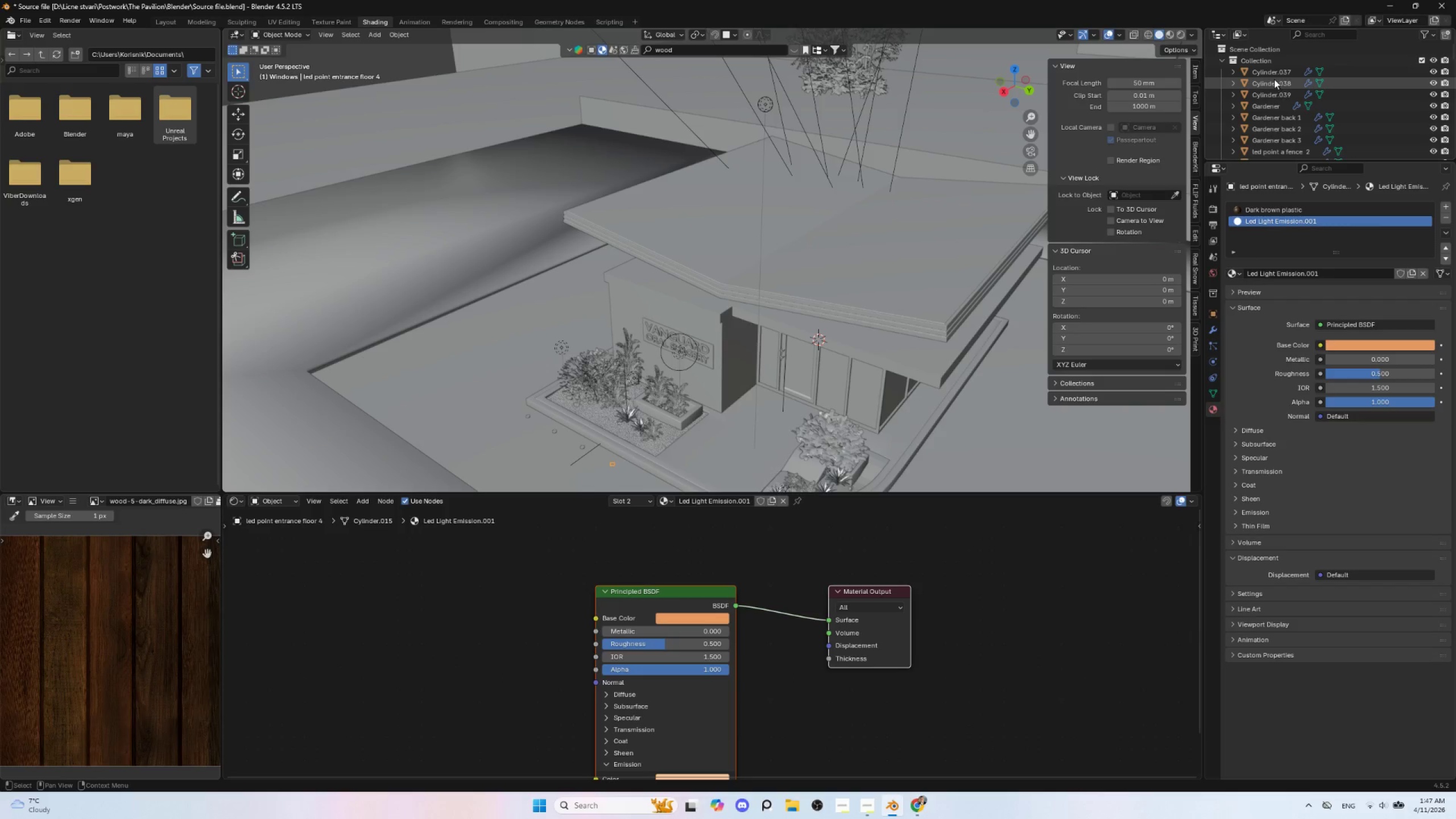 
left_click([1275, 76])
 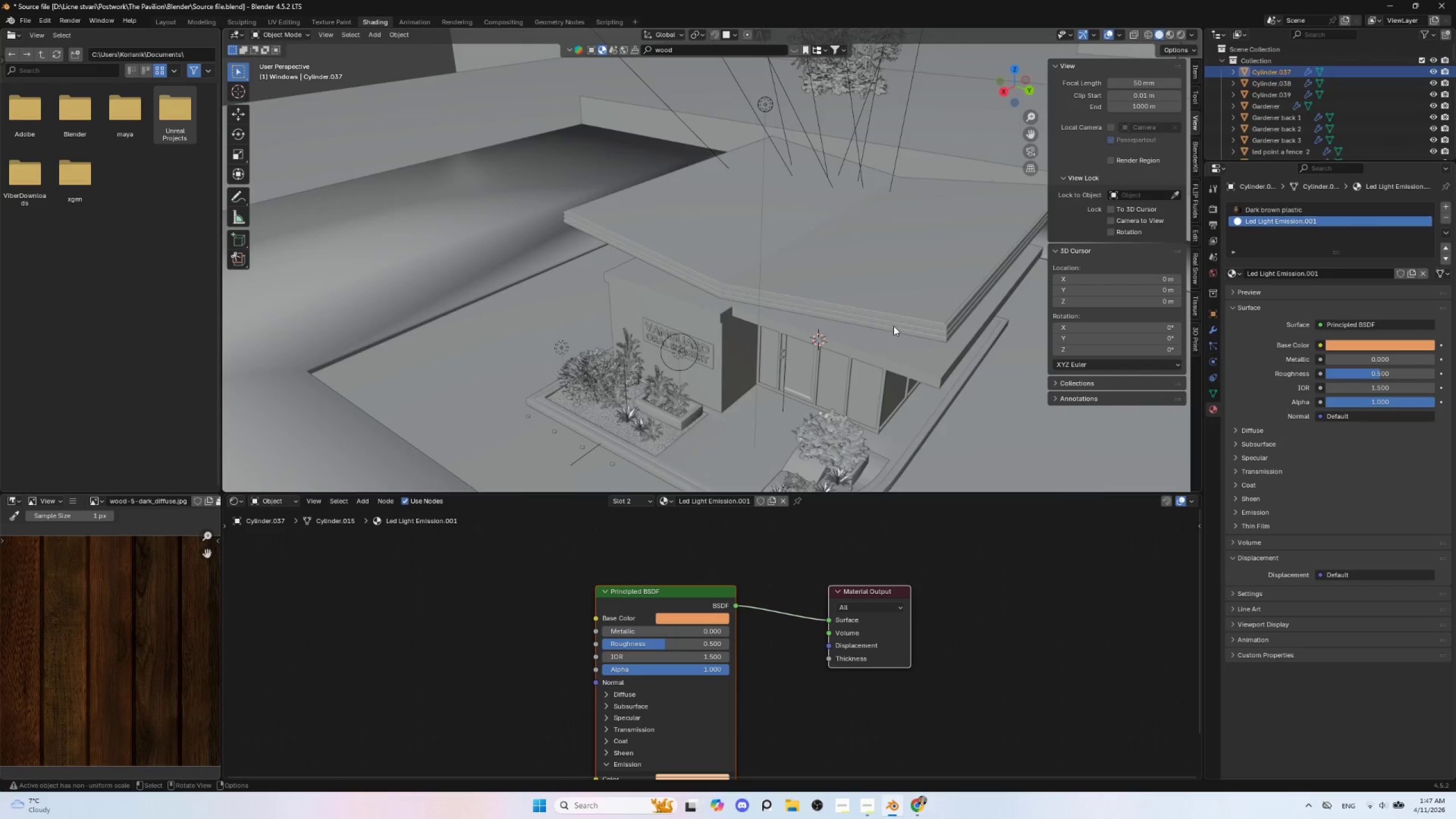 
hold_key(key=ShiftLeft, duration=0.55)
 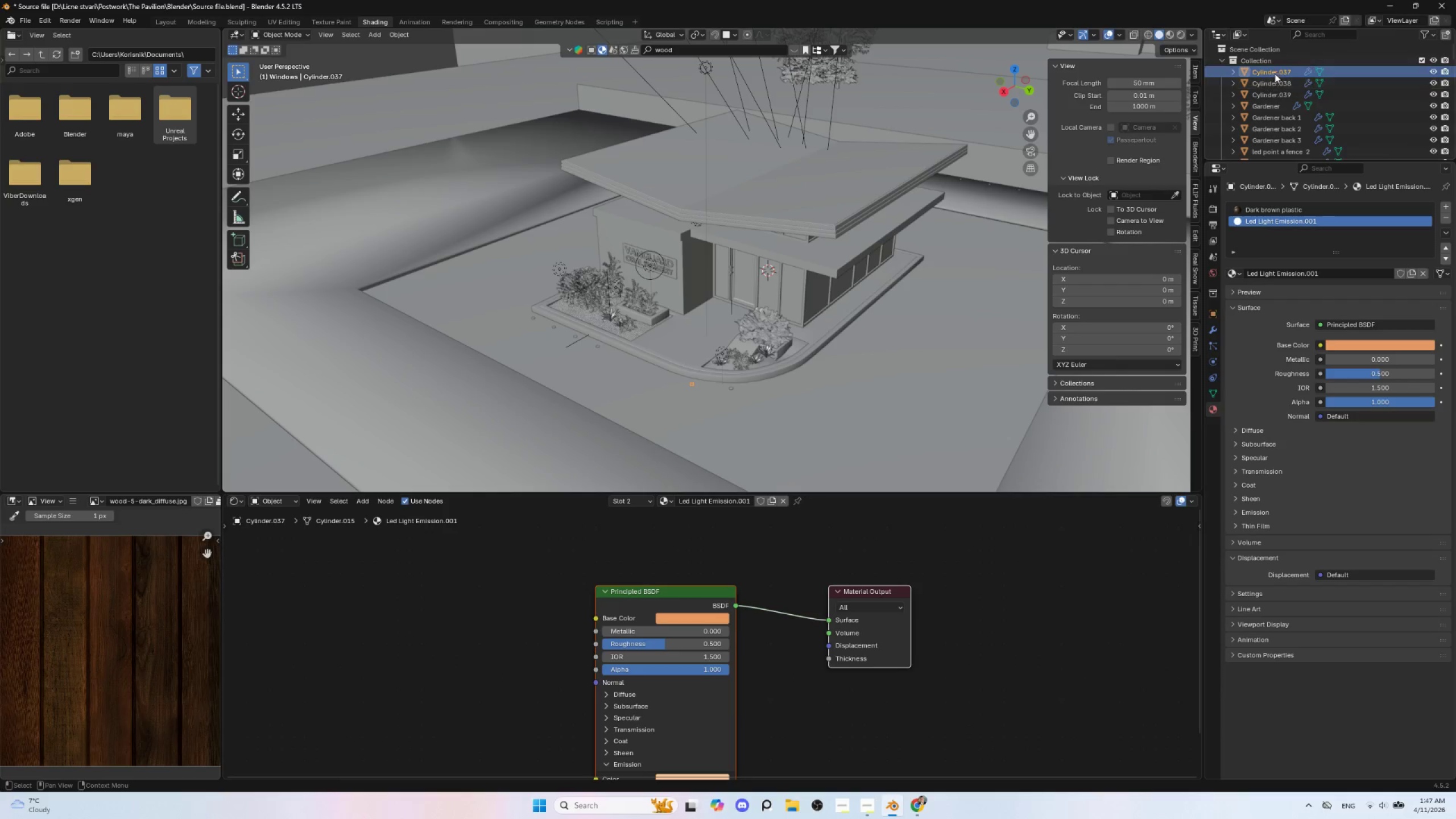 
scroll: coordinate [892, 334], scroll_direction: down, amount: 1.0
 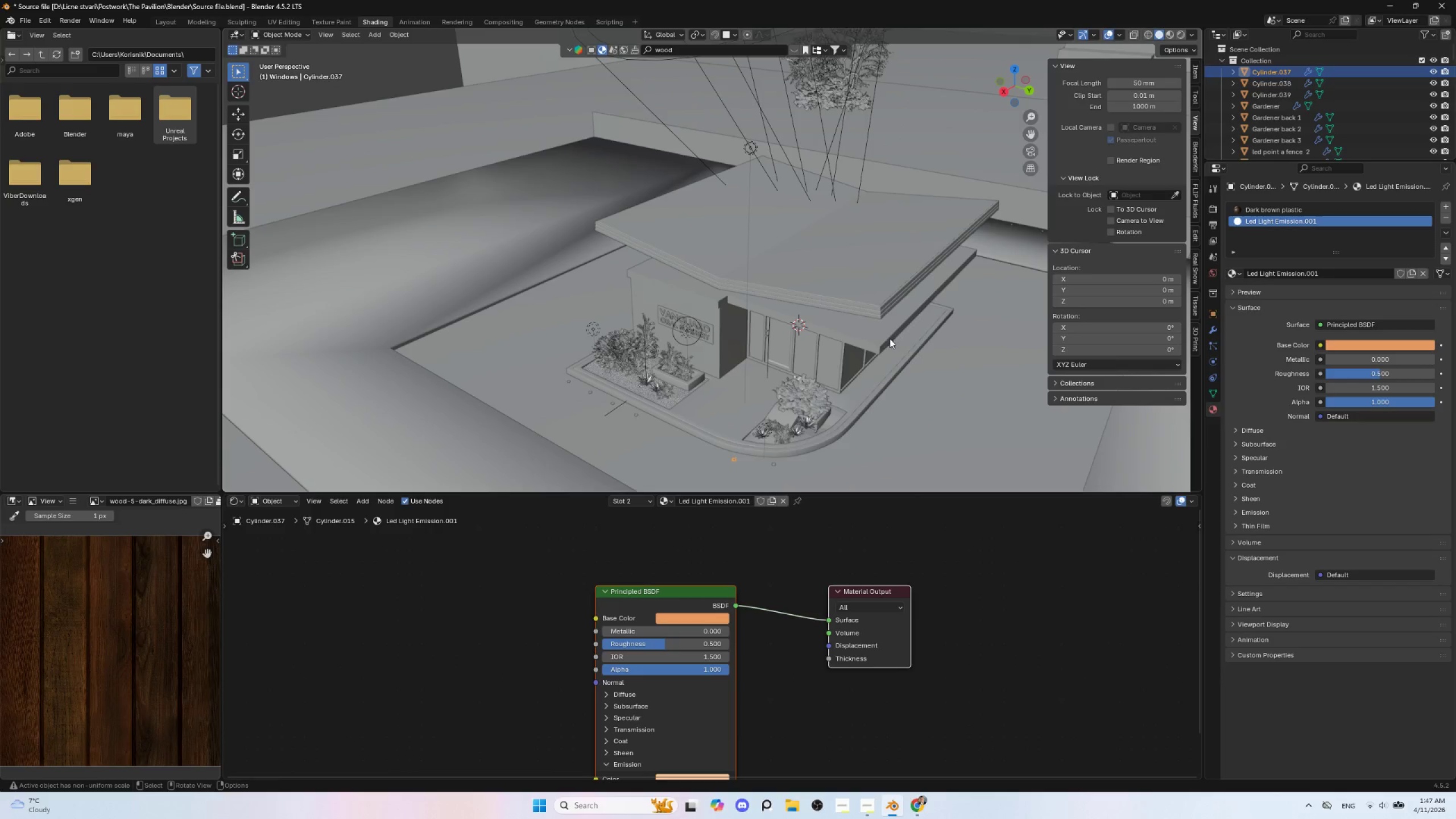 
double_click([1275, 73])
 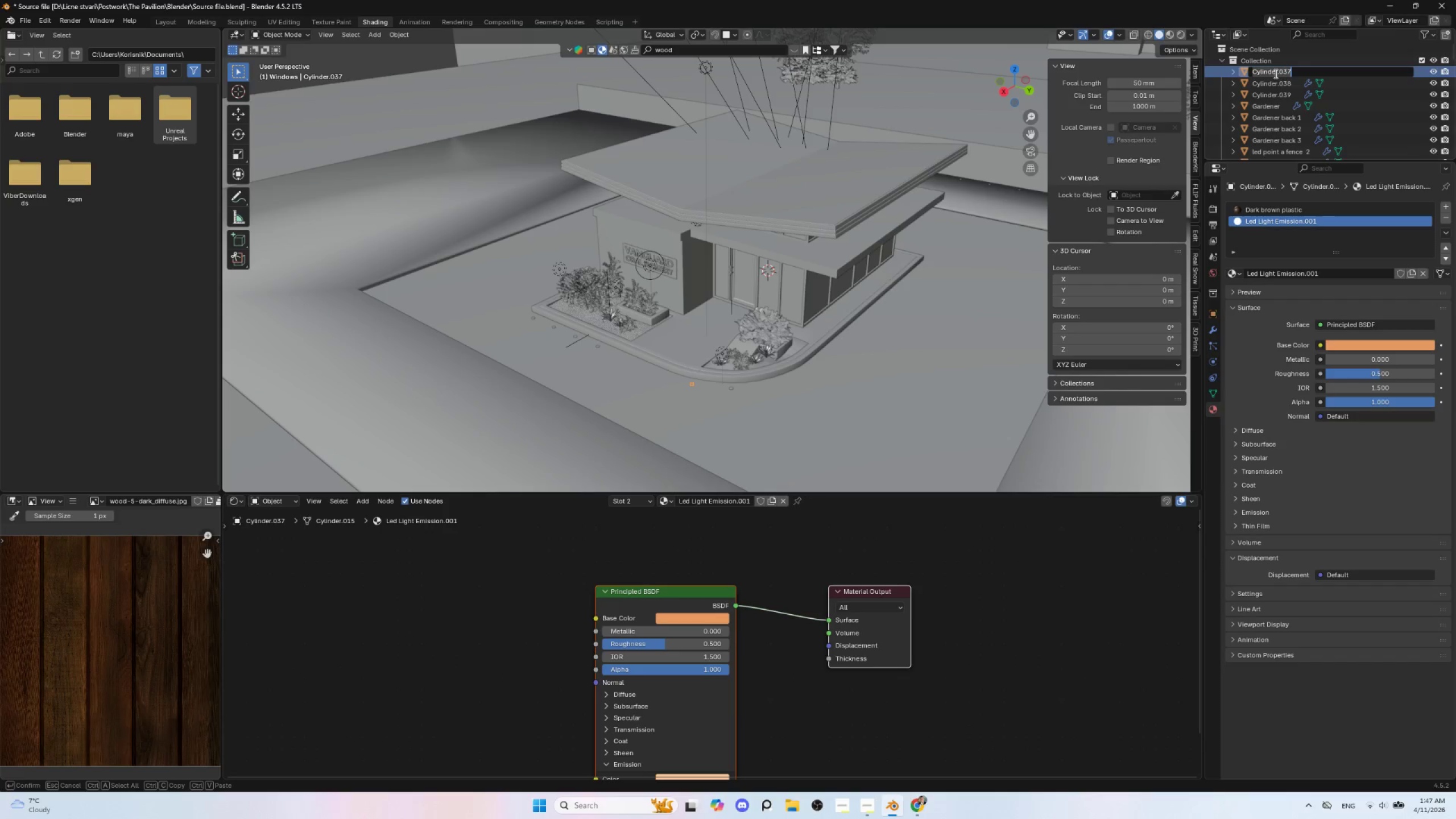 
key(Control+V)
 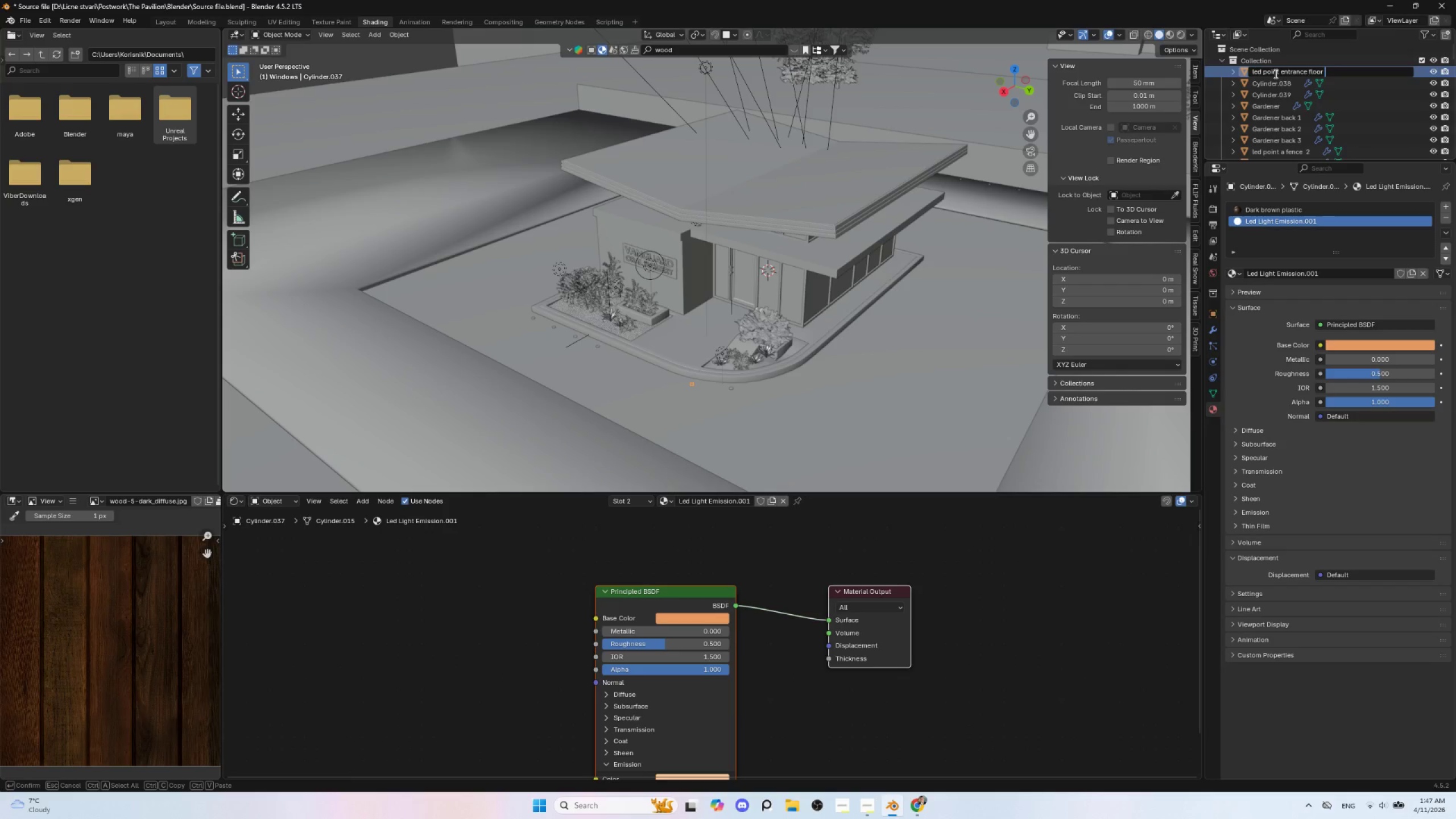 
key(5)
 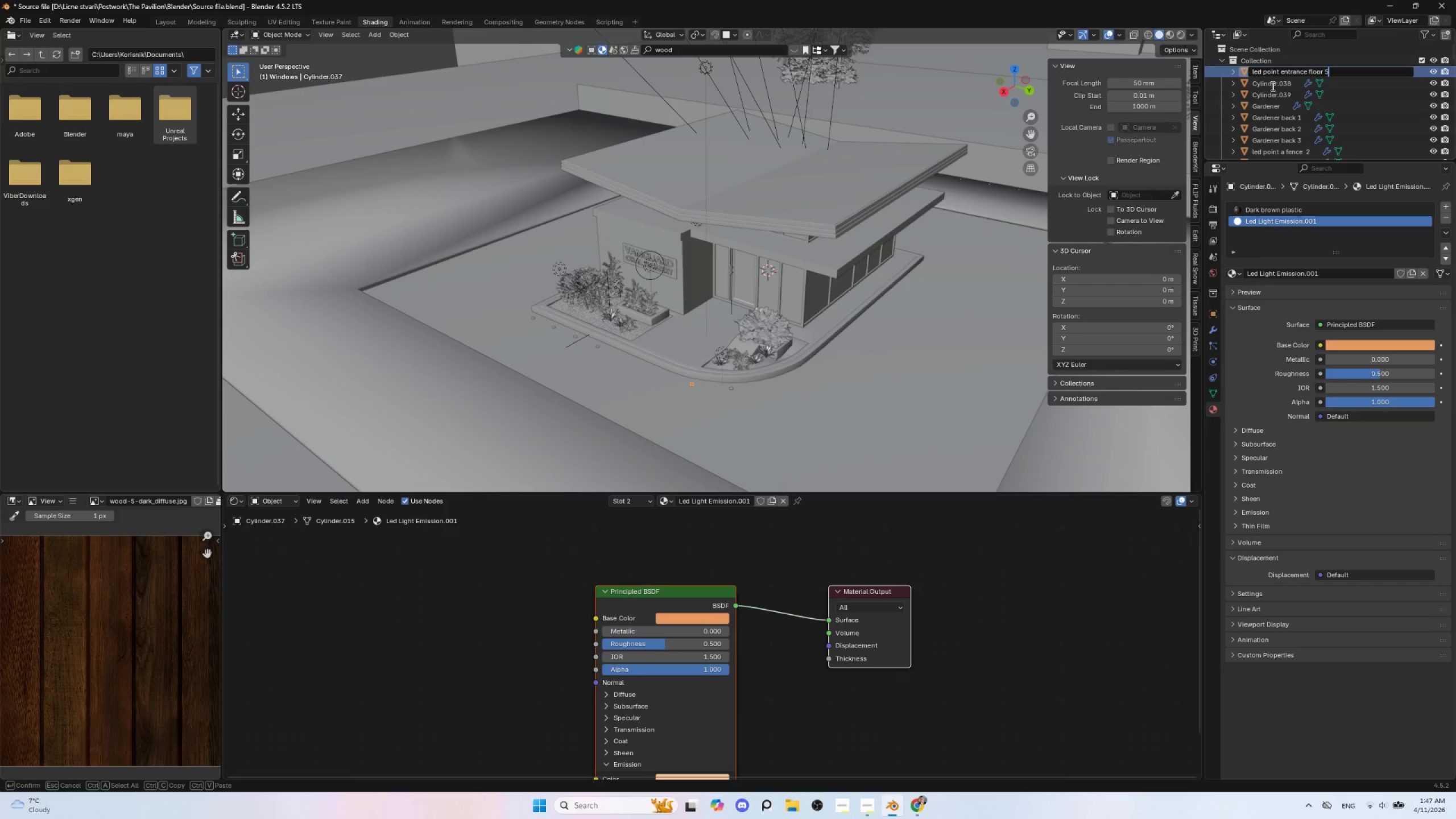 
left_click([1272, 86])
 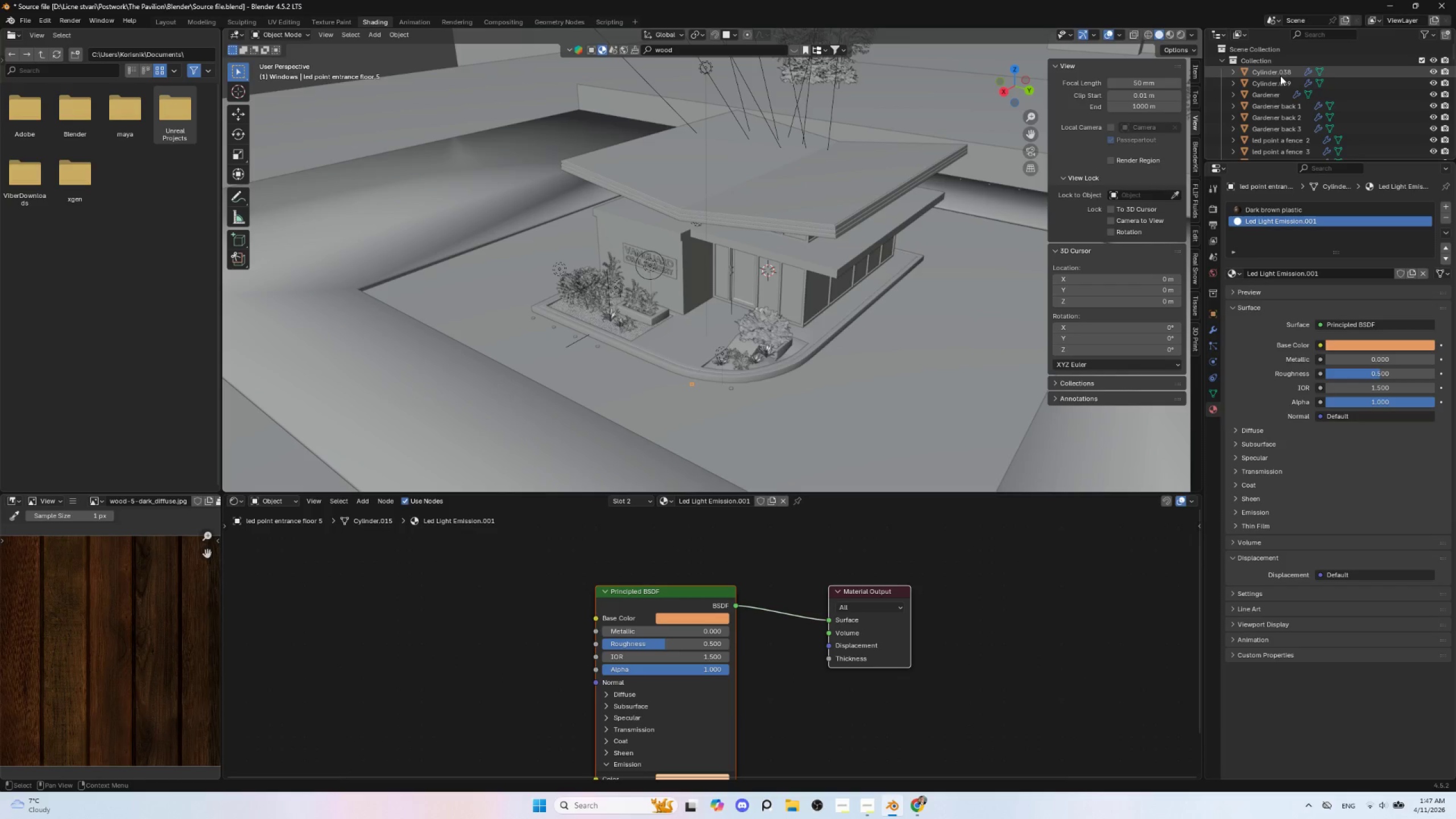 
left_click([1281, 75])
 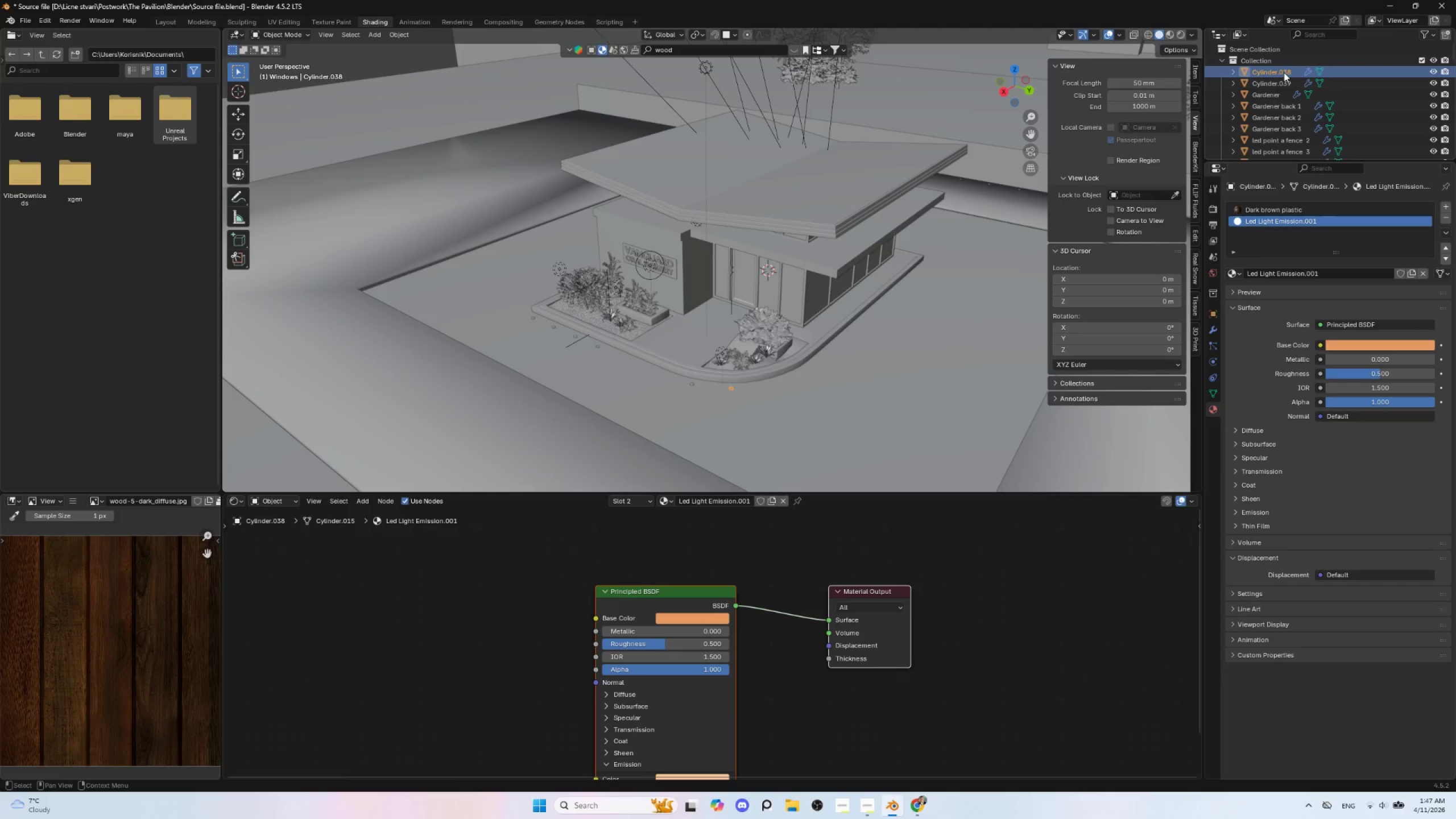 
double_click([1284, 72])
 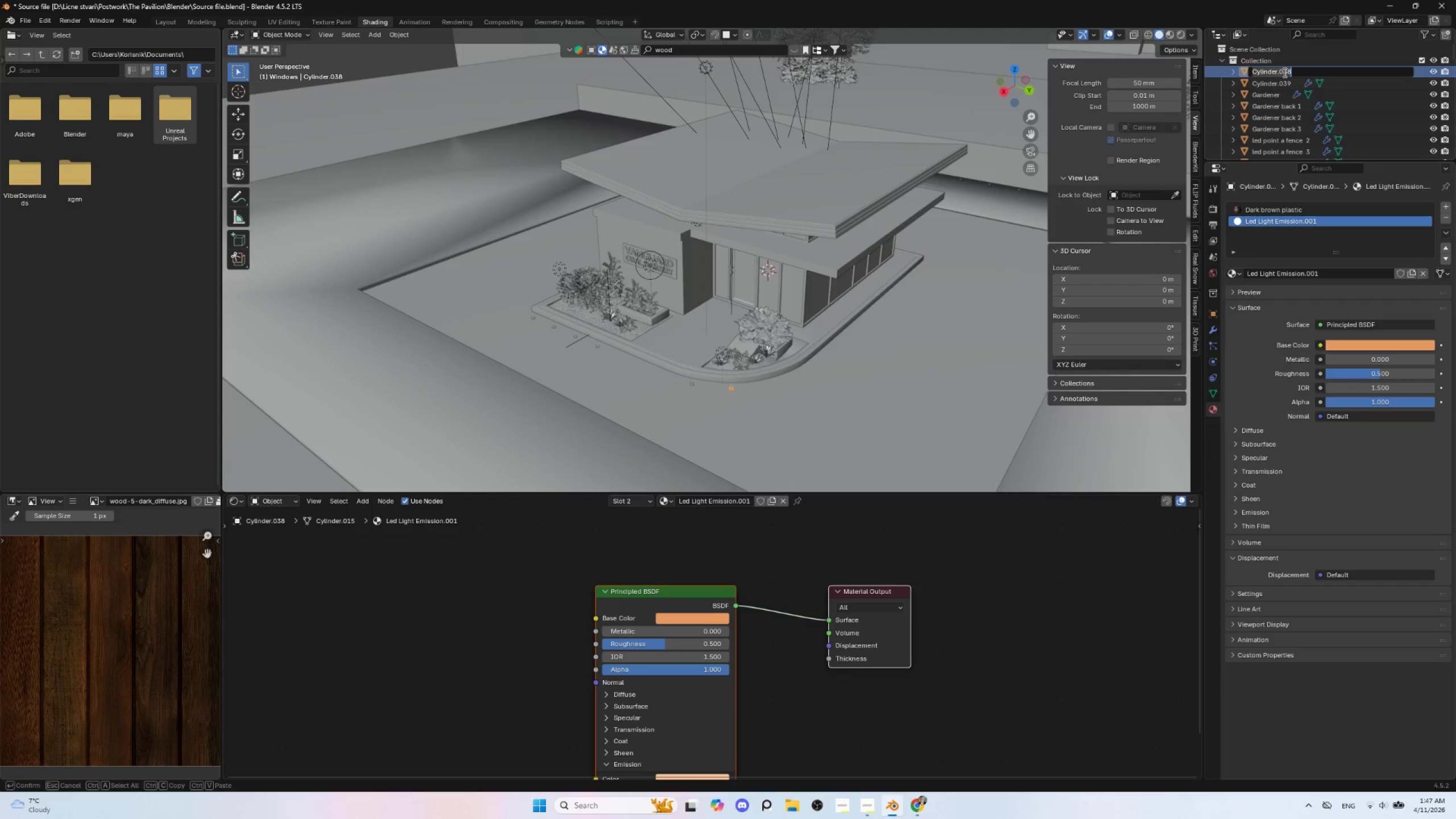 
key(Control+V)
 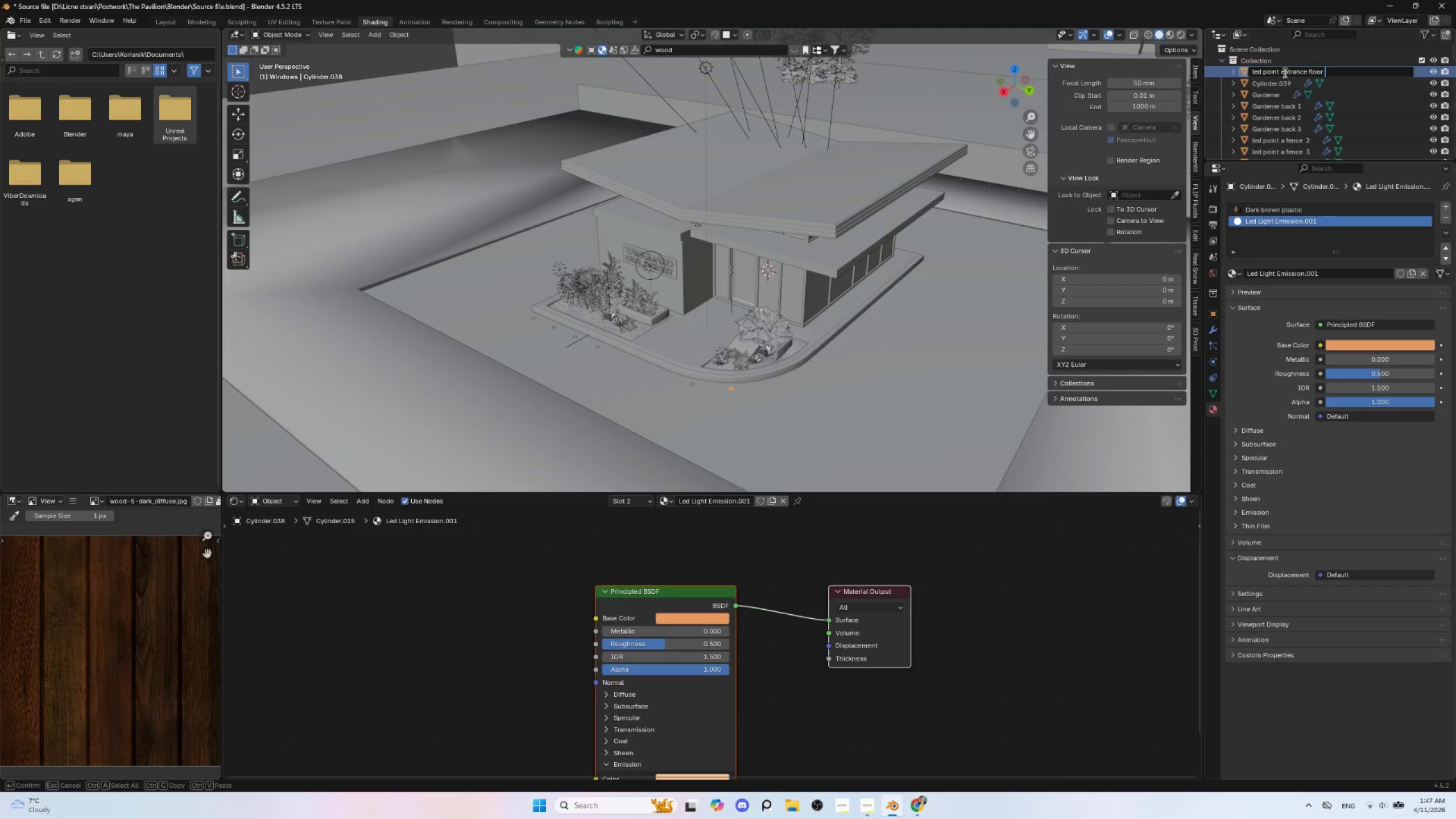 
key(6)
 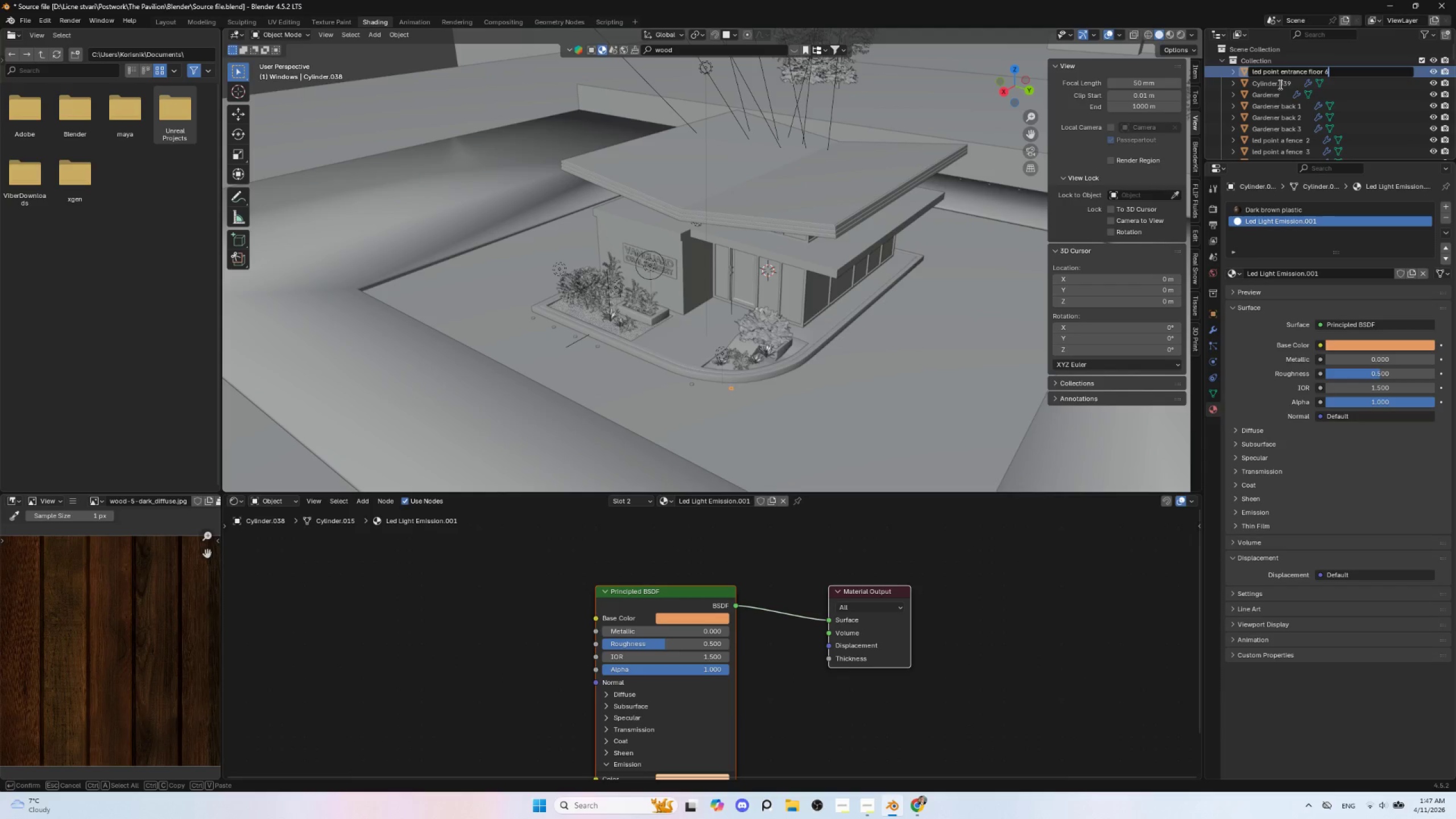 
left_click([1279, 84])
 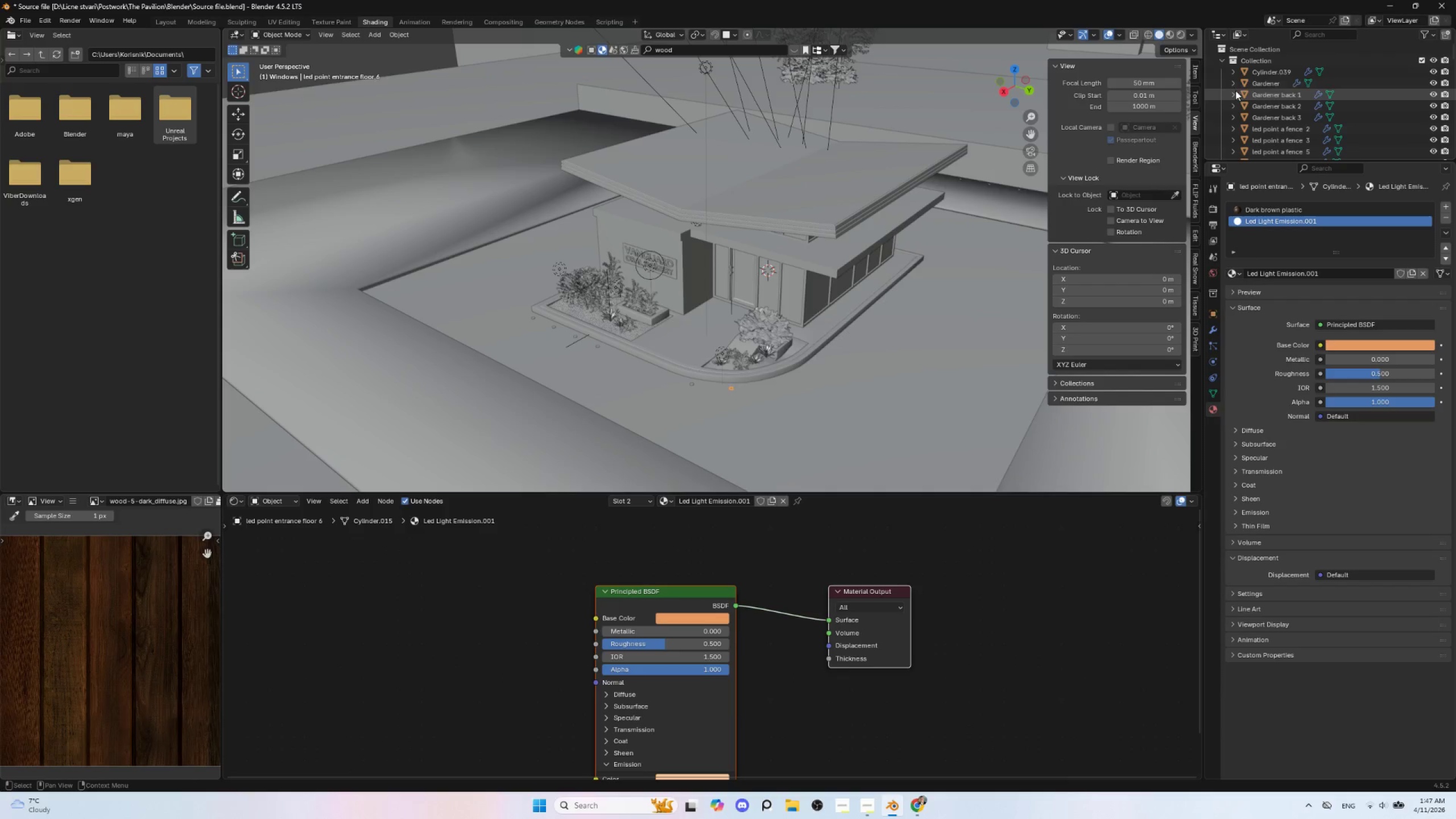 
left_click([1275, 70])
 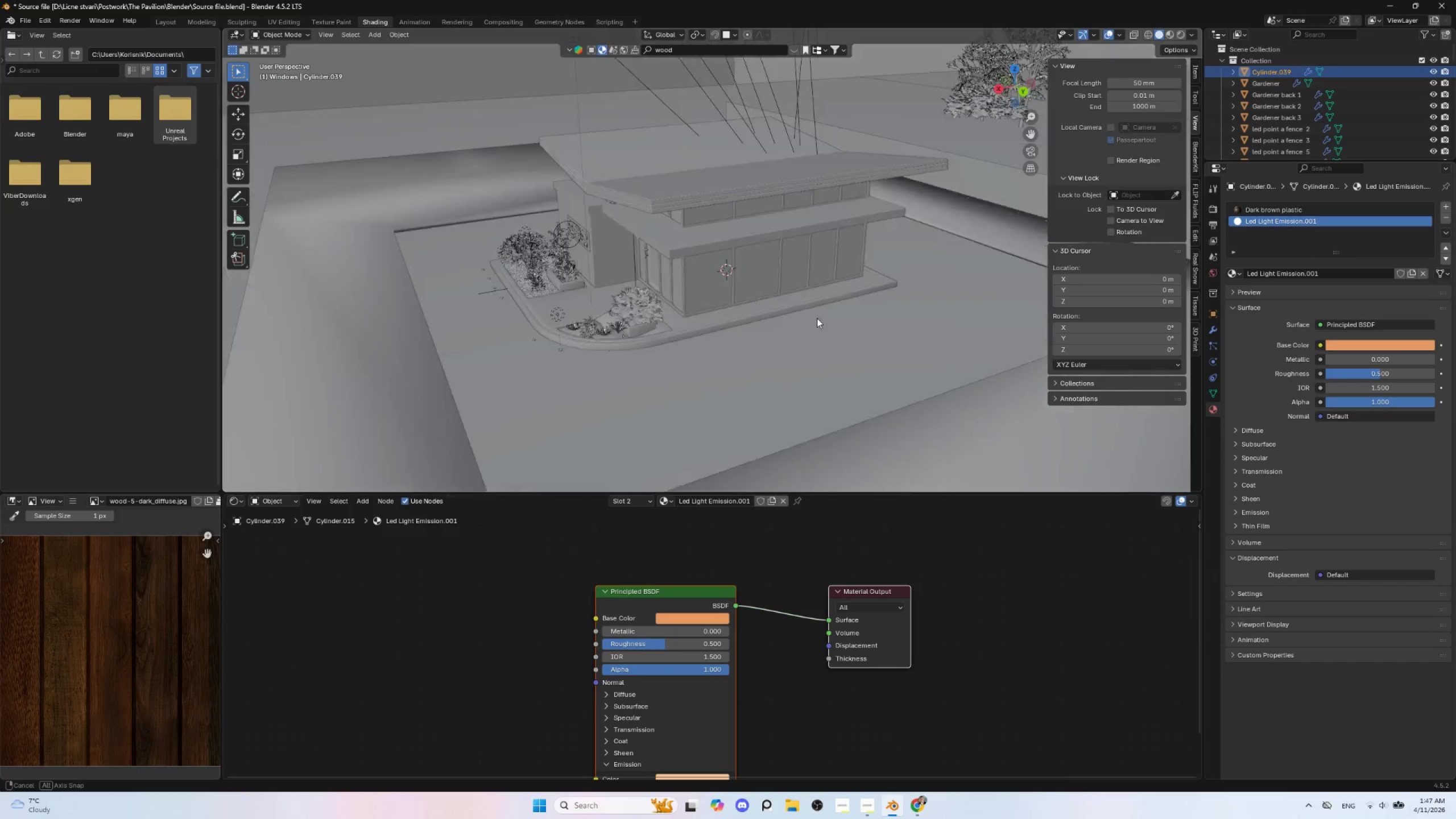 
scroll: coordinate [814, 319], scroll_direction: down, amount: 3.0
 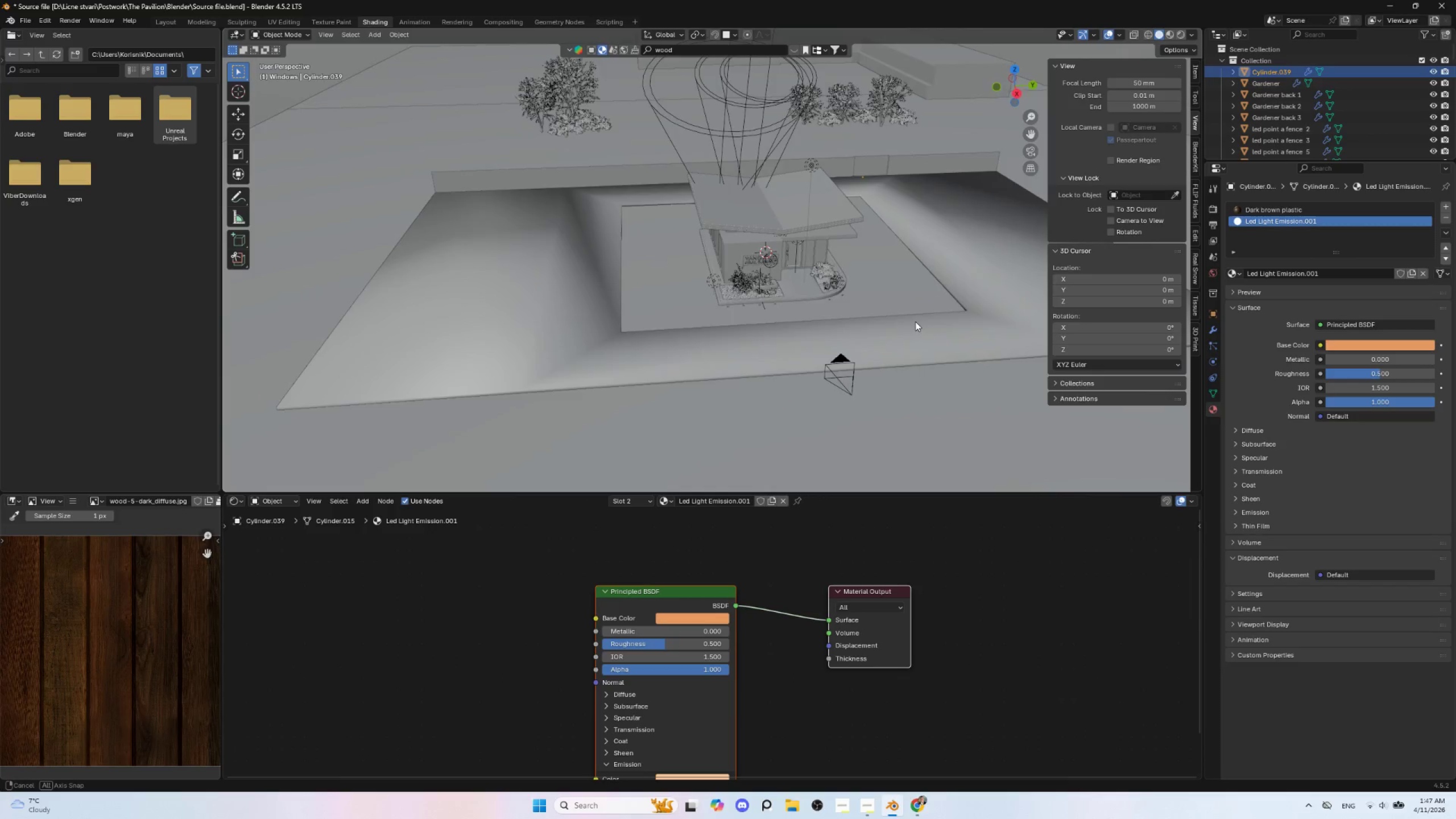 
hold_key(key=ShiftLeft, duration=0.59)
 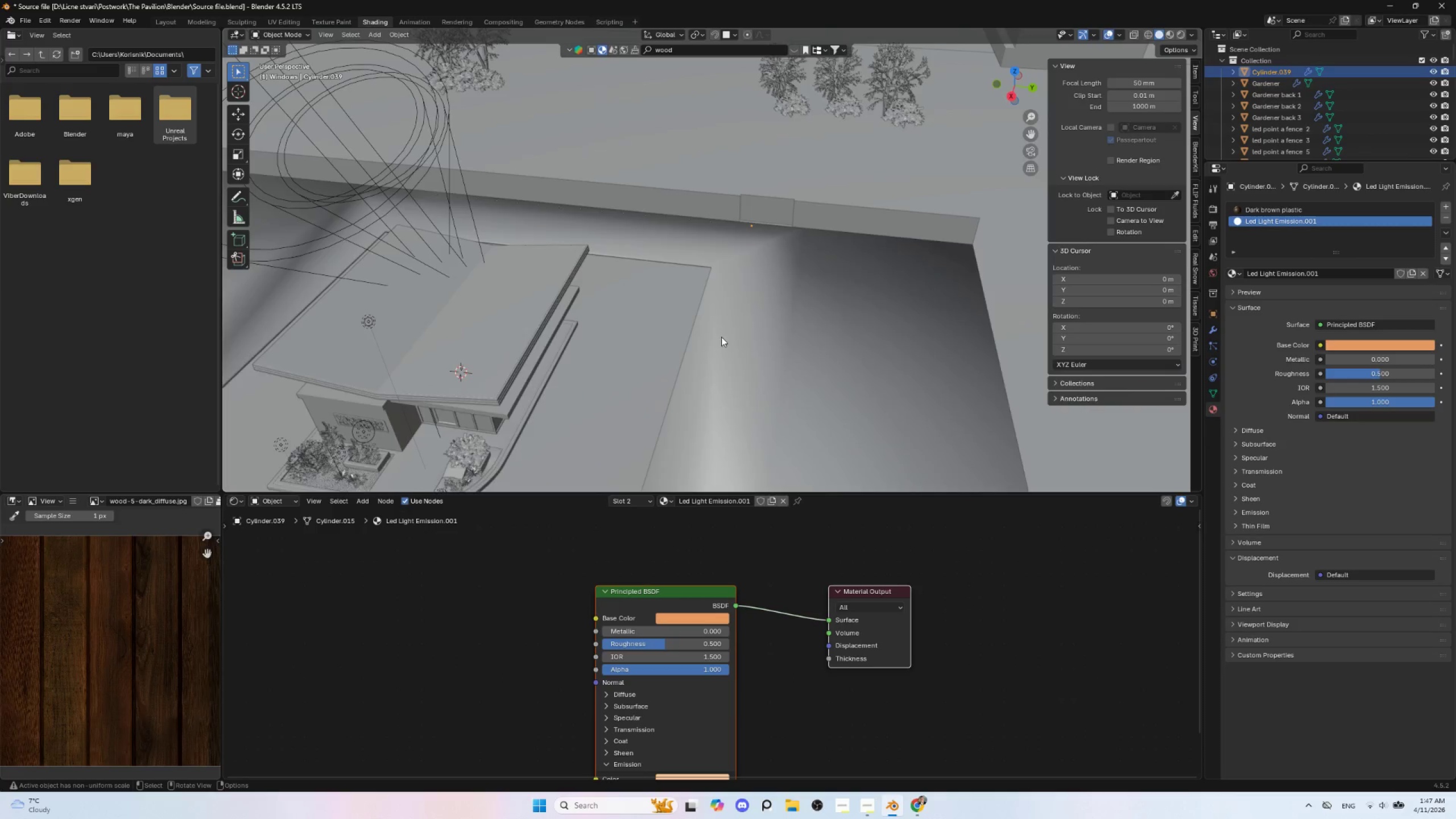 
scroll: coordinate [721, 331], scroll_direction: up, amount: 6.0
 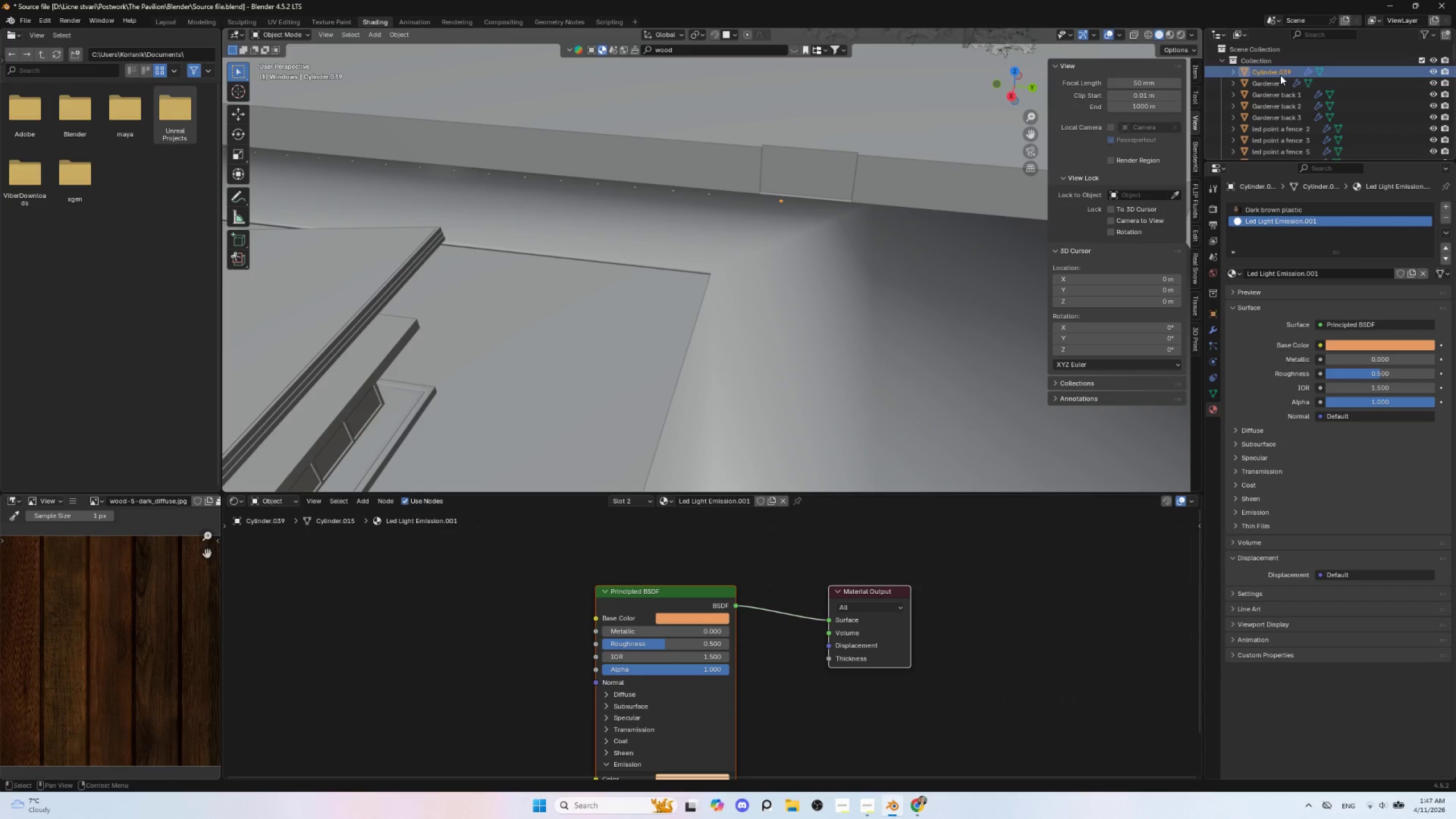 
double_click([1280, 72])
 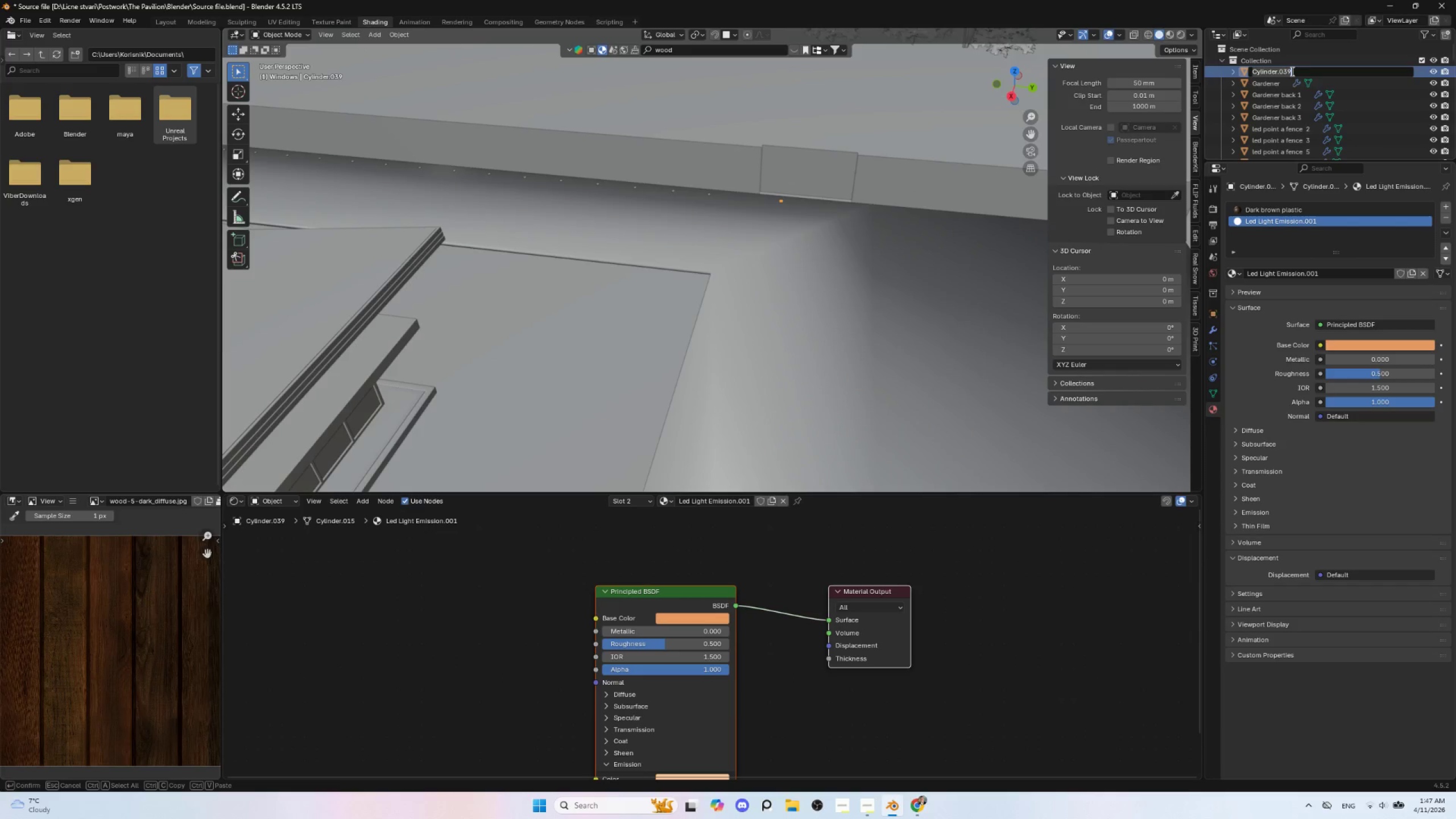 
hold_key(key=ShiftLeft, duration=0.47)
 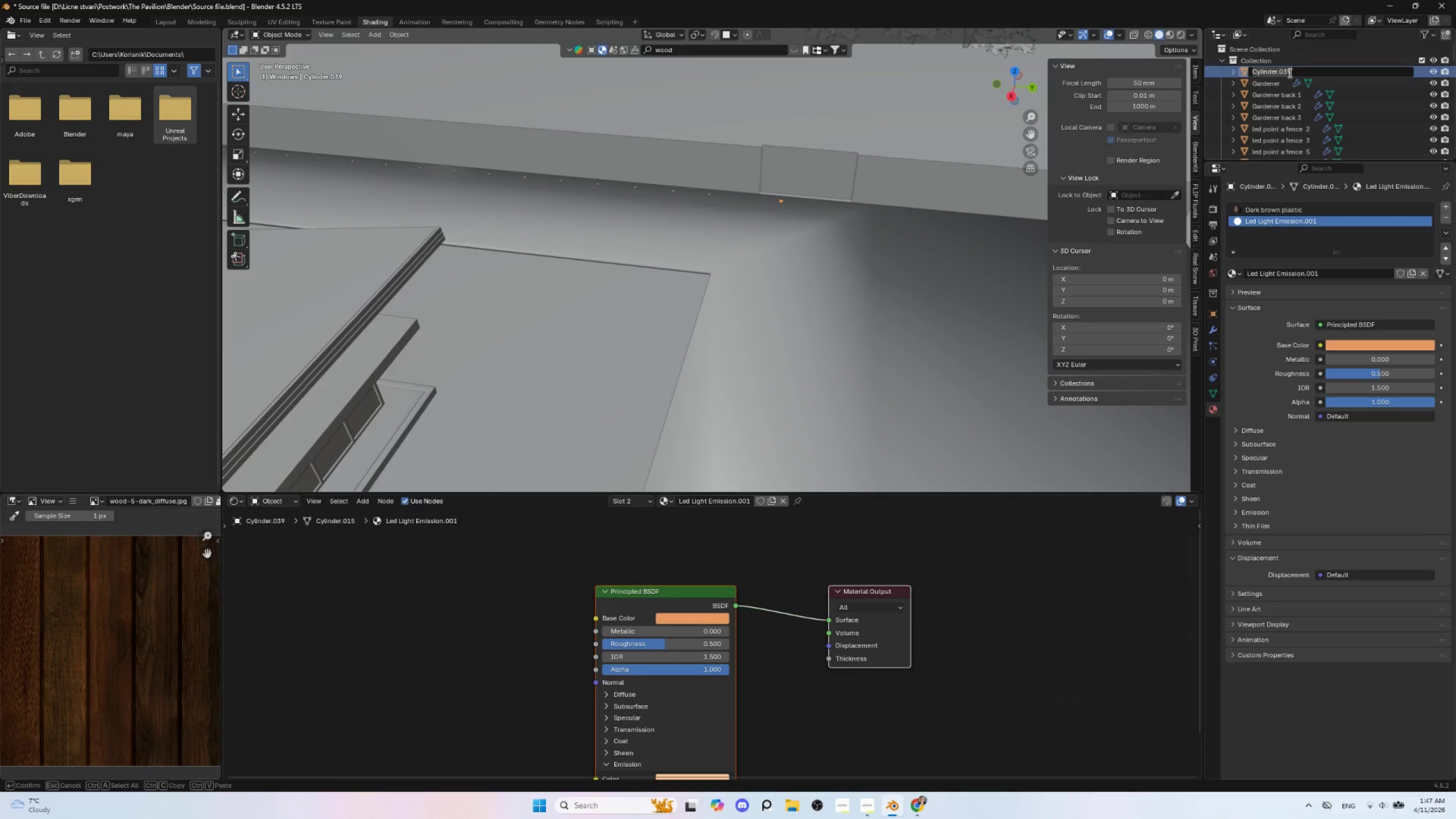 
key(Control+V)
 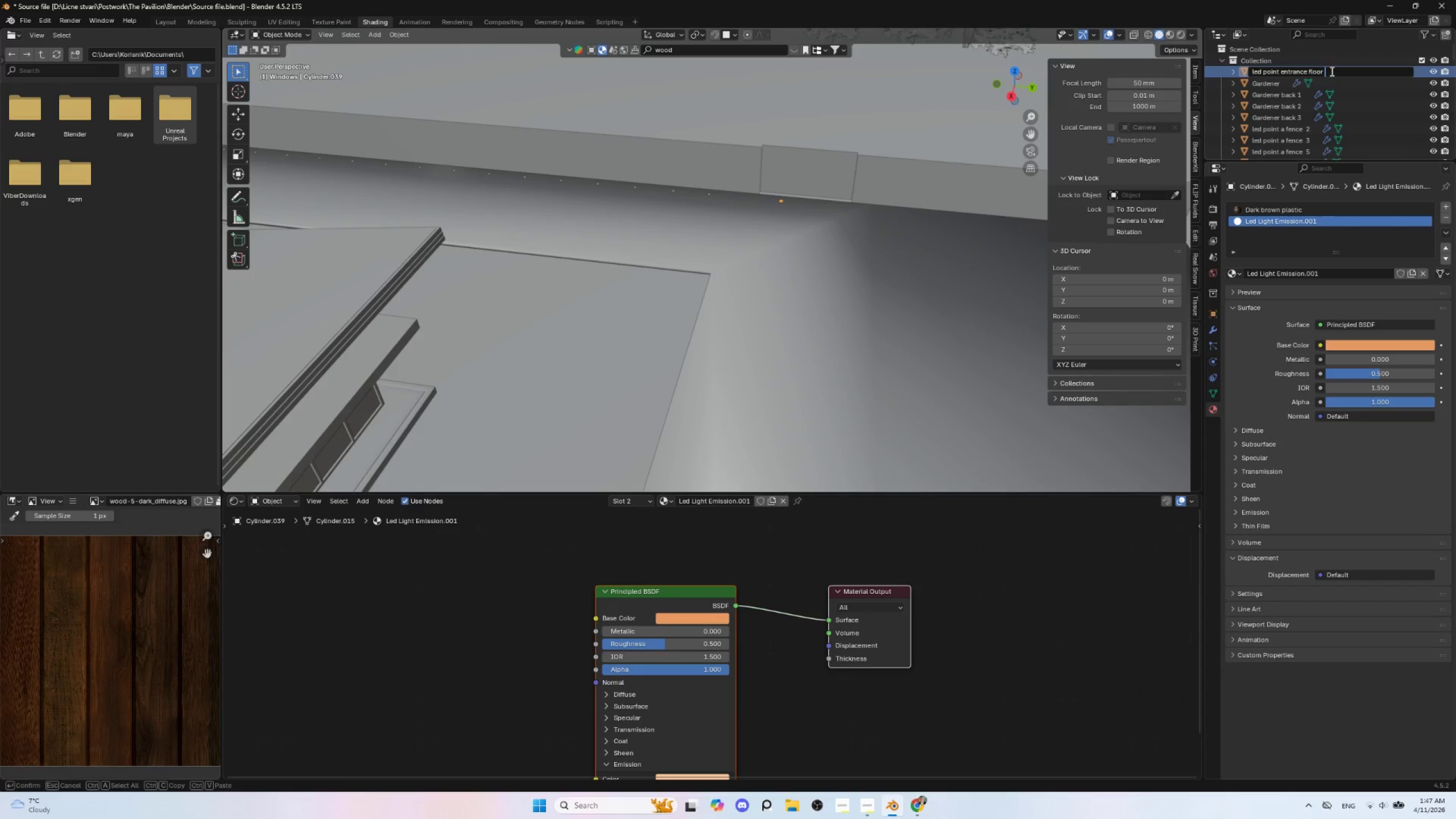 
left_click_drag(start_coordinate=[1331, 71], to_coordinate=[1281, 75])
 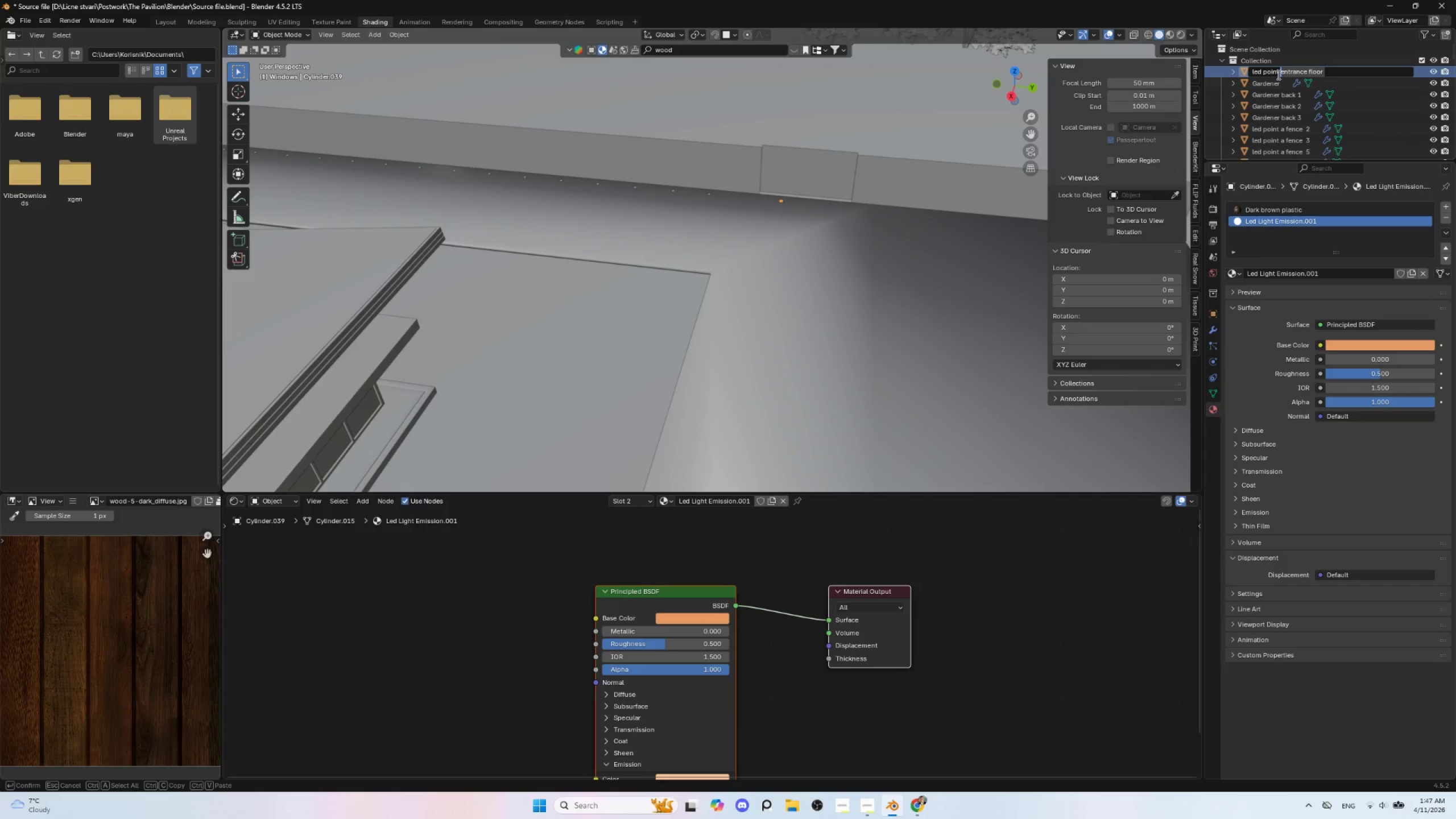 
key(G)
 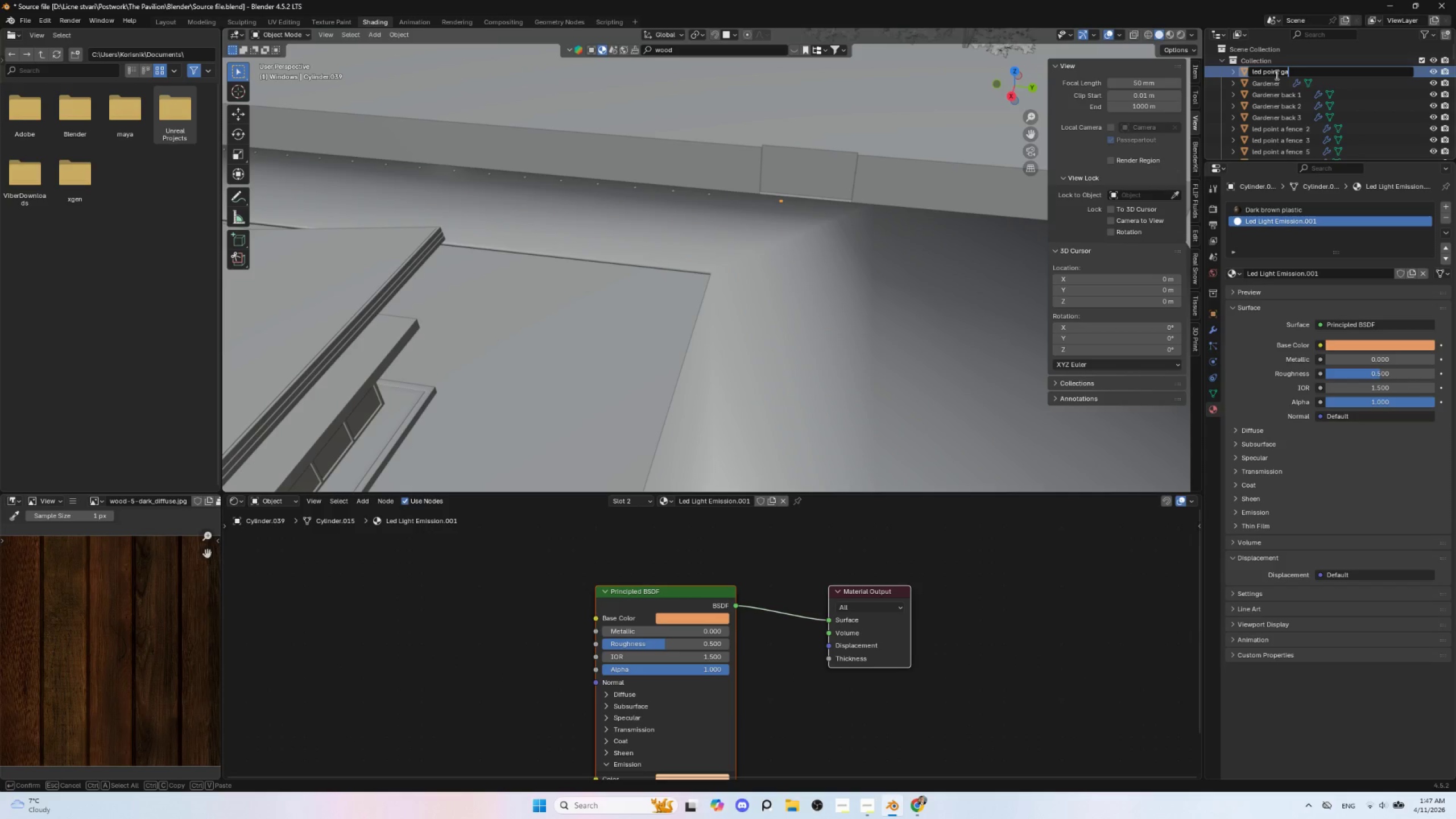 
type(ate)
 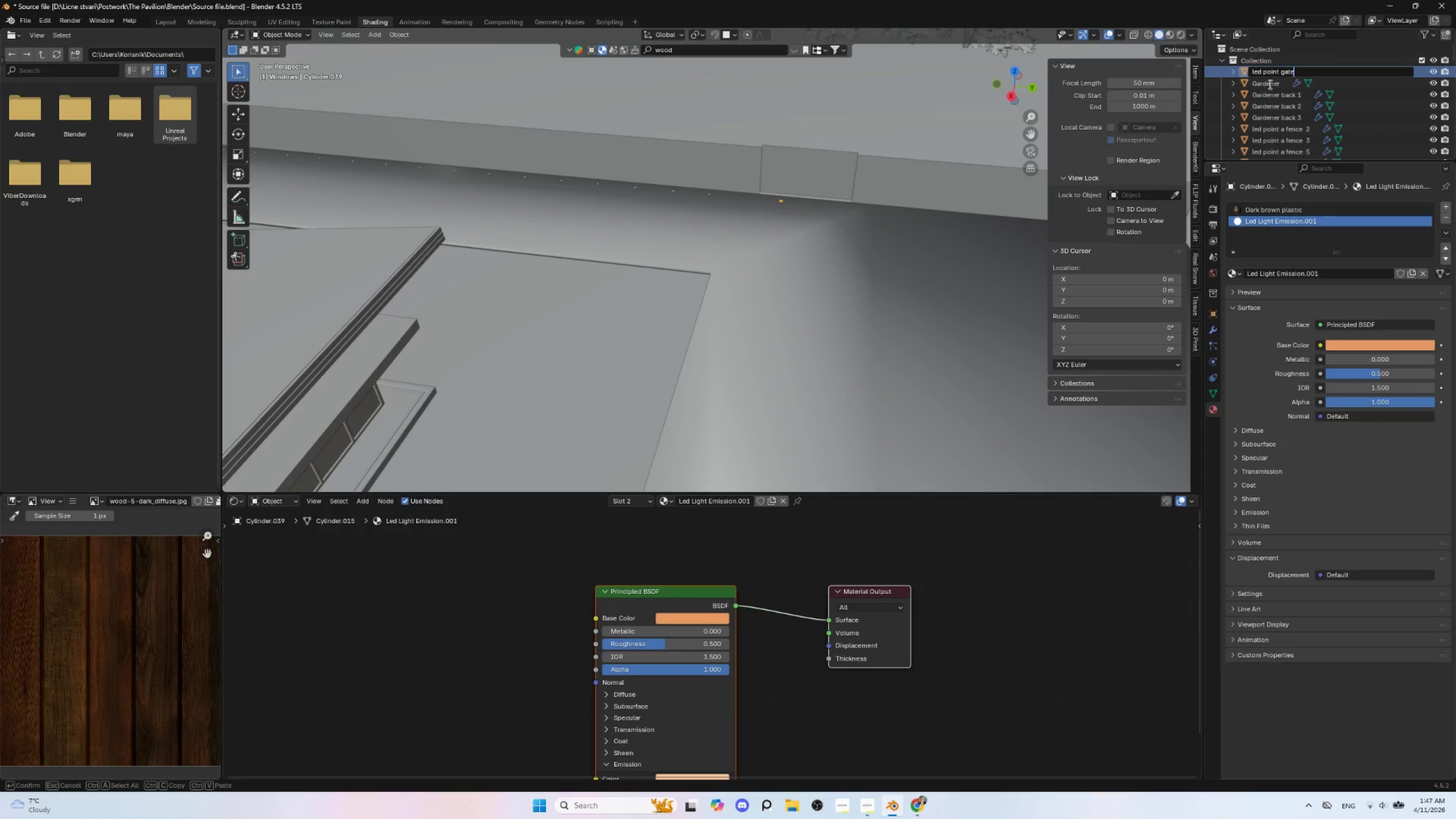 
left_click([1272, 82])
 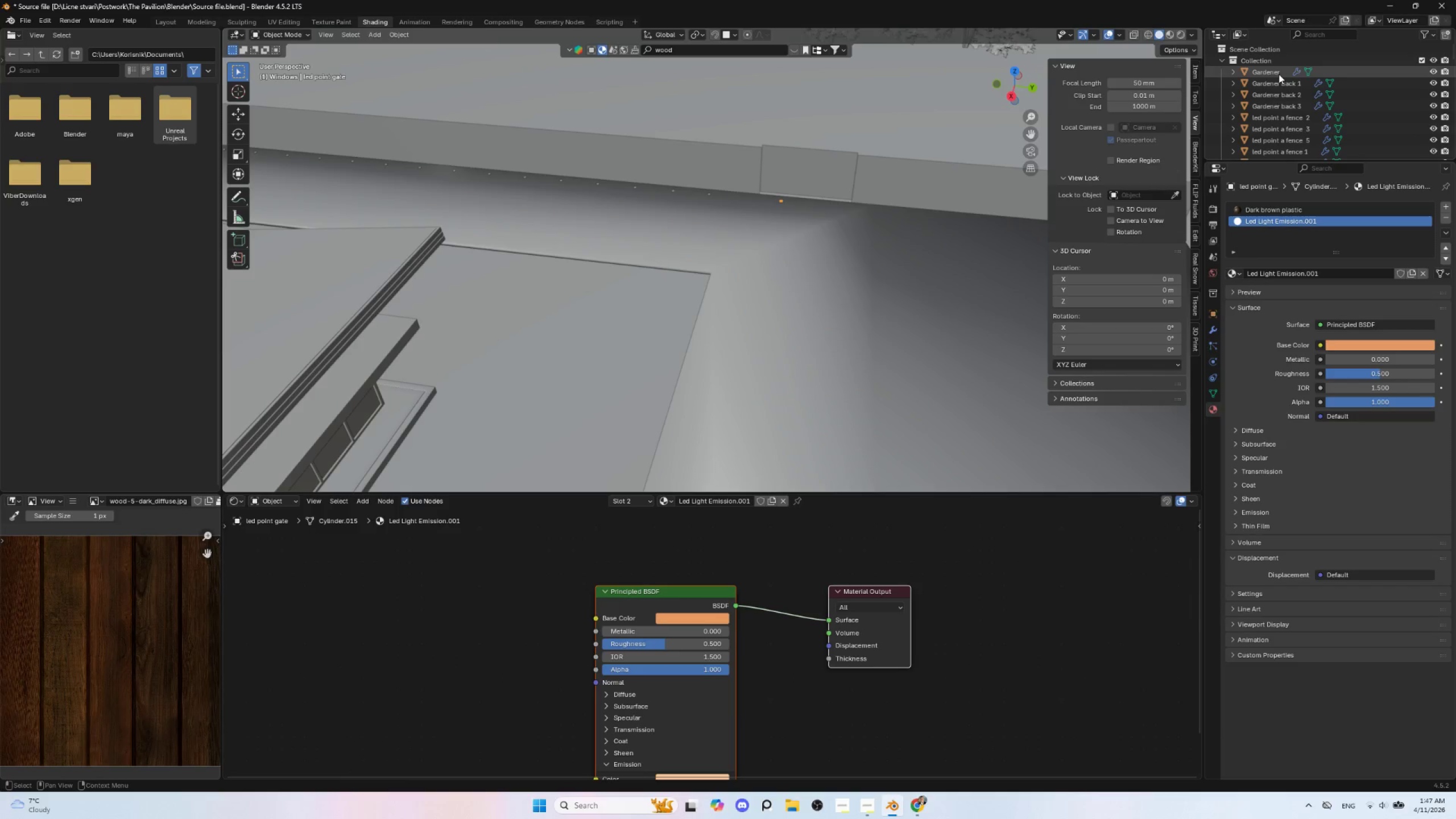 
left_click([1279, 74])
 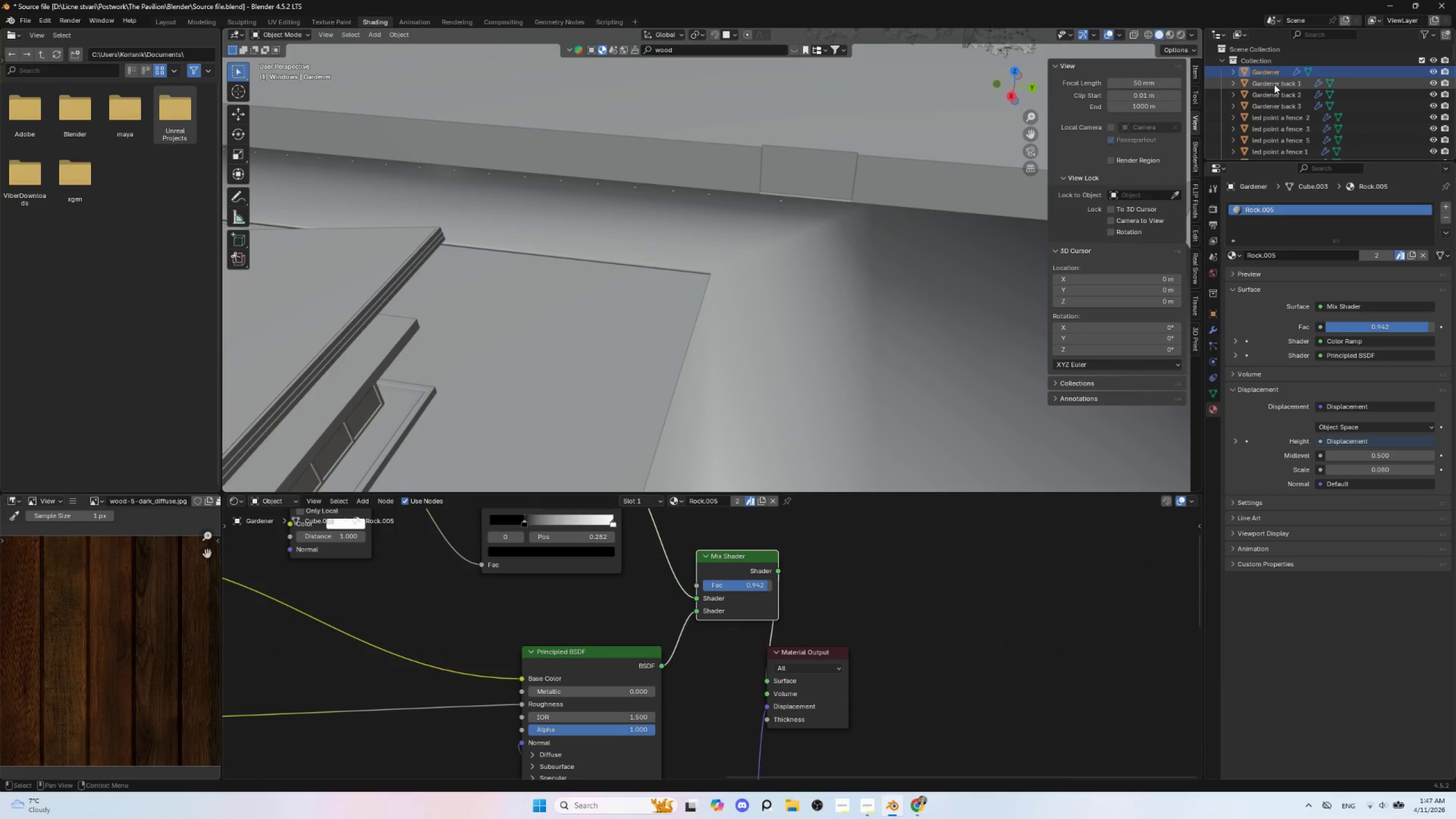 
left_click([1274, 84])
 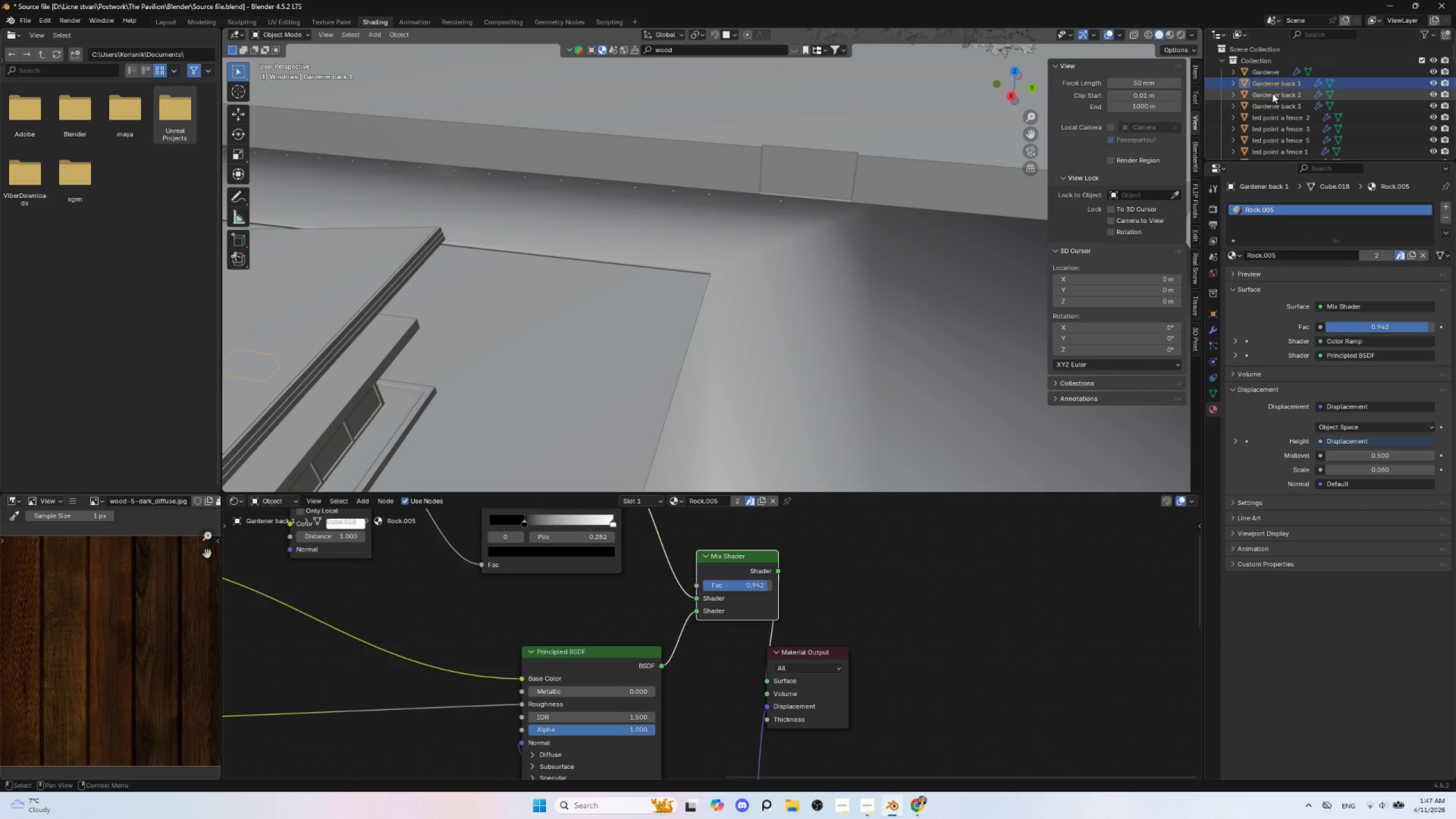 
left_click([1272, 93])
 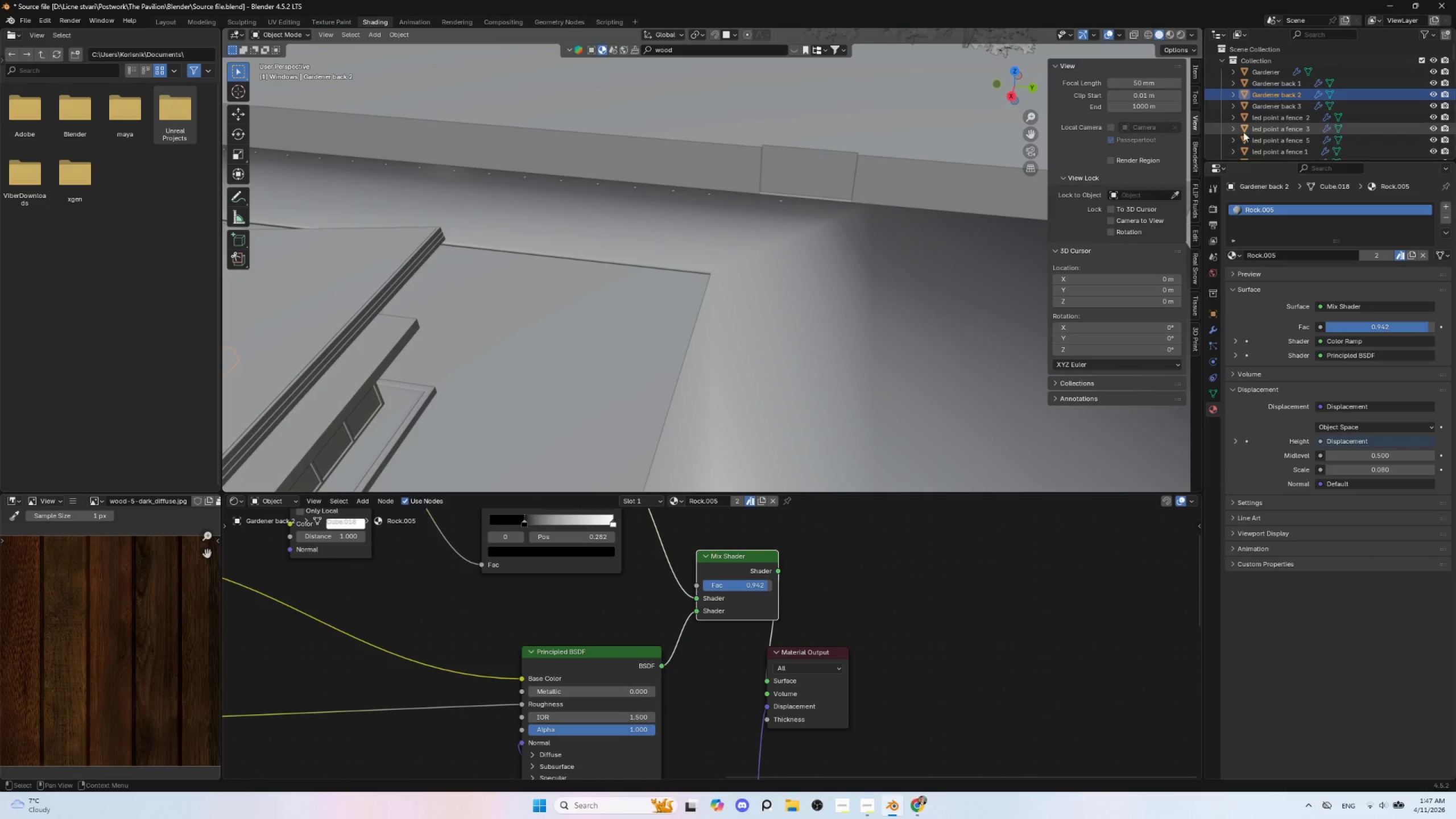 
left_click([1263, 108])
 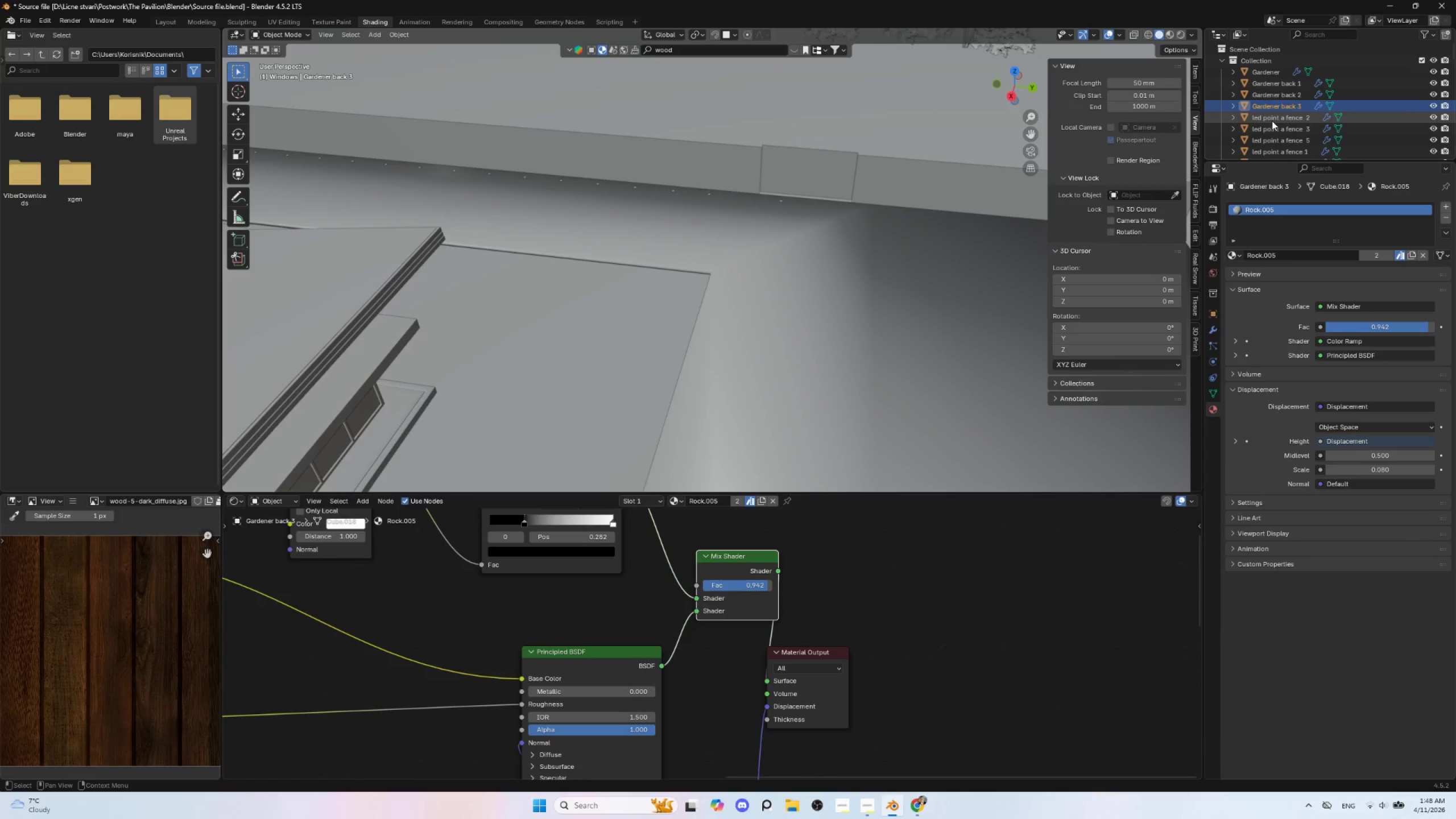 
left_click([1272, 121])
 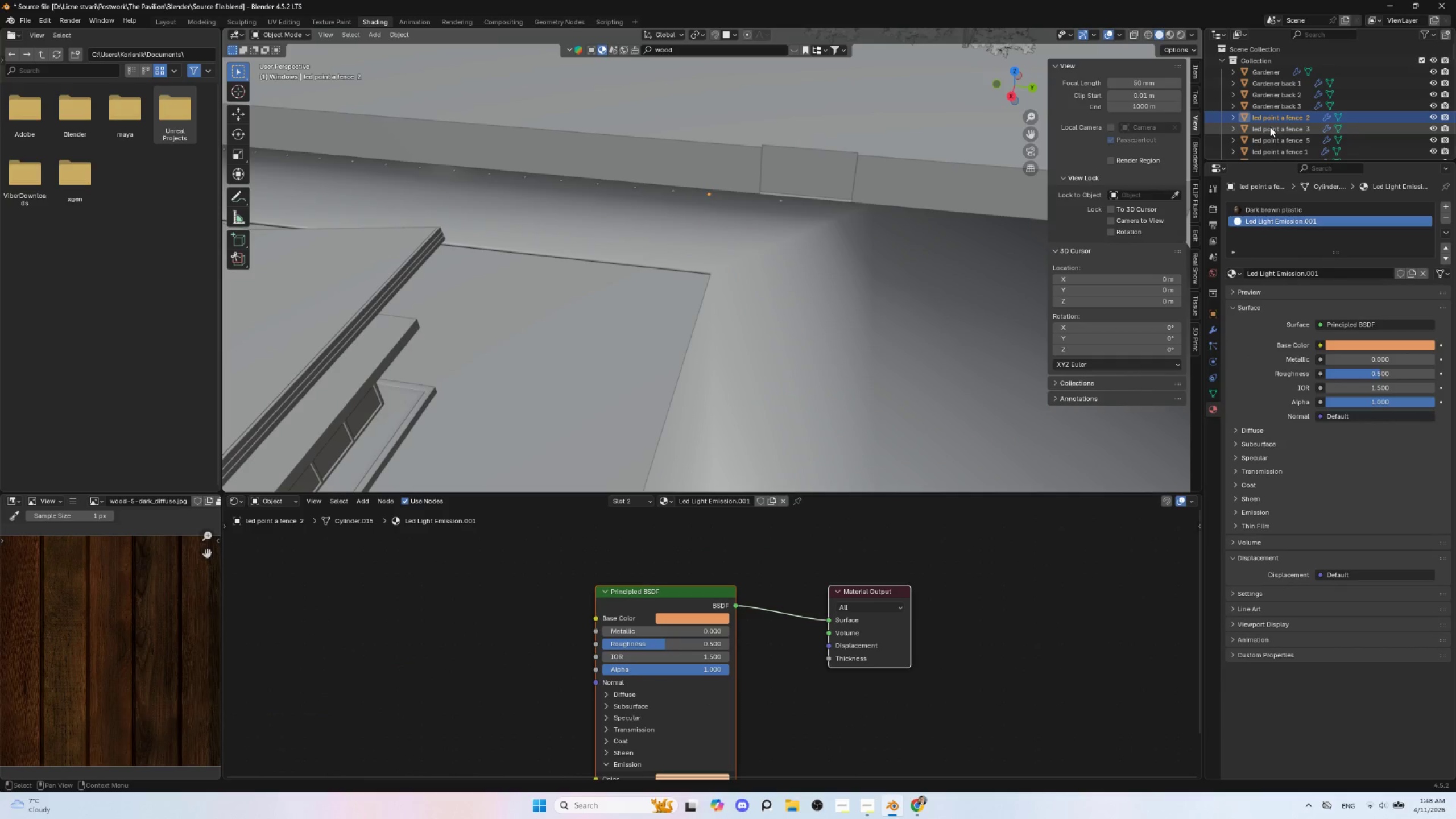 
left_click([1270, 127])
 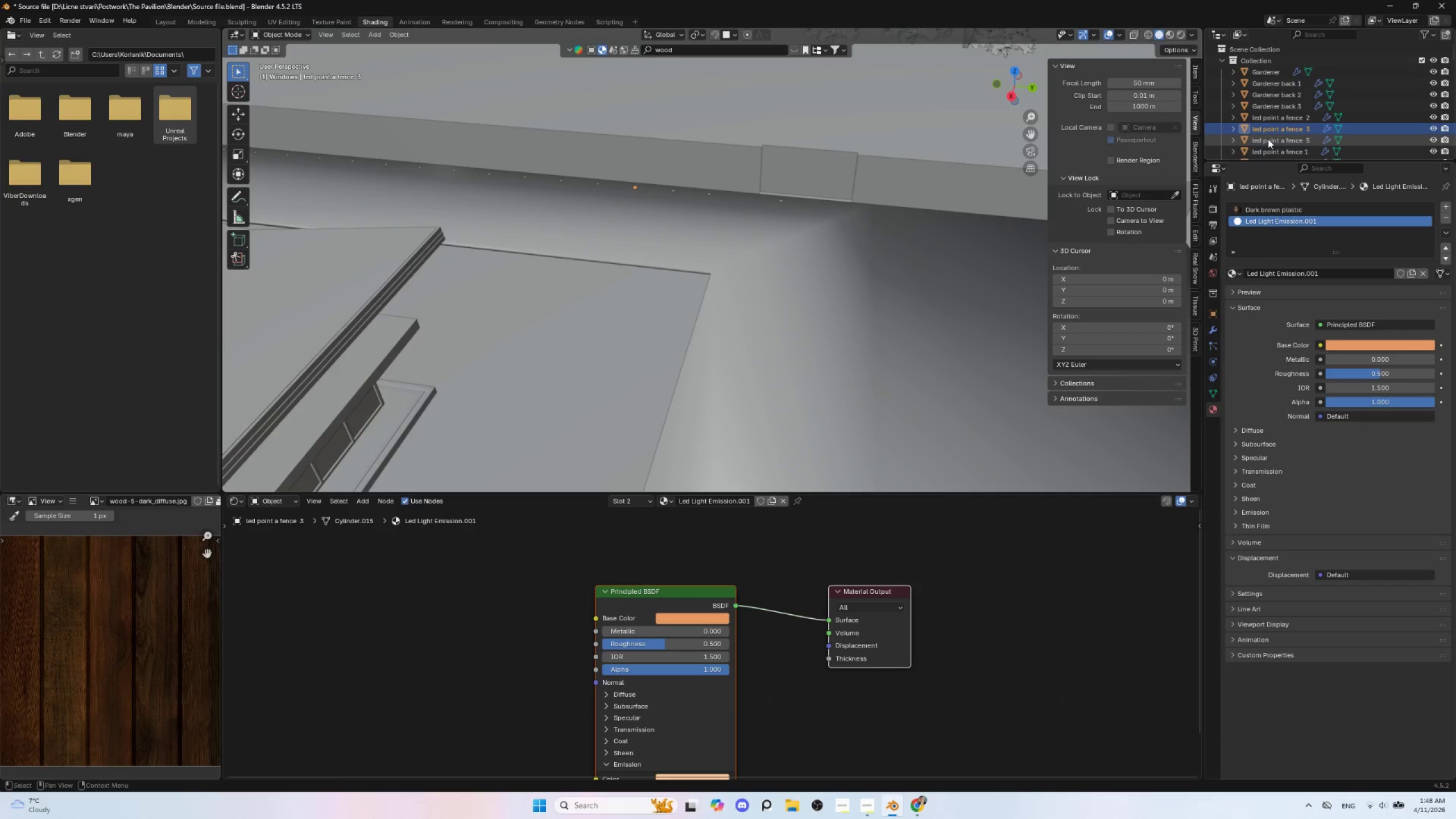 
left_click([1268, 139])
 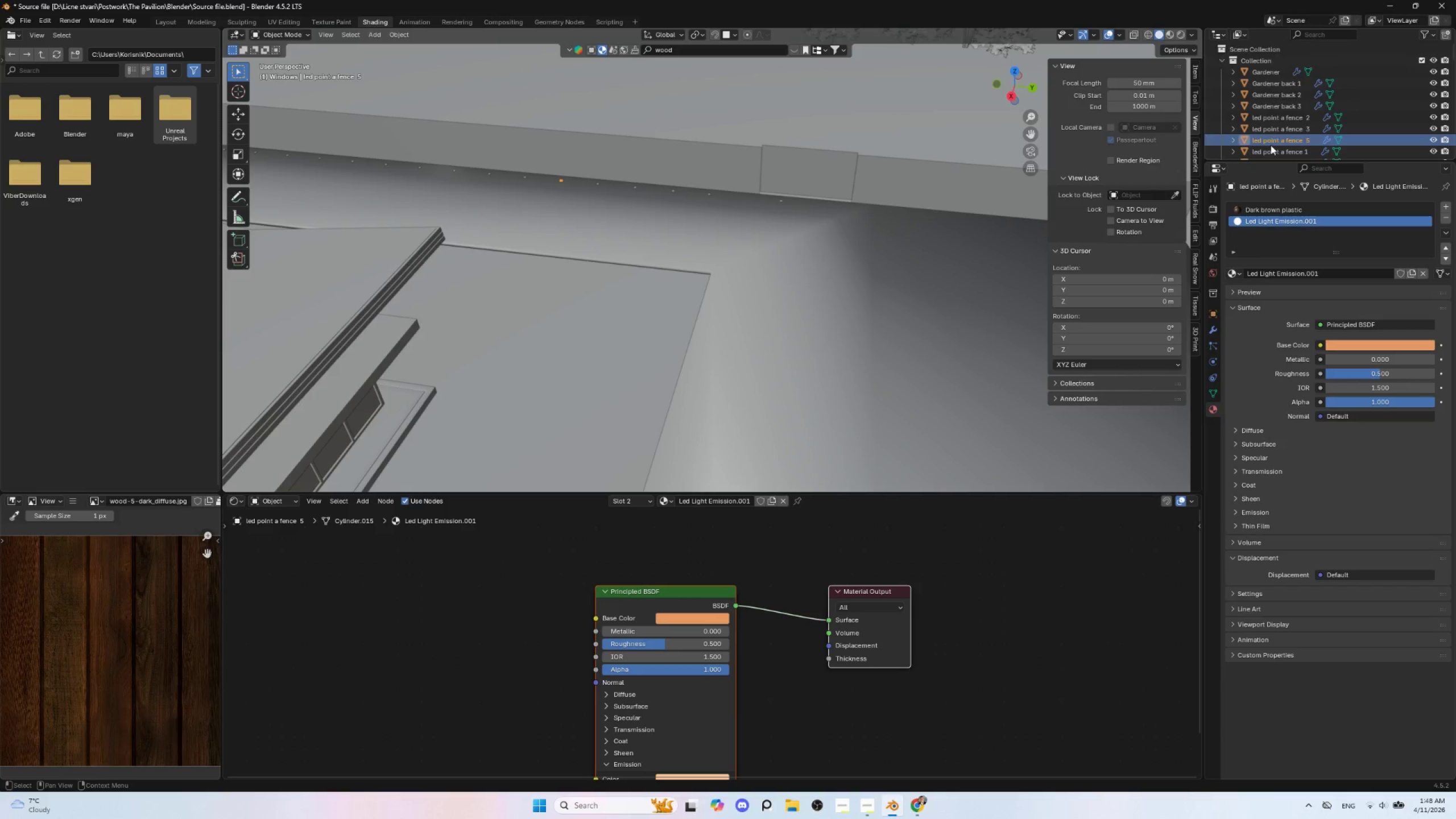 
scroll: coordinate [1271, 145], scroll_direction: down, amount: 2.0
 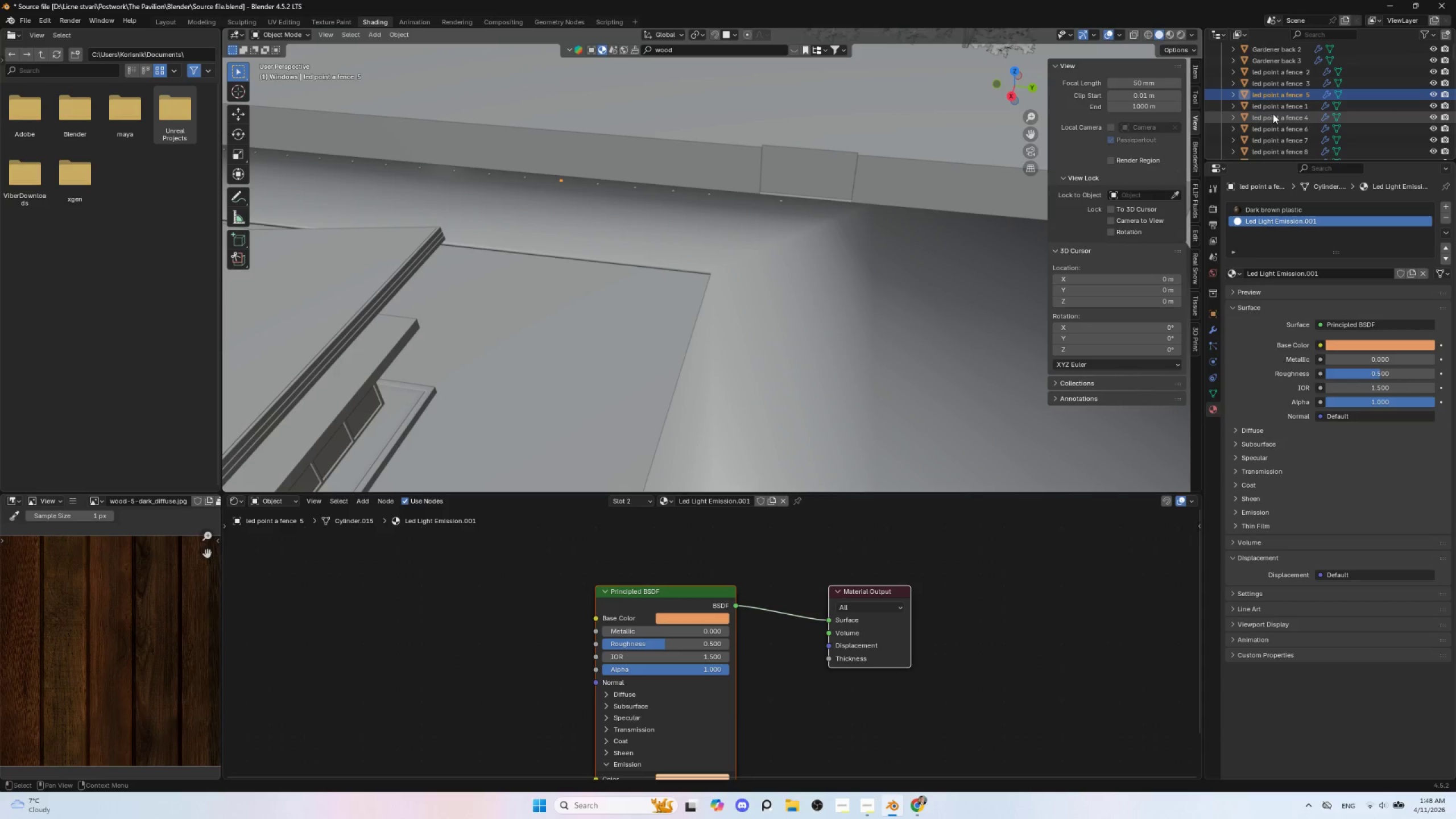 
left_click([1273, 113])
 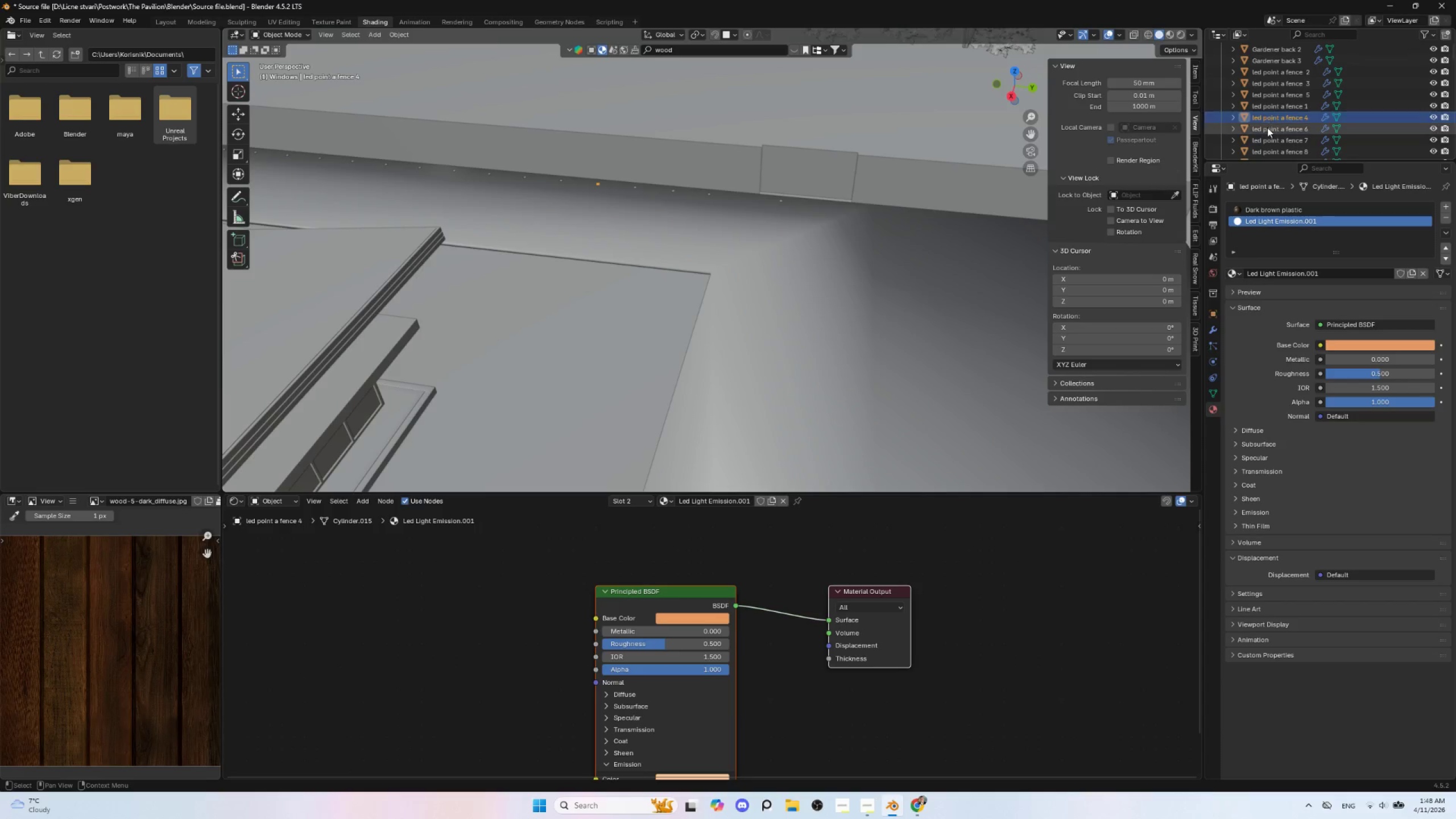 
left_click([1267, 129])
 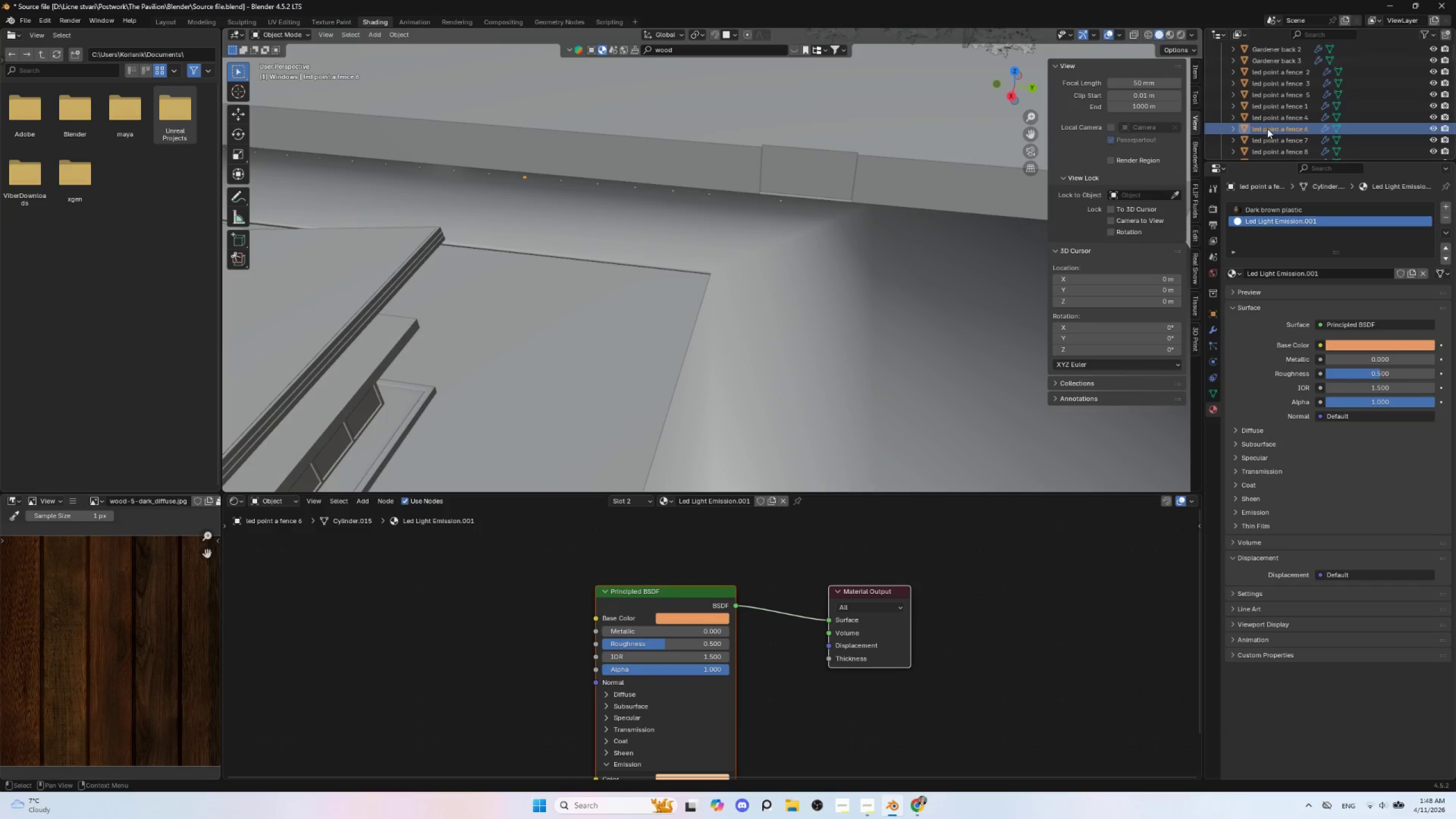 
scroll: coordinate [1271, 123], scroll_direction: down, amount: 13.0
 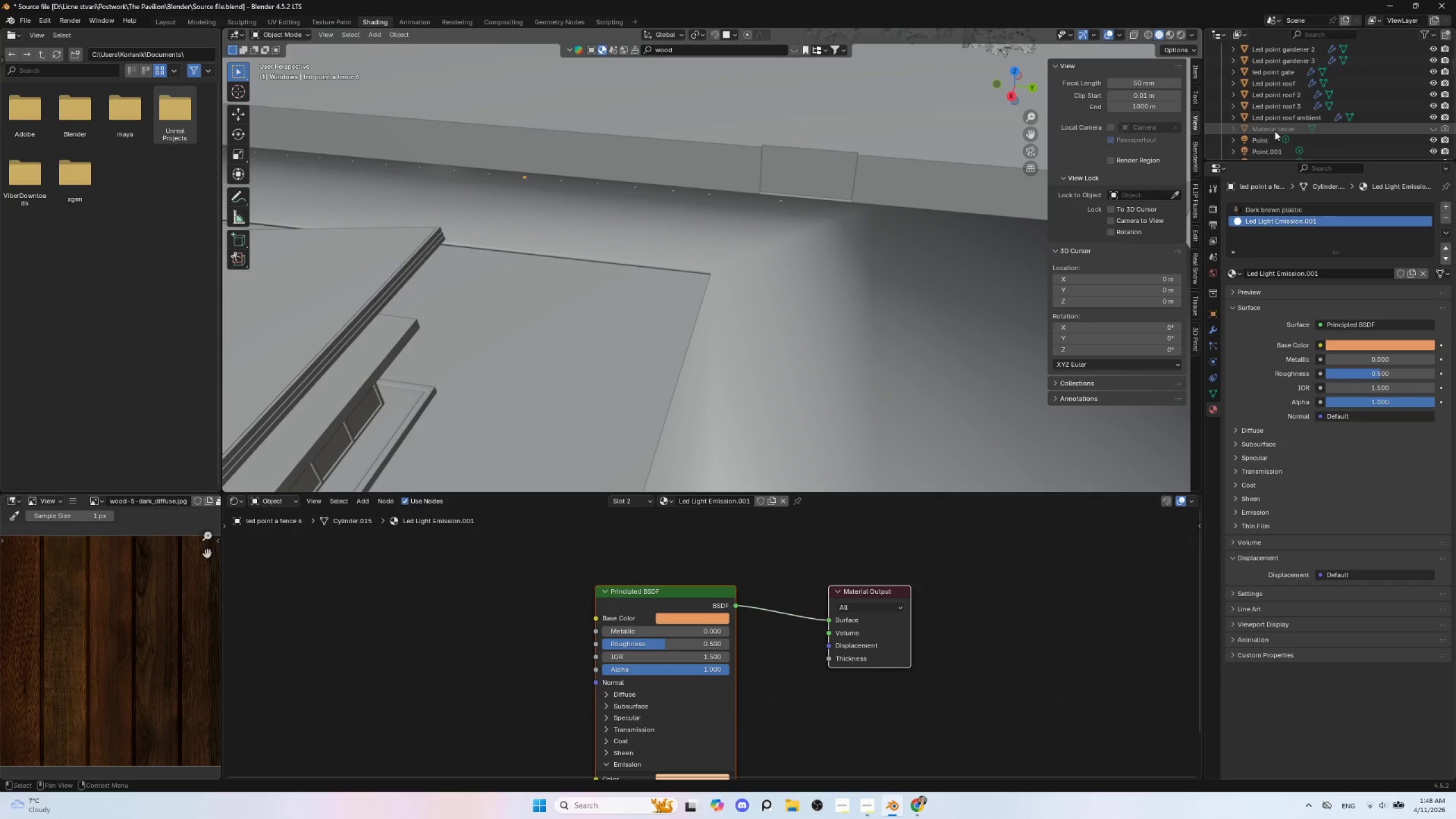 
left_click([1275, 131])
 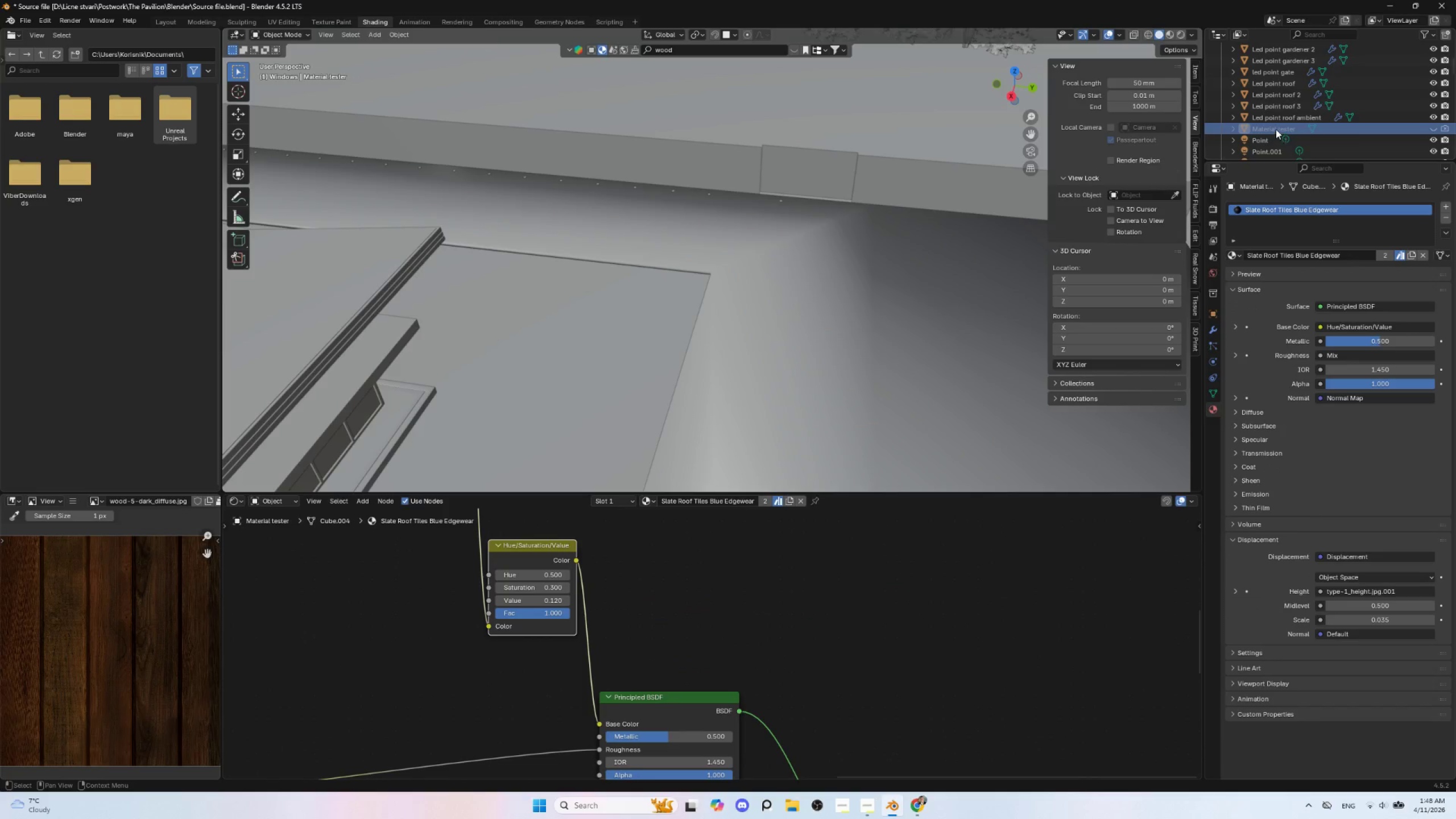 
scroll: coordinate [1276, 127], scroll_direction: down, amount: 2.0
 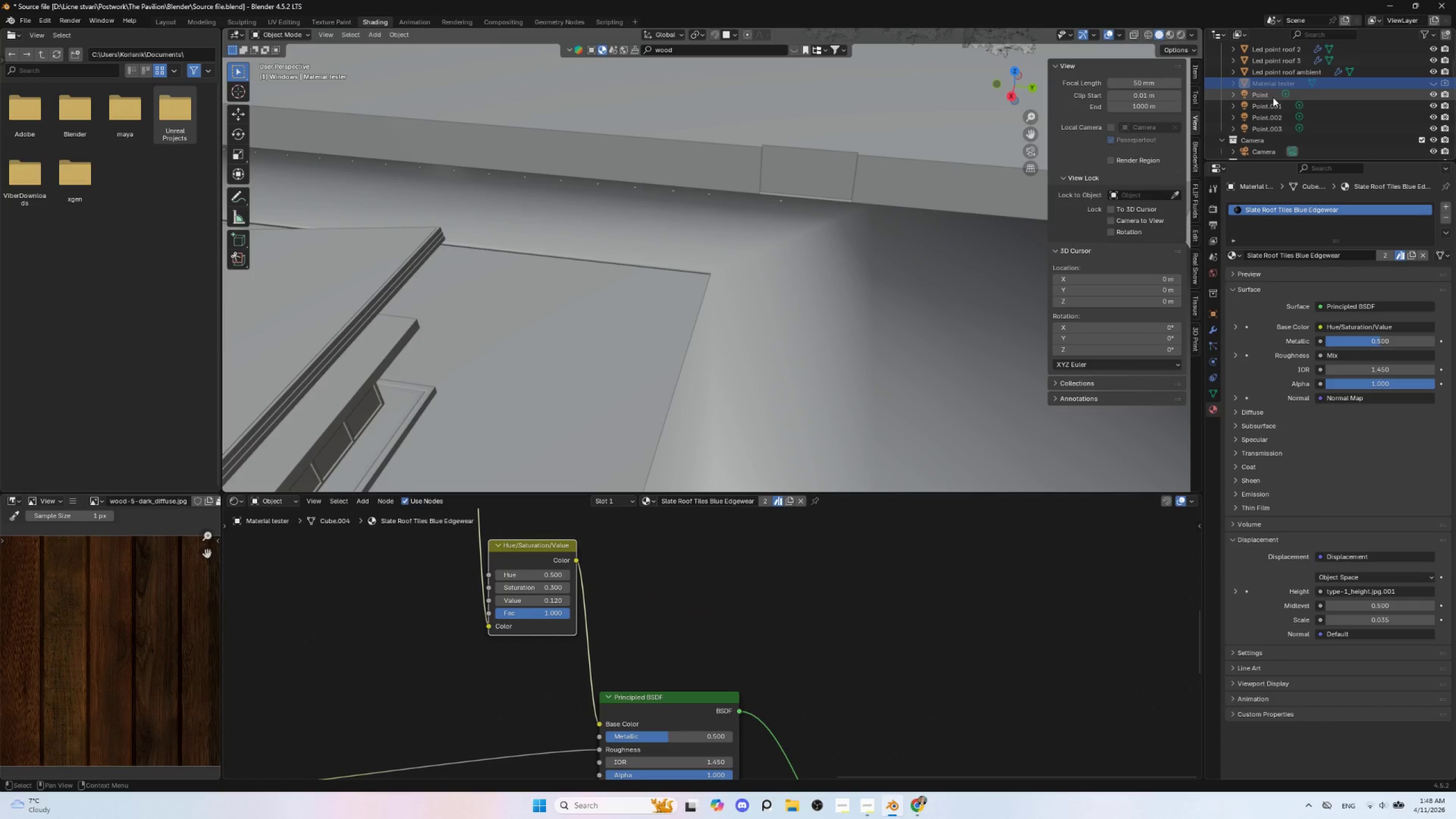 
left_click([1273, 97])
 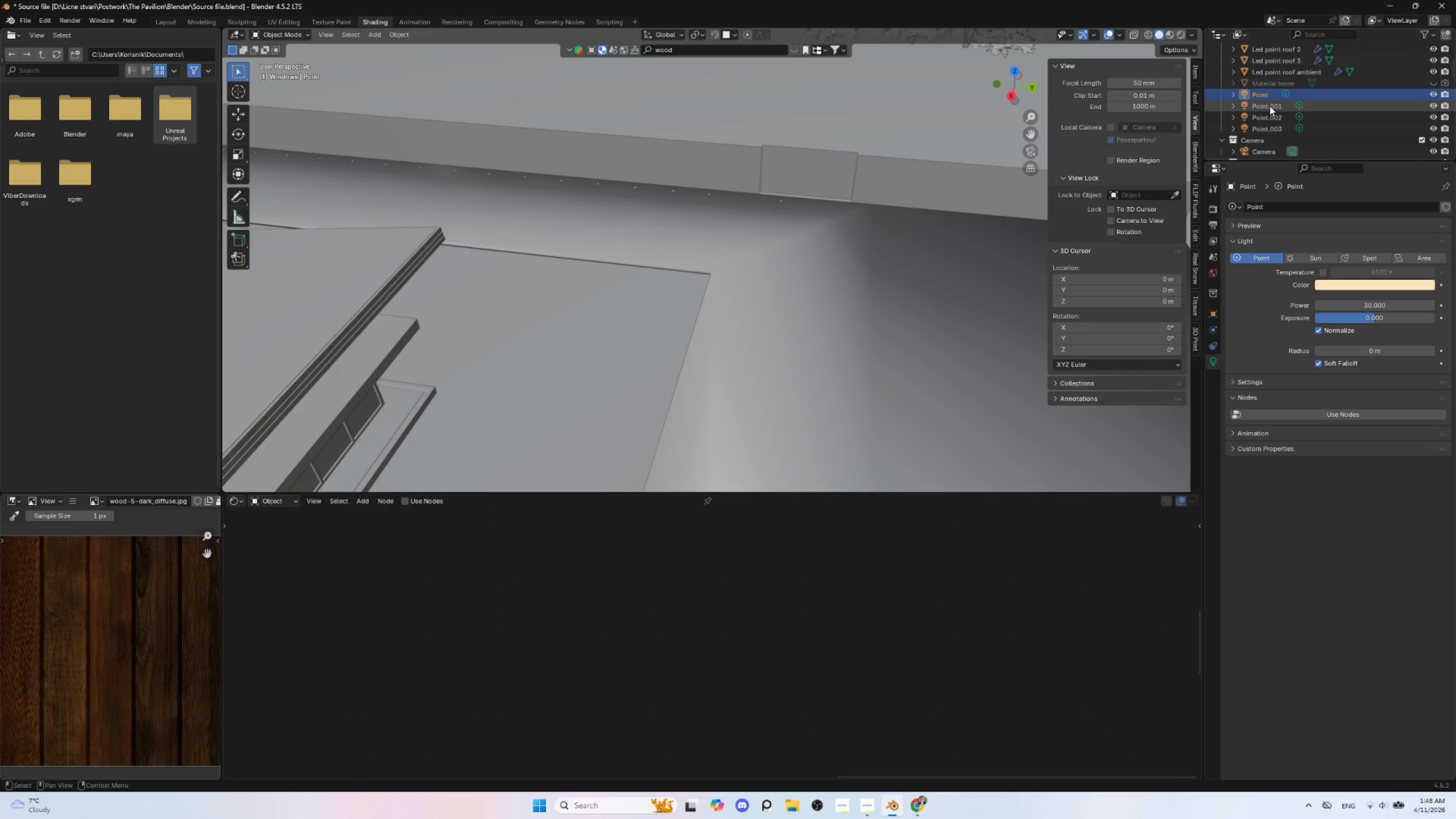 
hold_key(key=ShiftLeft, duration=1.5)
left_click([1269, 106])
 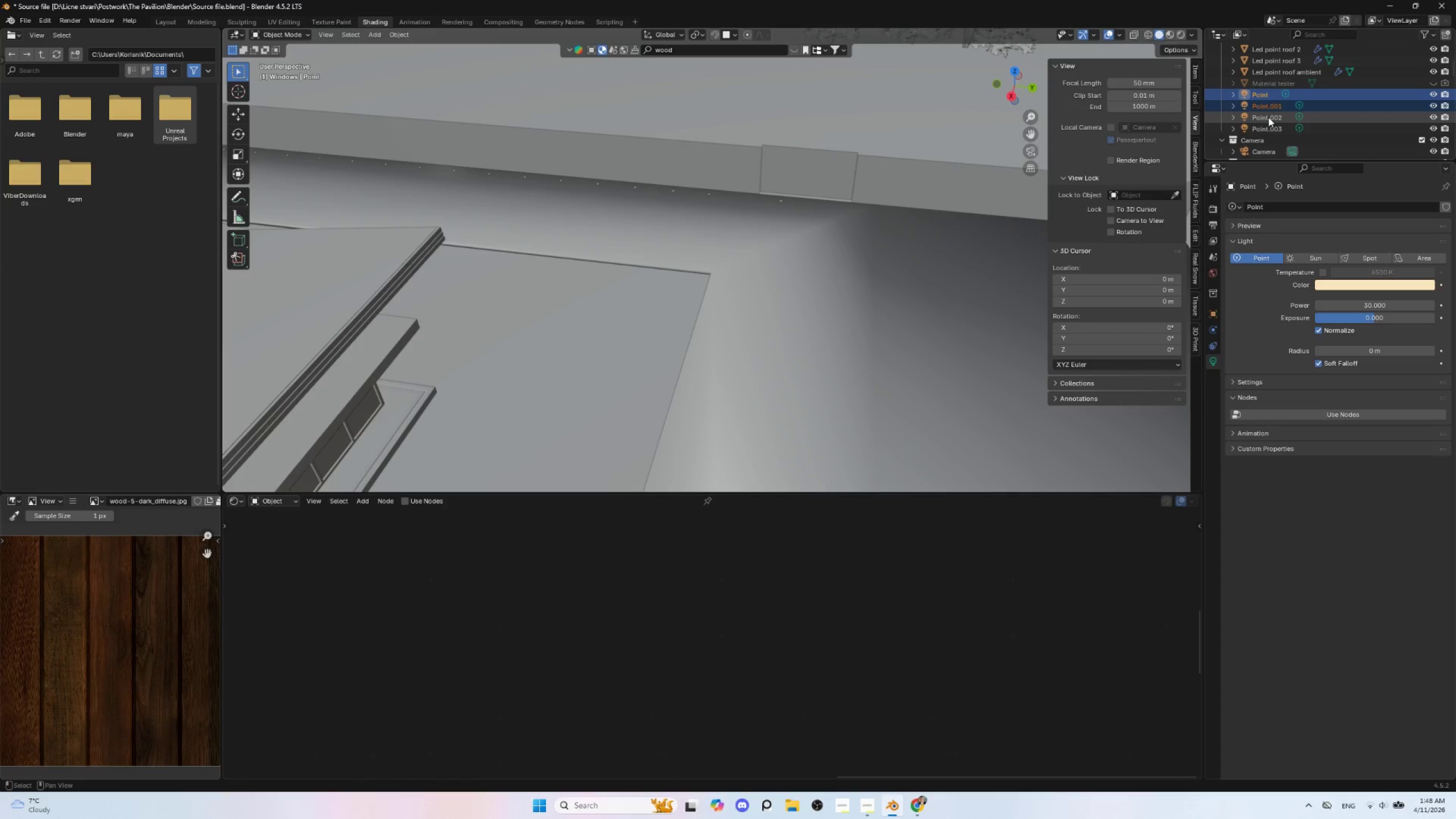 
left_click([1268, 117])
 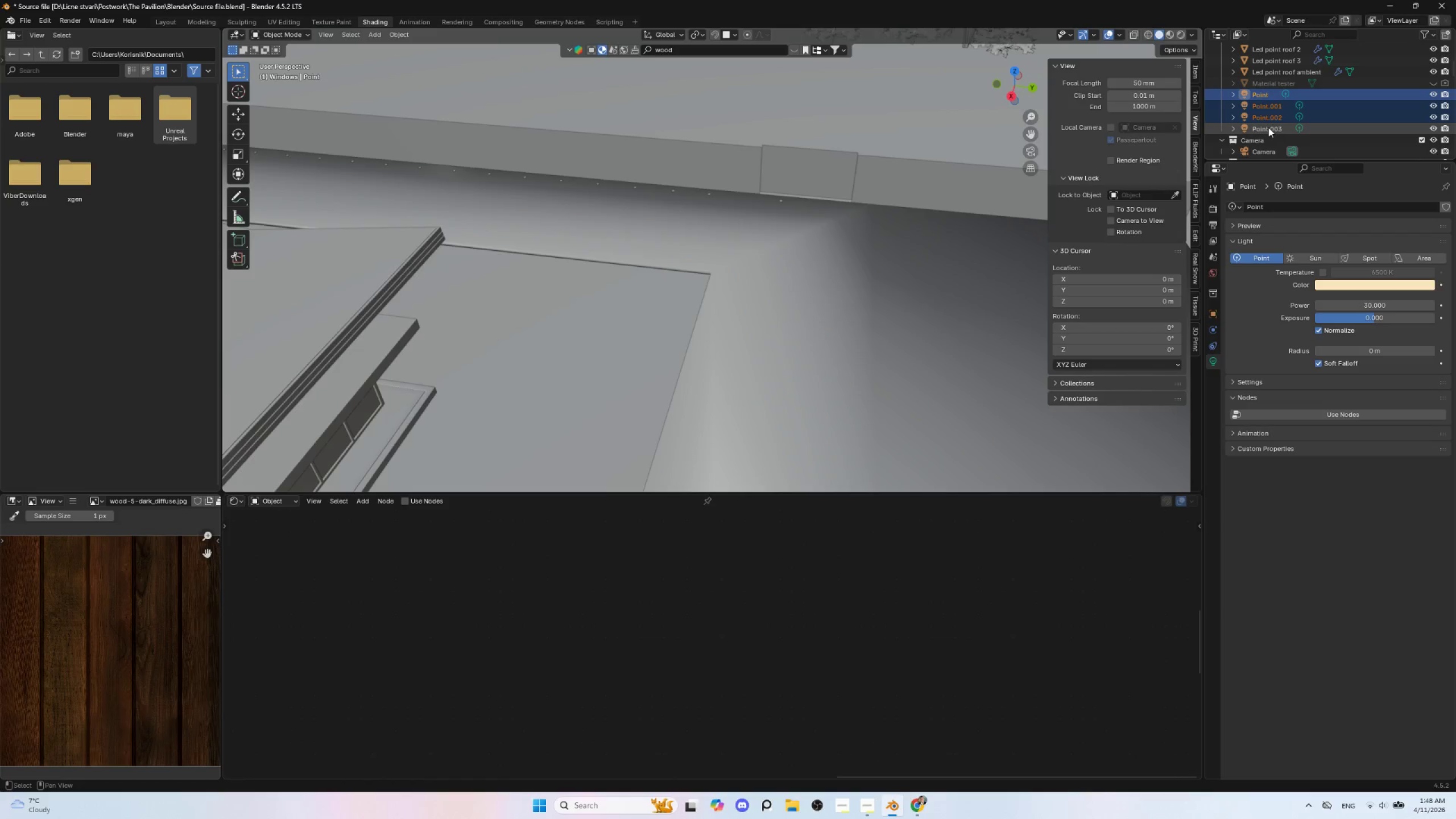 
double_click([1268, 127])
 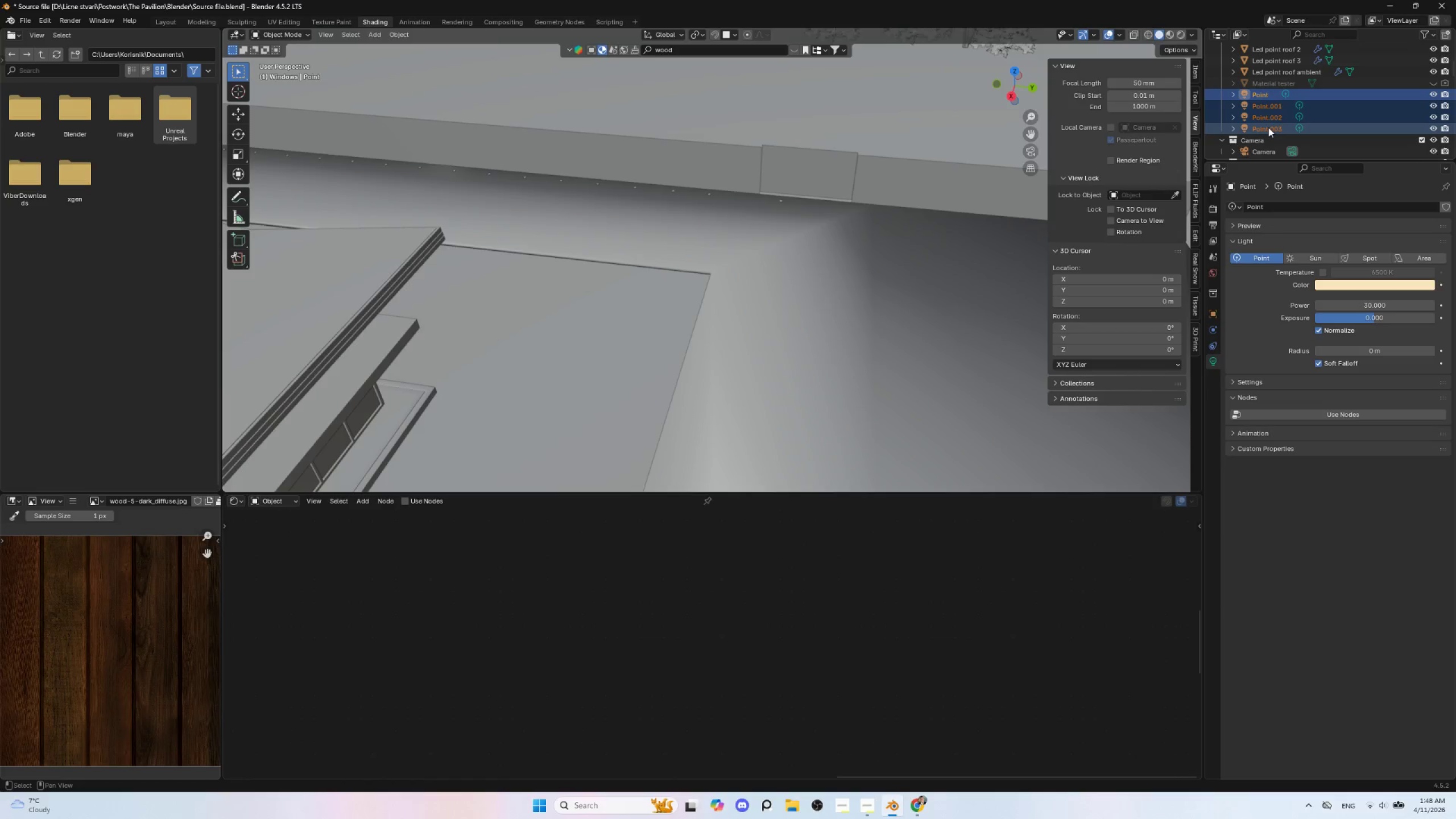 
key(Shift+ShiftLeft)
 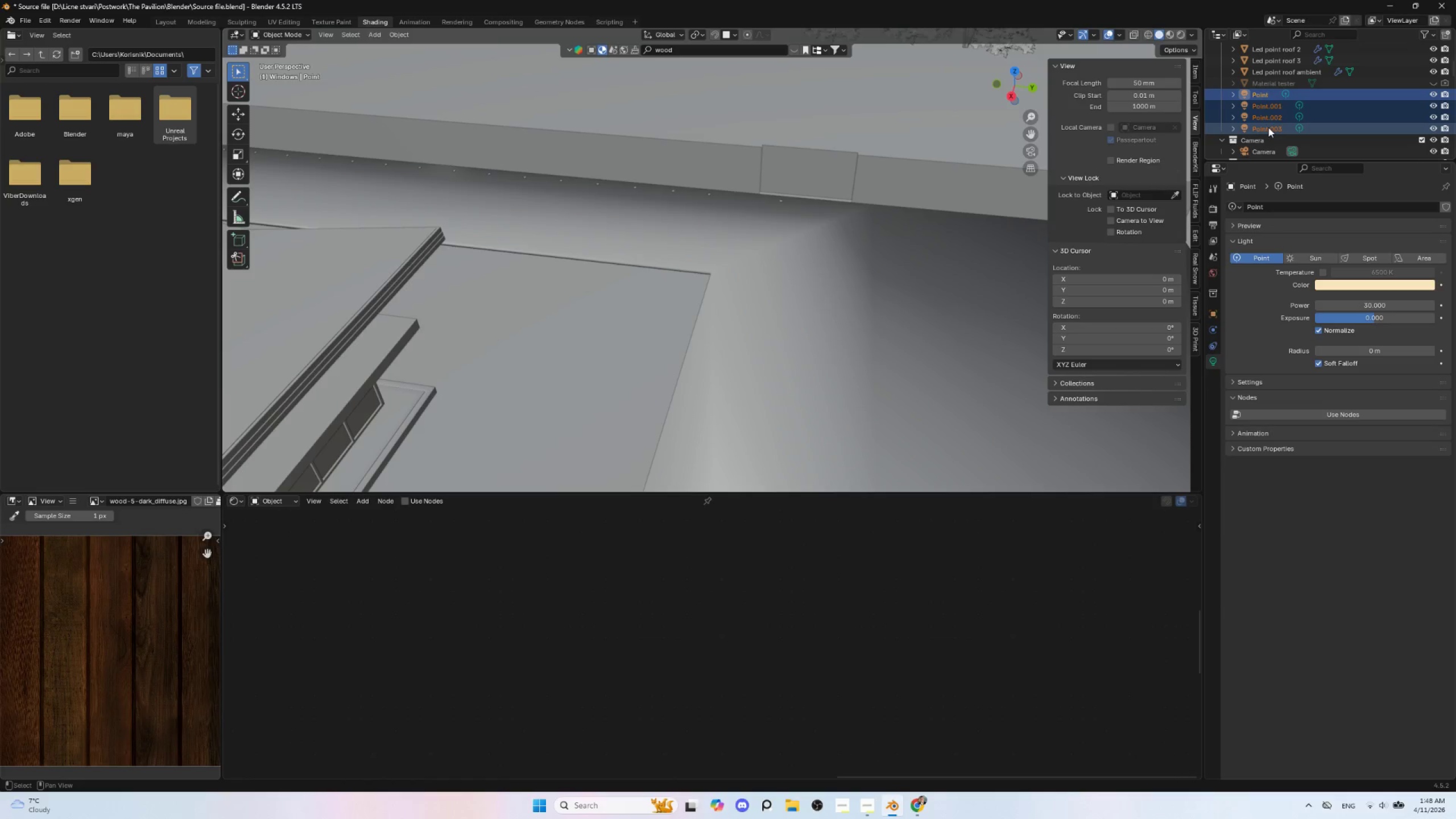 
key(Shift+ShiftLeft)
 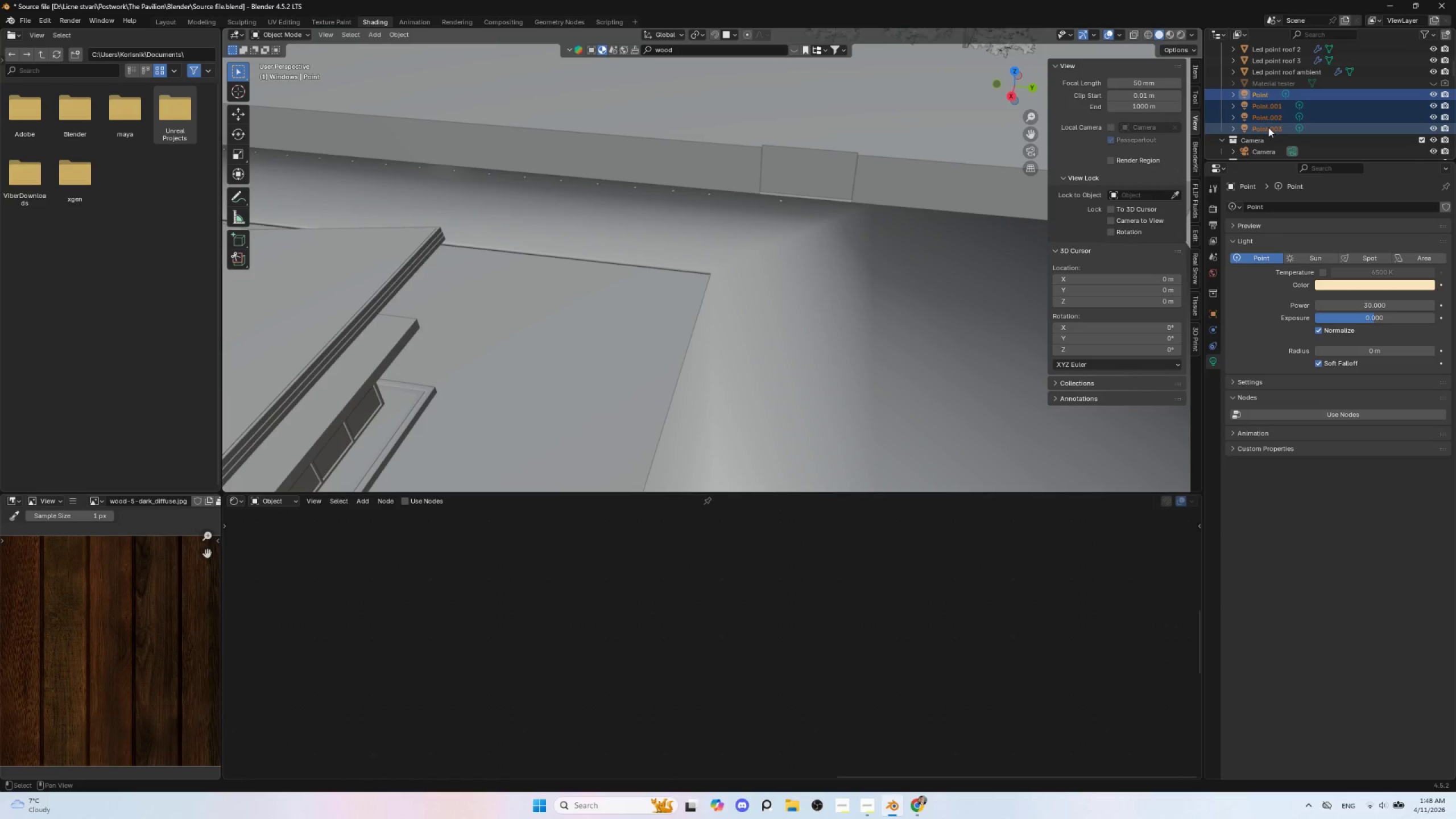 
key(Shift+ShiftLeft)
 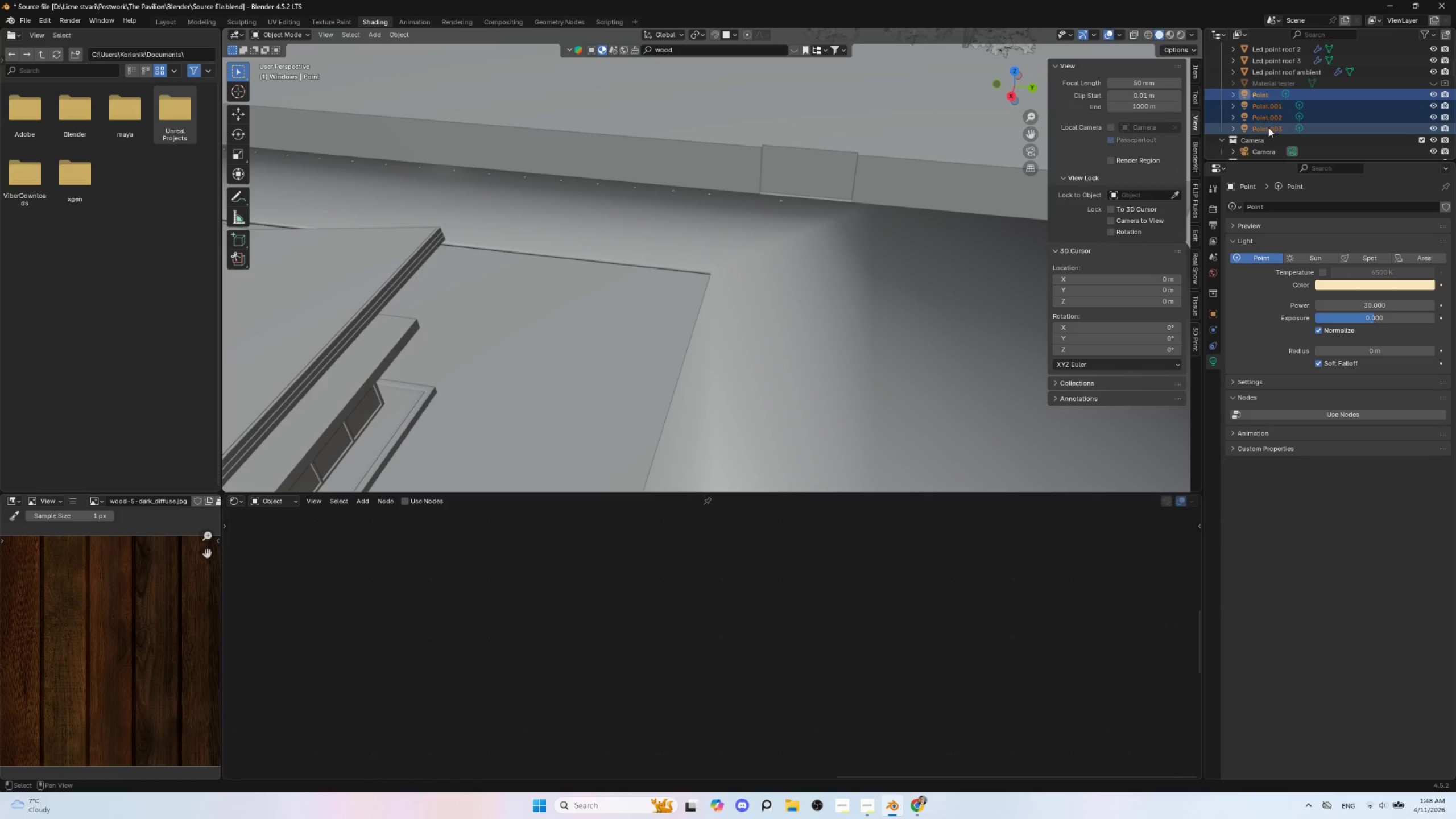 
key(Shift+ShiftLeft)
 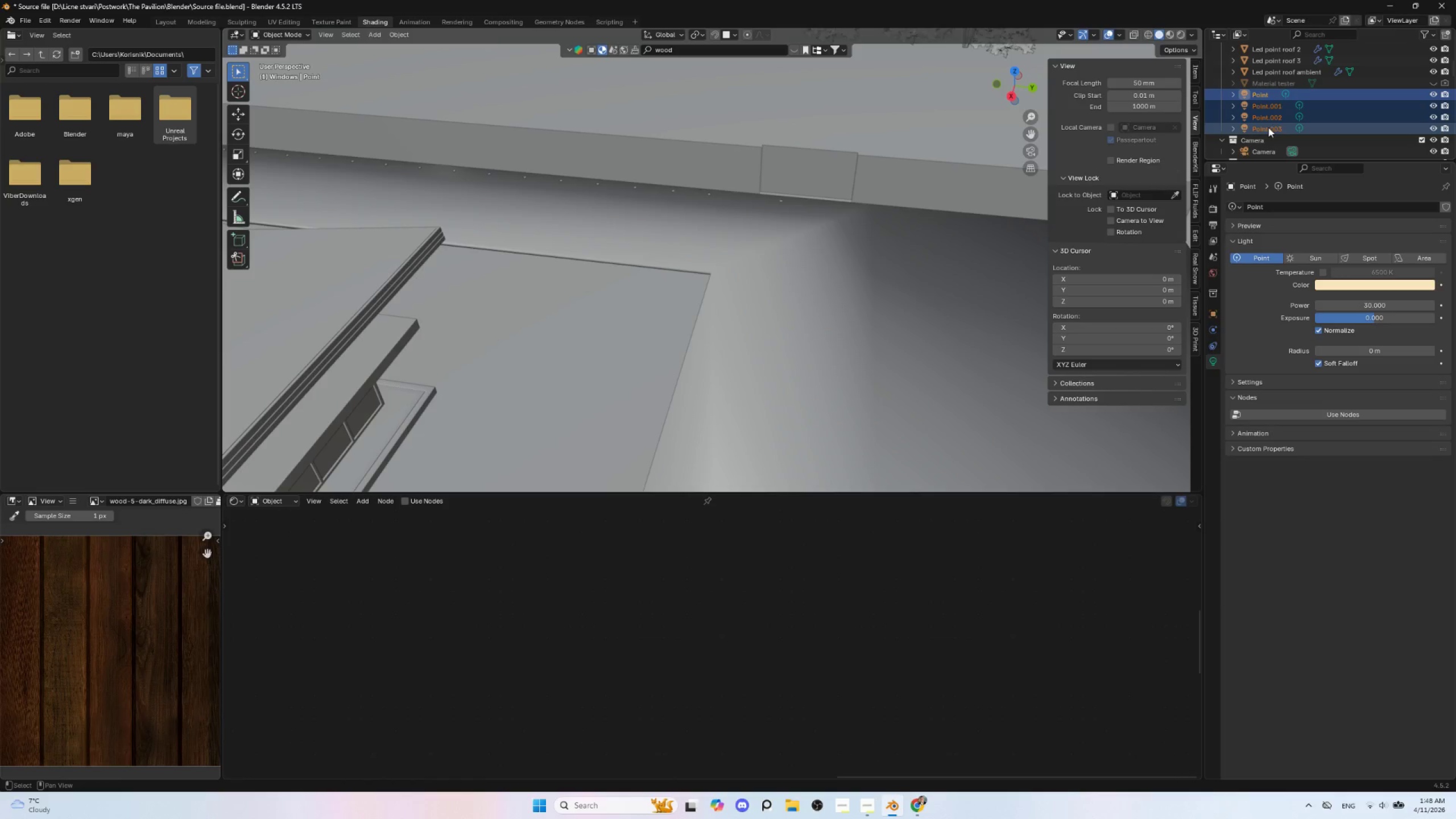 
key(Shift+ShiftLeft)
 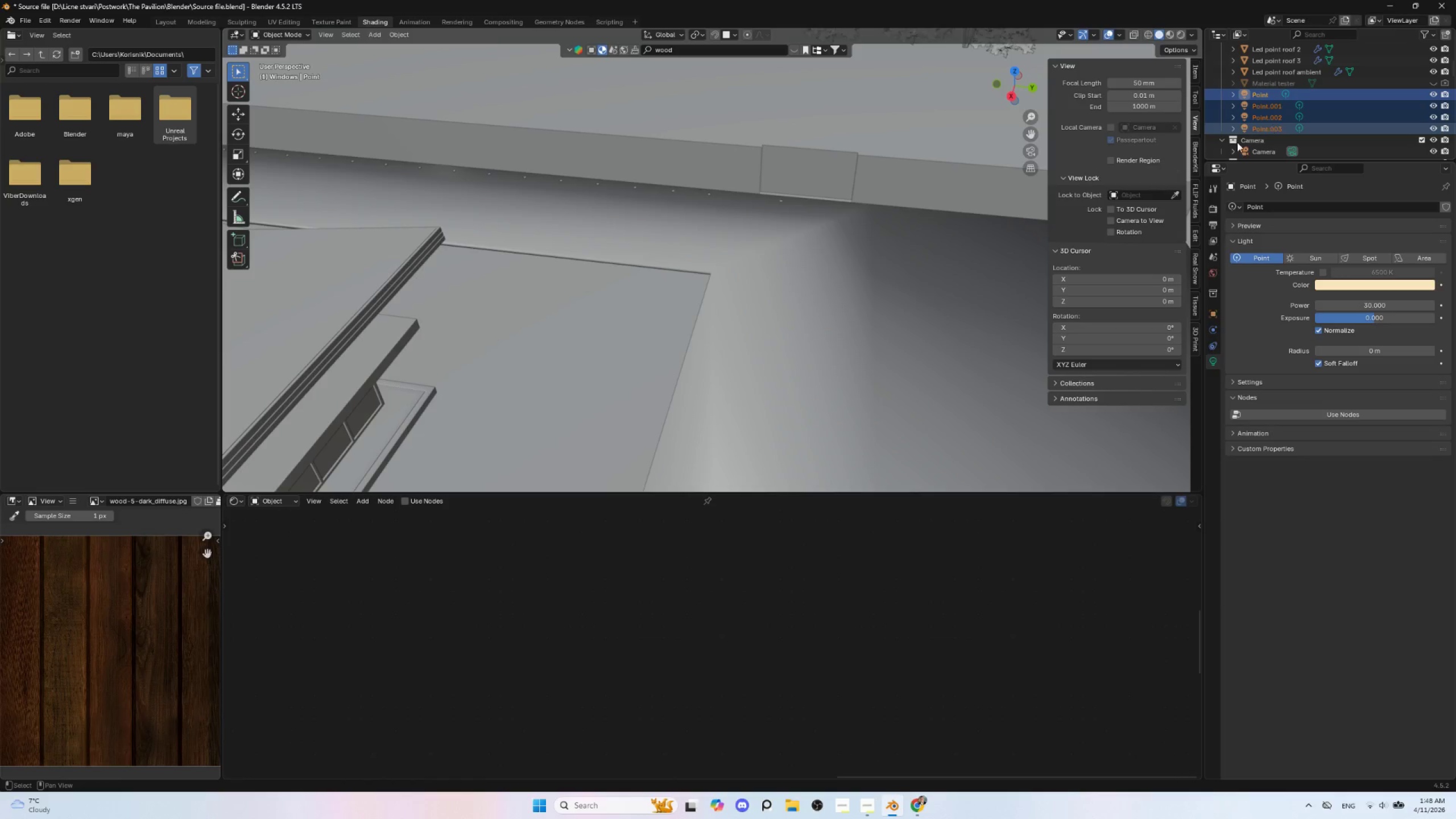 
key(Shift+ShiftLeft)
 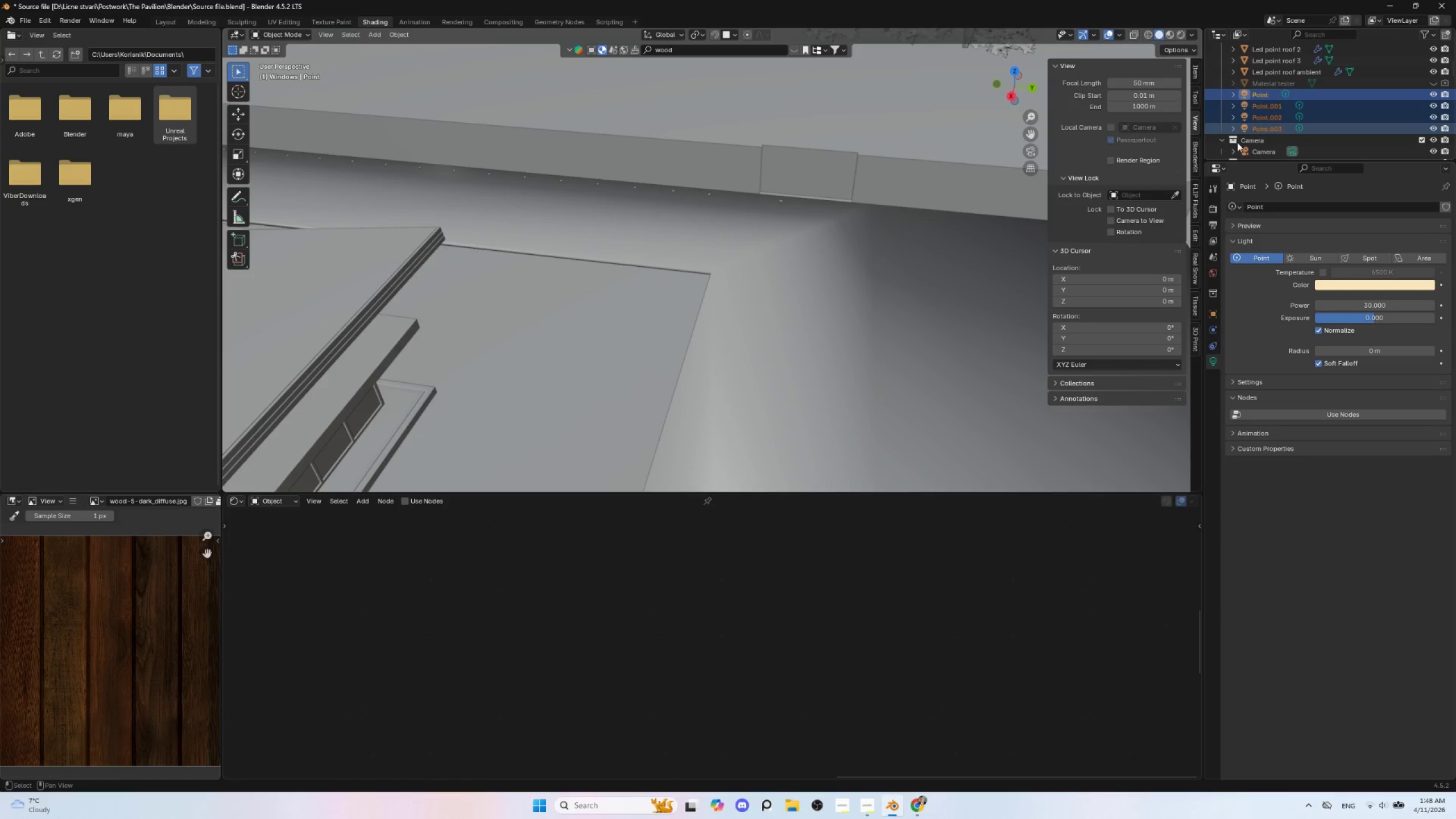 
key(Shift+ShiftLeft)
 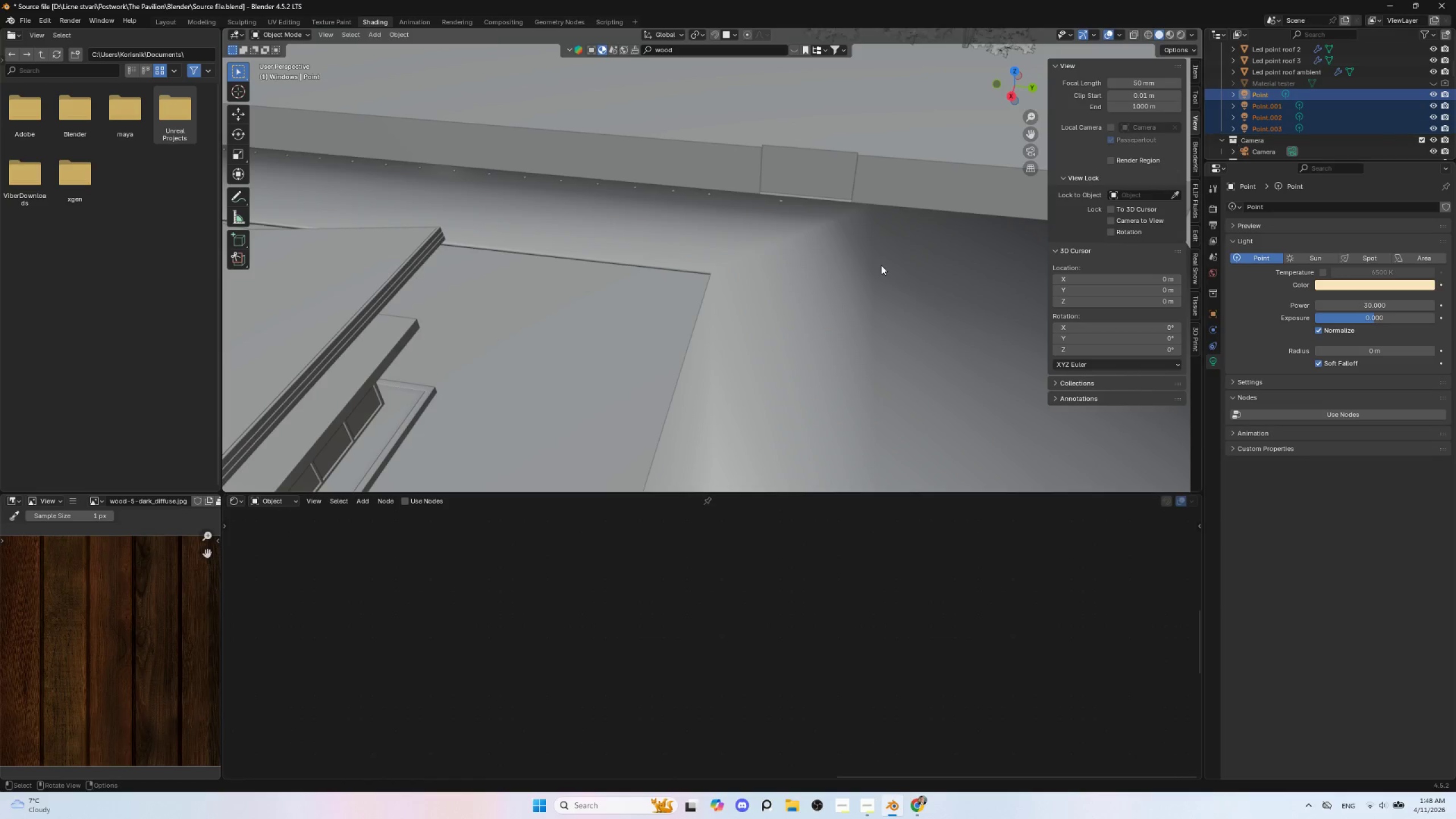 
key(Shift+ShiftLeft)
 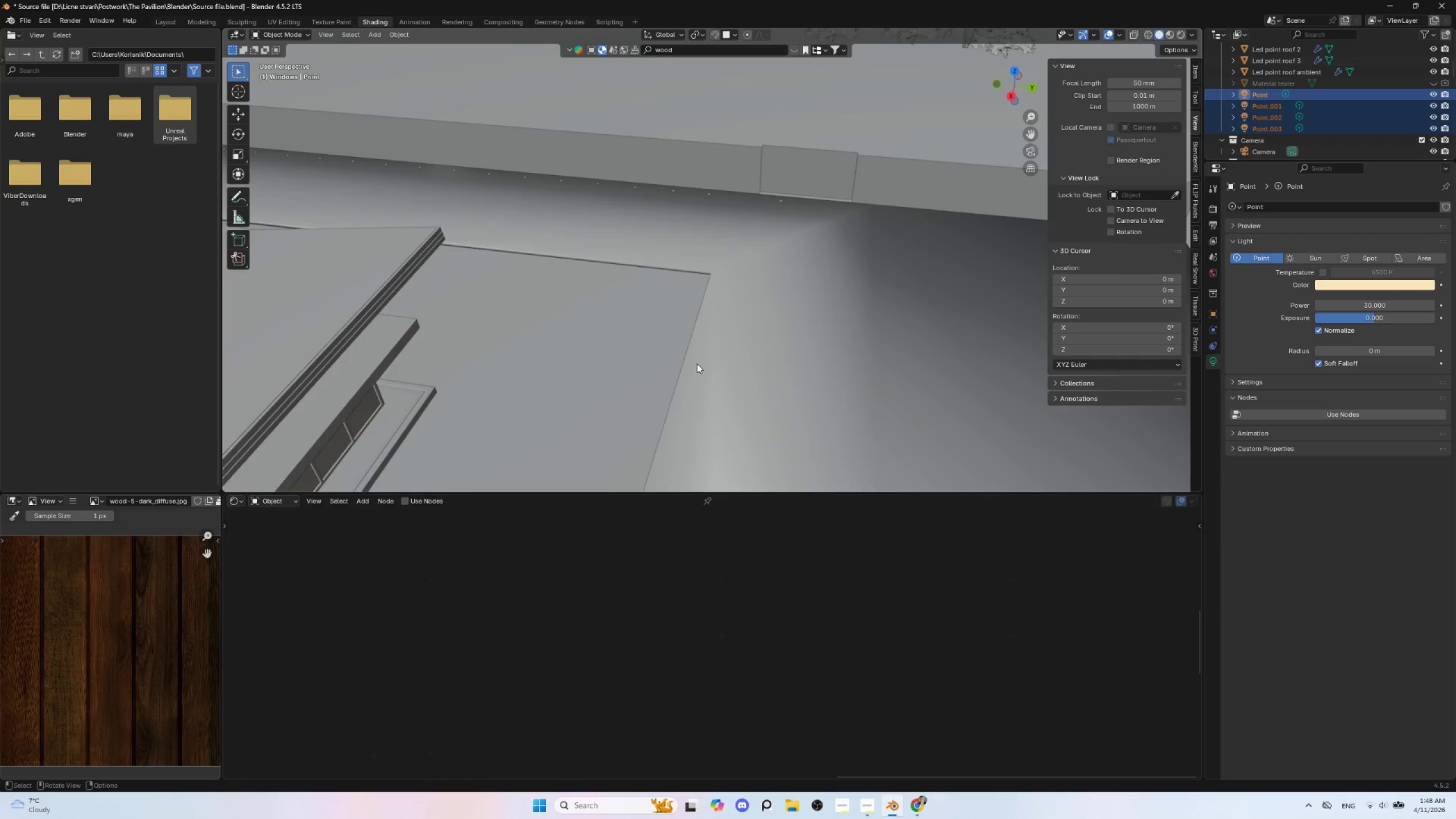 
scroll: coordinate [696, 363], scroll_direction: down, amount: 3.0
 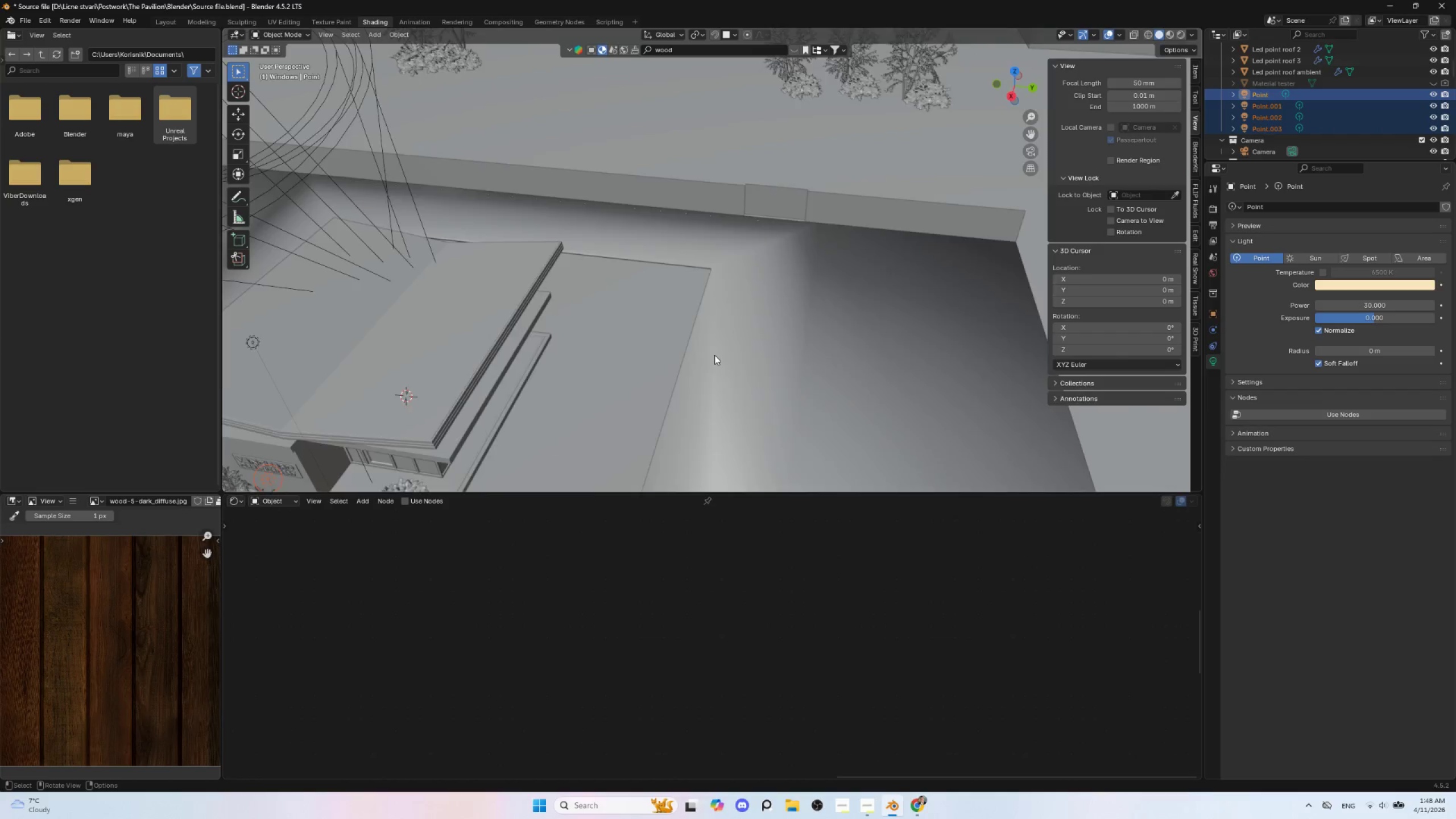 
hold_key(key=ShiftLeft, duration=0.48)
 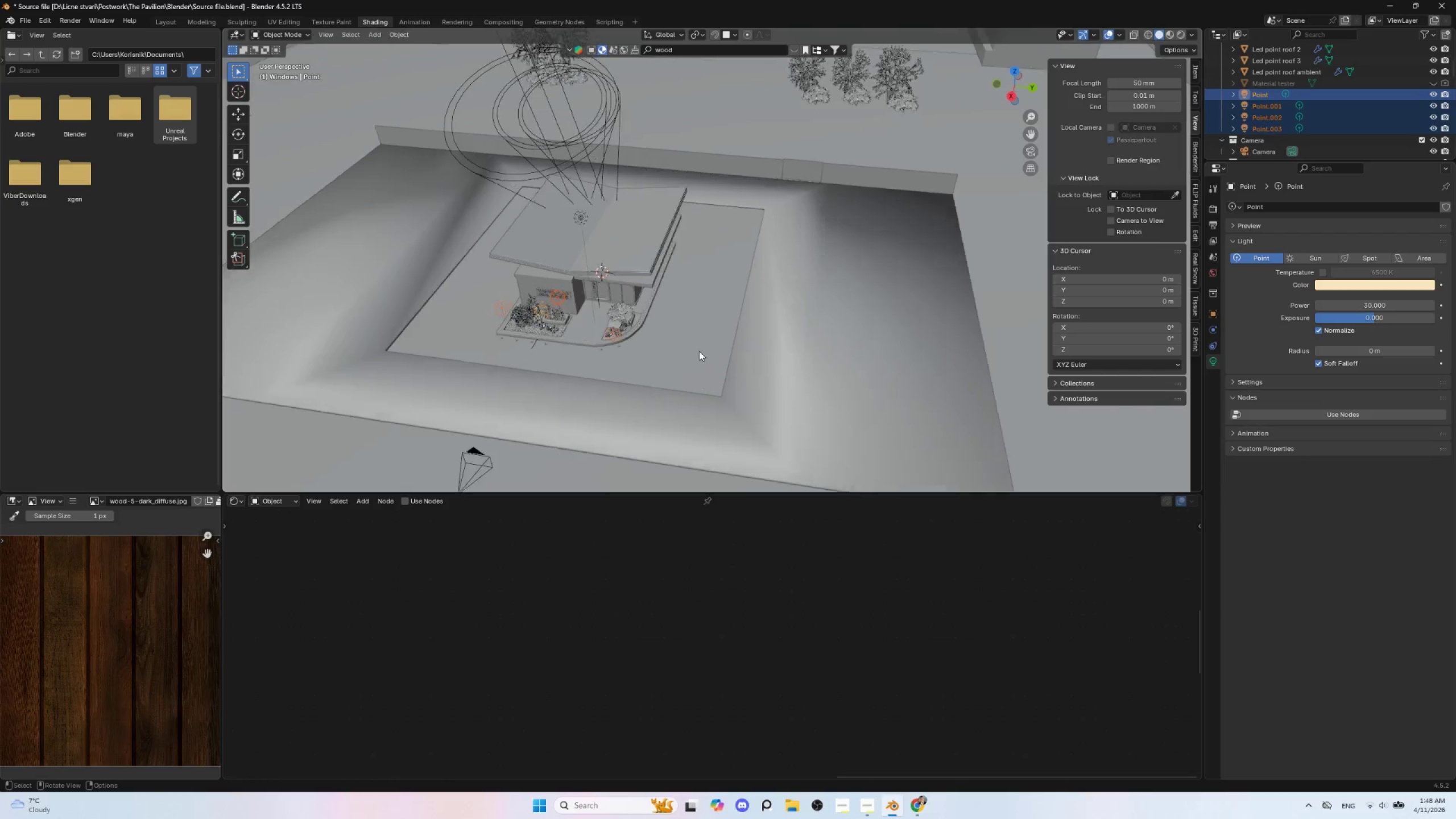 
scroll: coordinate [714, 355], scroll_direction: down, amount: 4.0
 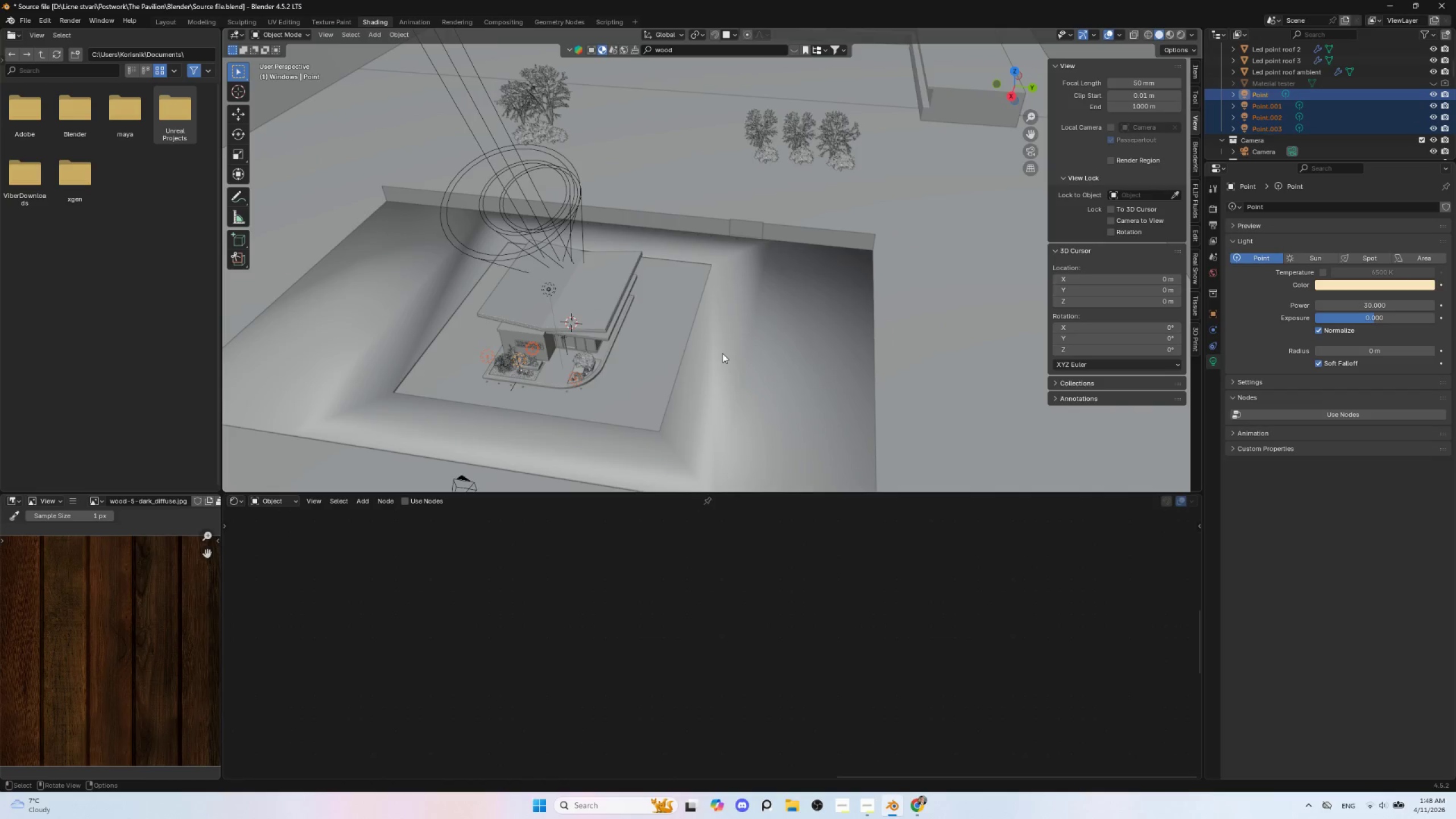 
hold_key(key=ShiftLeft, duration=0.5)
 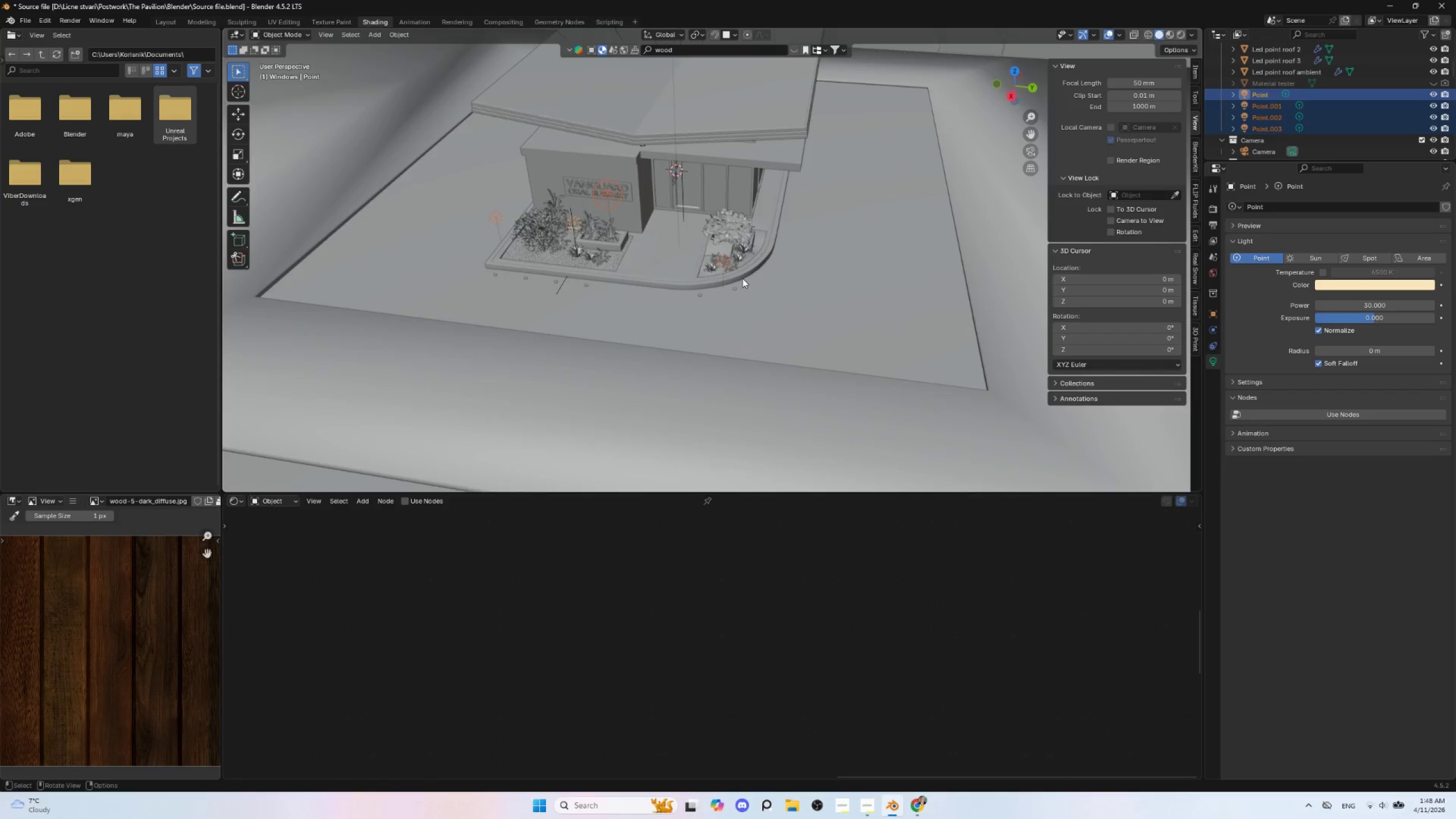 
scroll: coordinate [741, 279], scroll_direction: up, amount: 6.0
 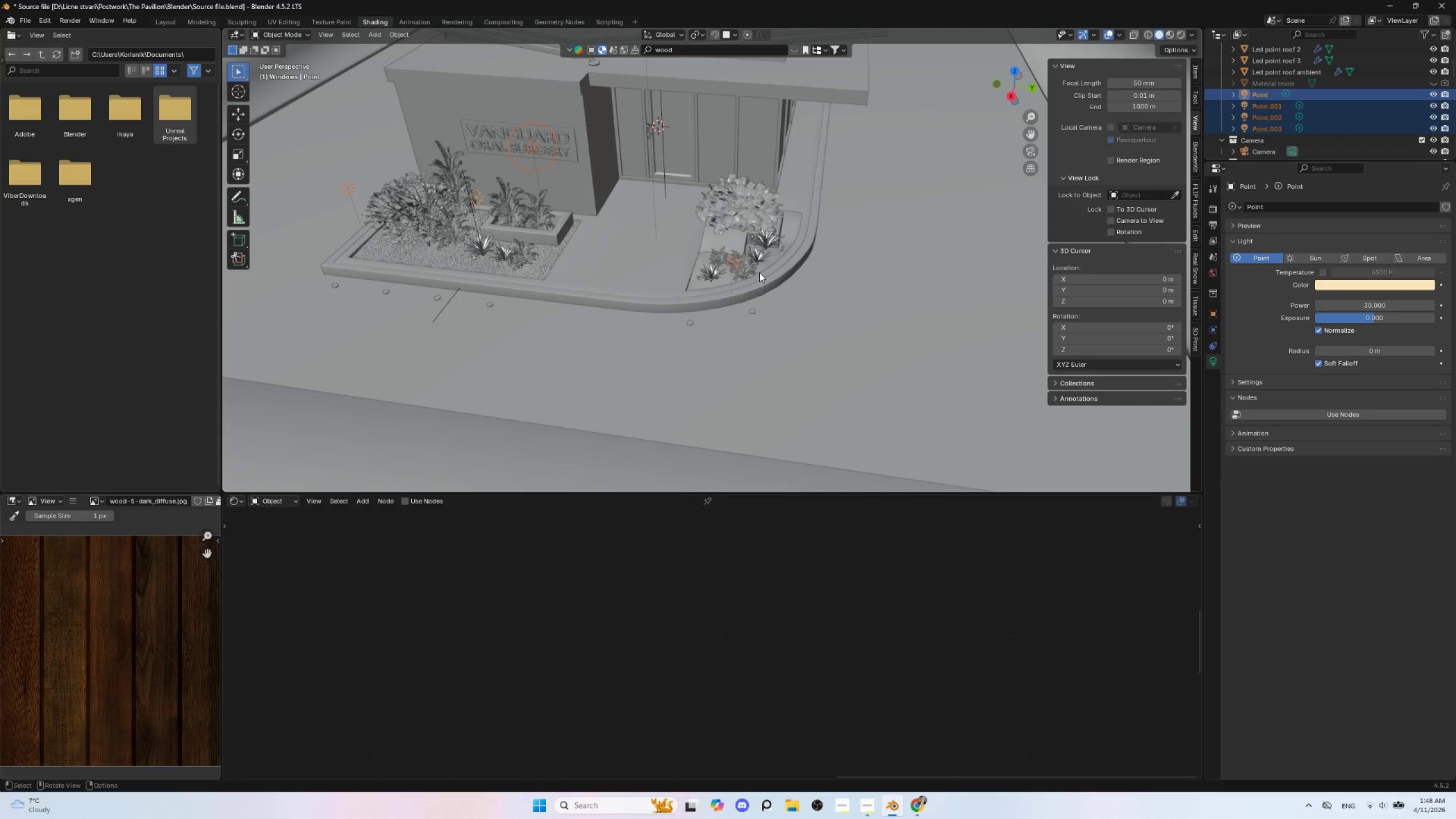 
key(M)
 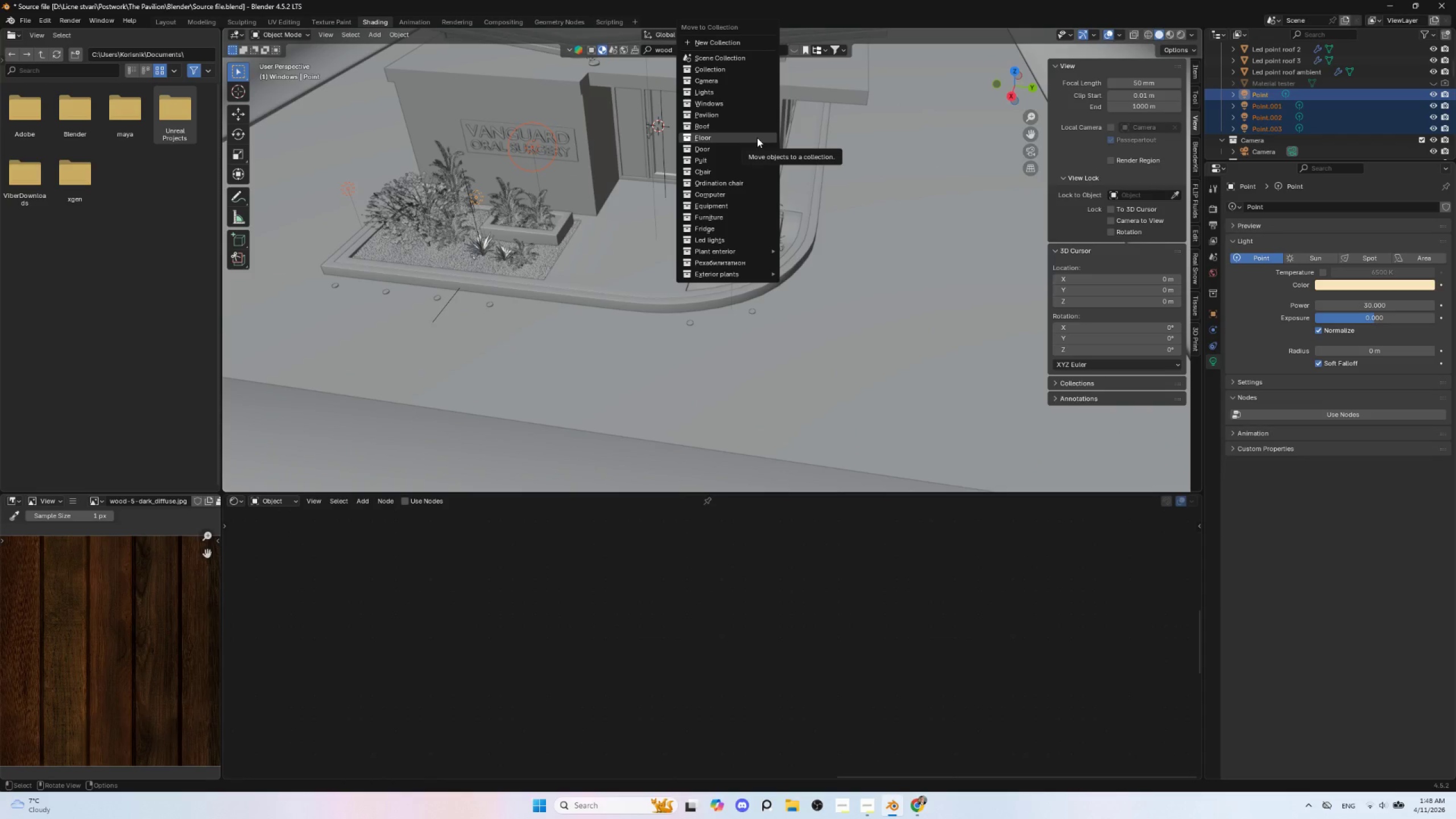 
key(Escape)
 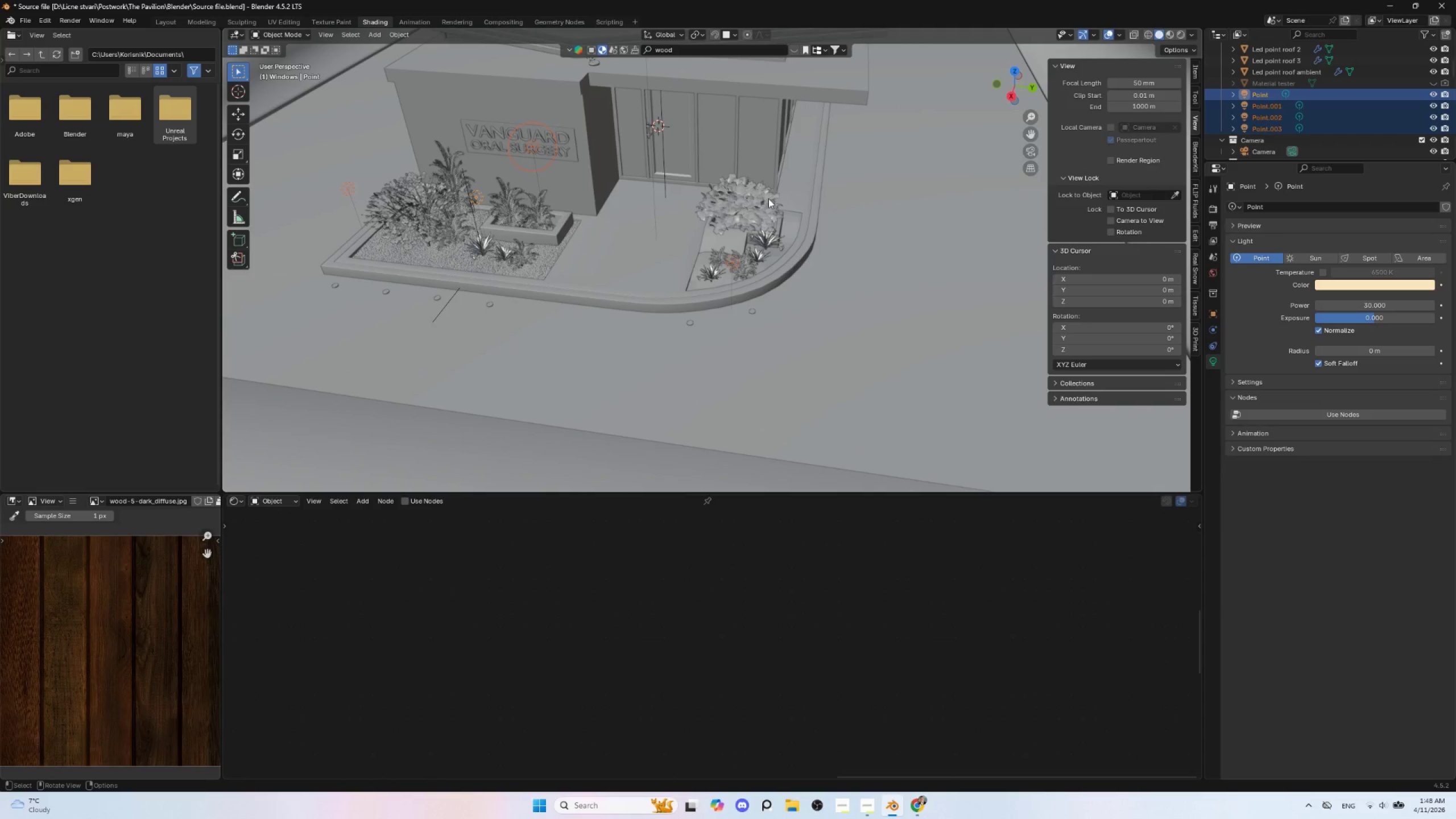 
hold_key(key=ShiftLeft, duration=1.03)
 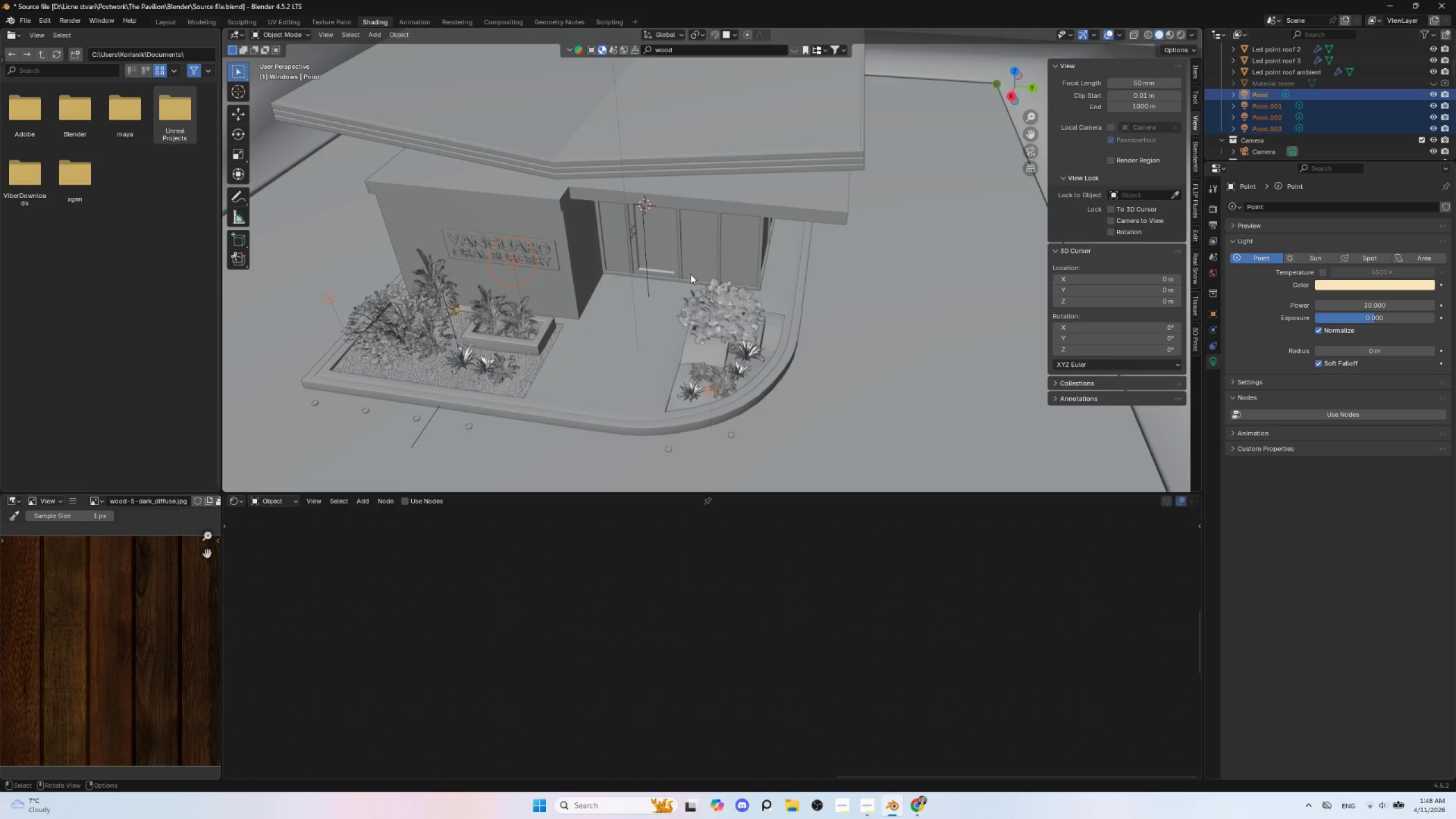 
hold_key(key=ShiftLeft, duration=4.12)
 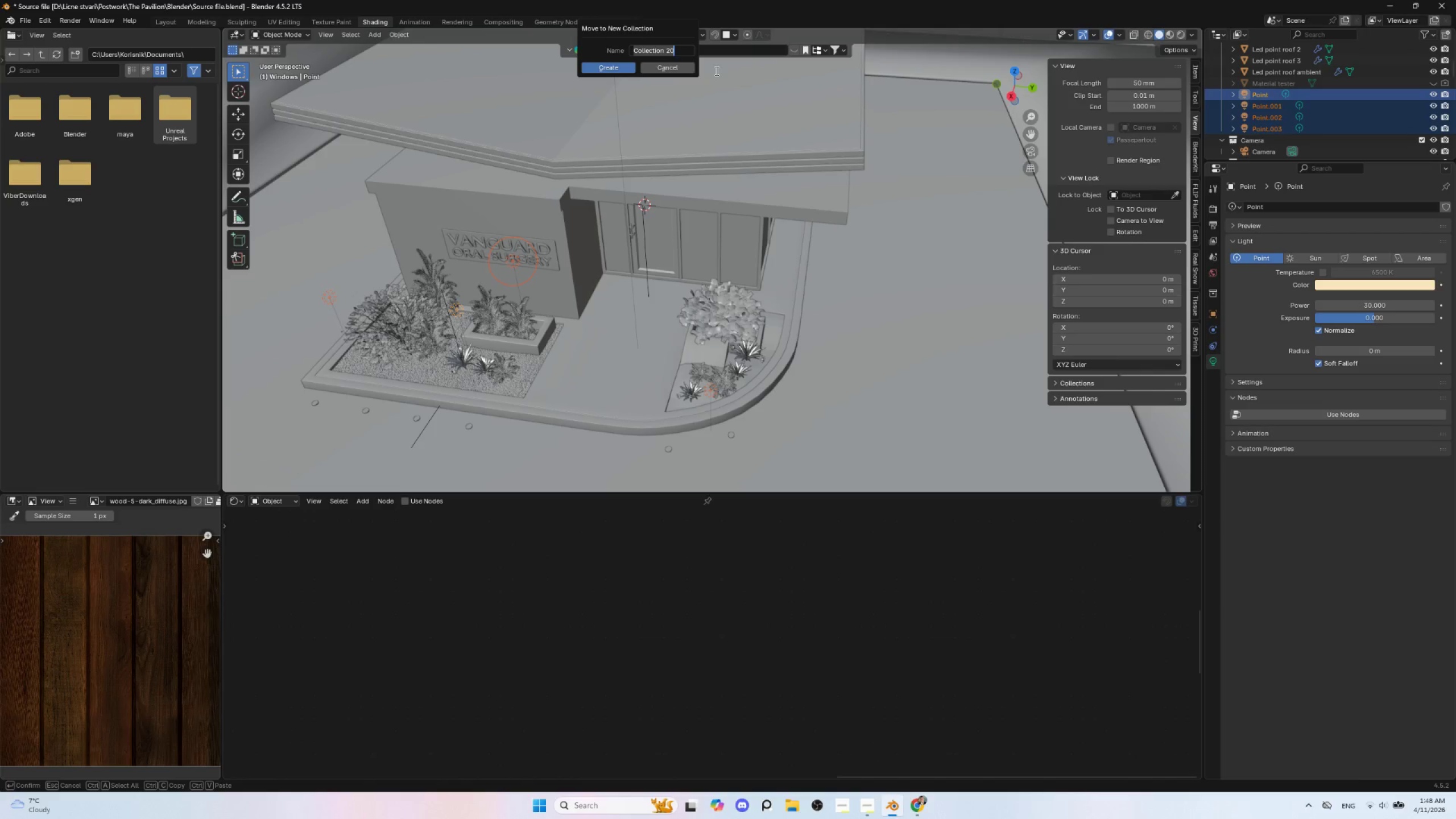 
key(M)
 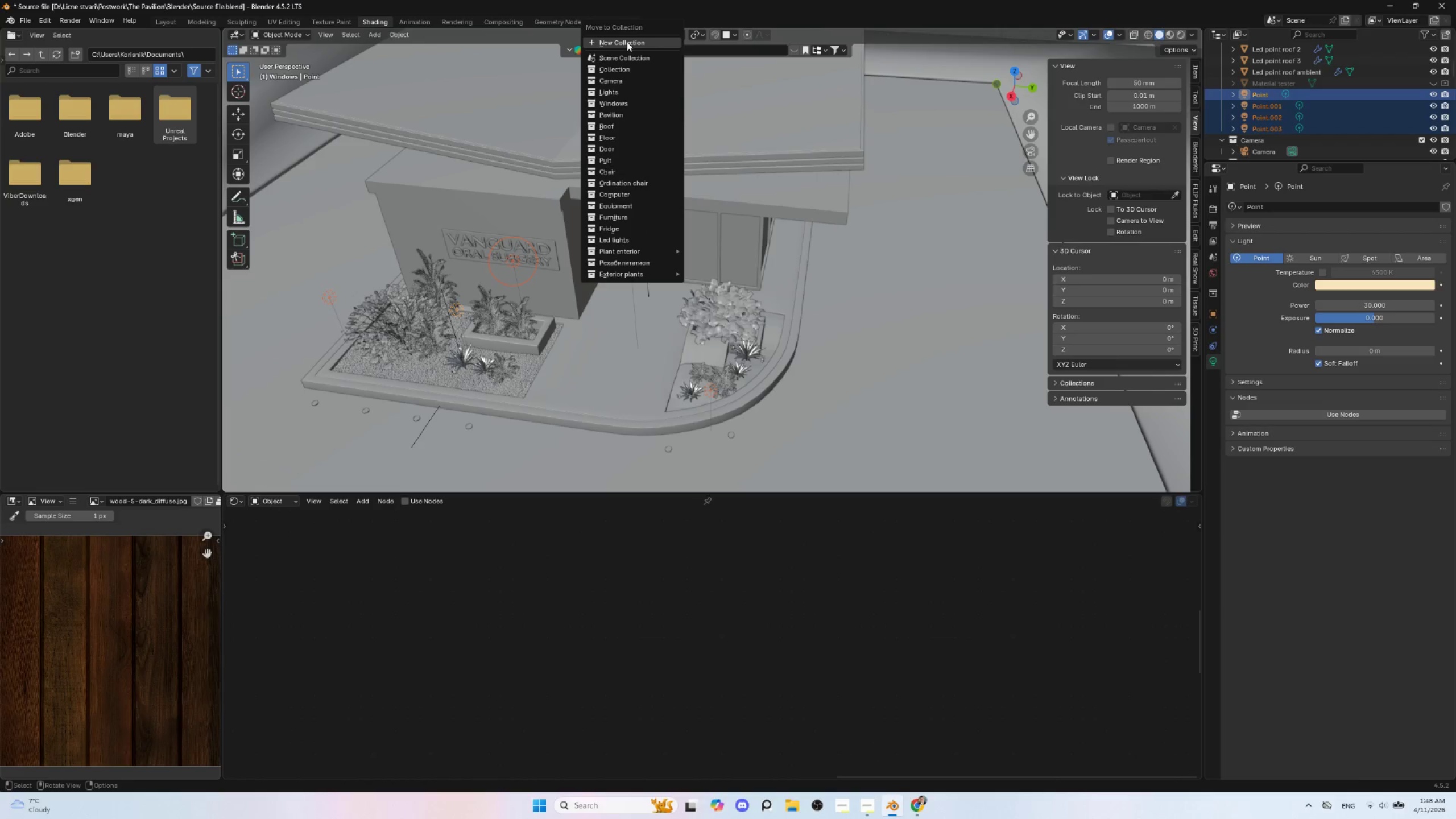 
left_click([627, 42])
 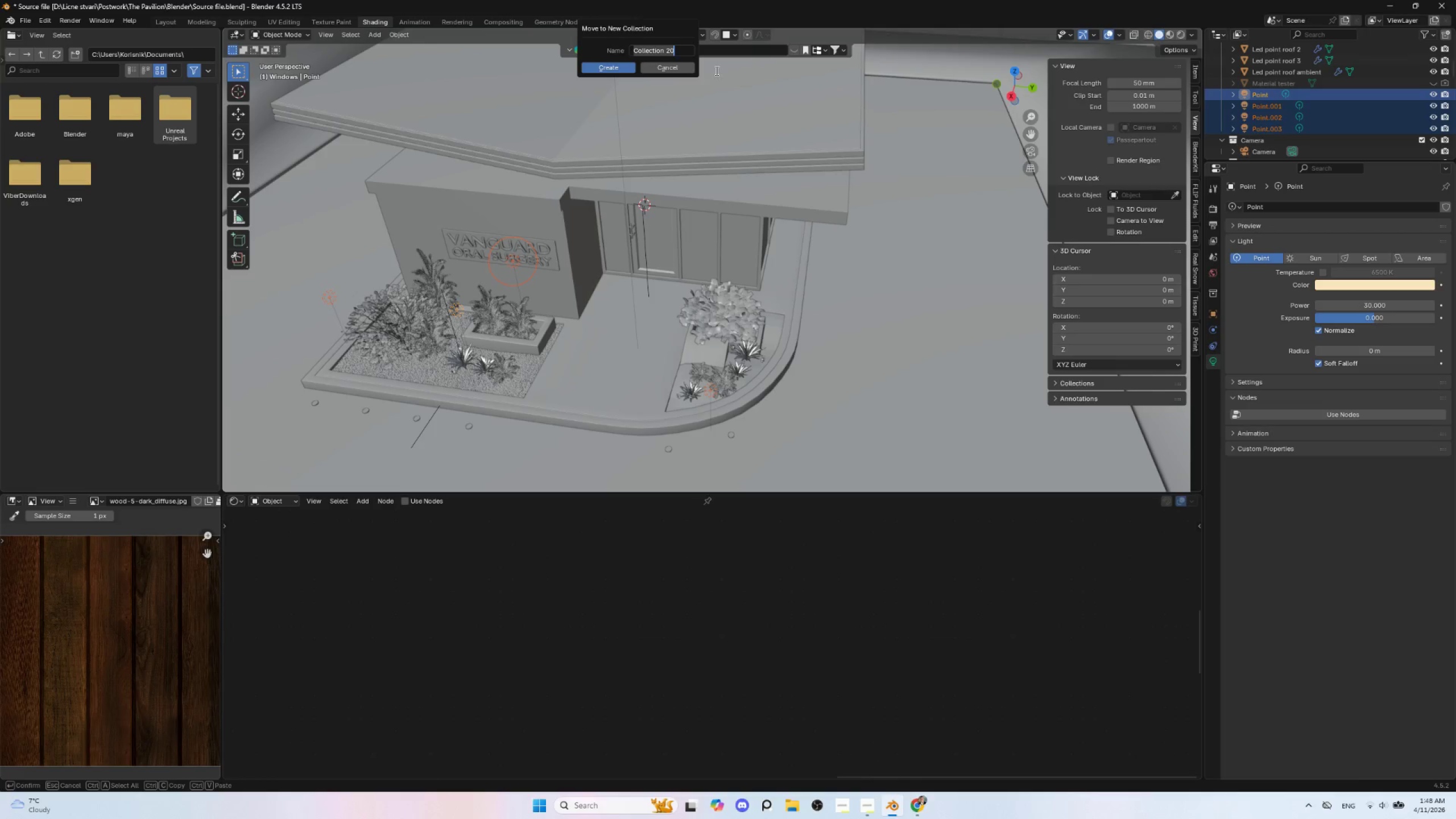 
hold_key(key=ShiftLeft, duration=1.52)
 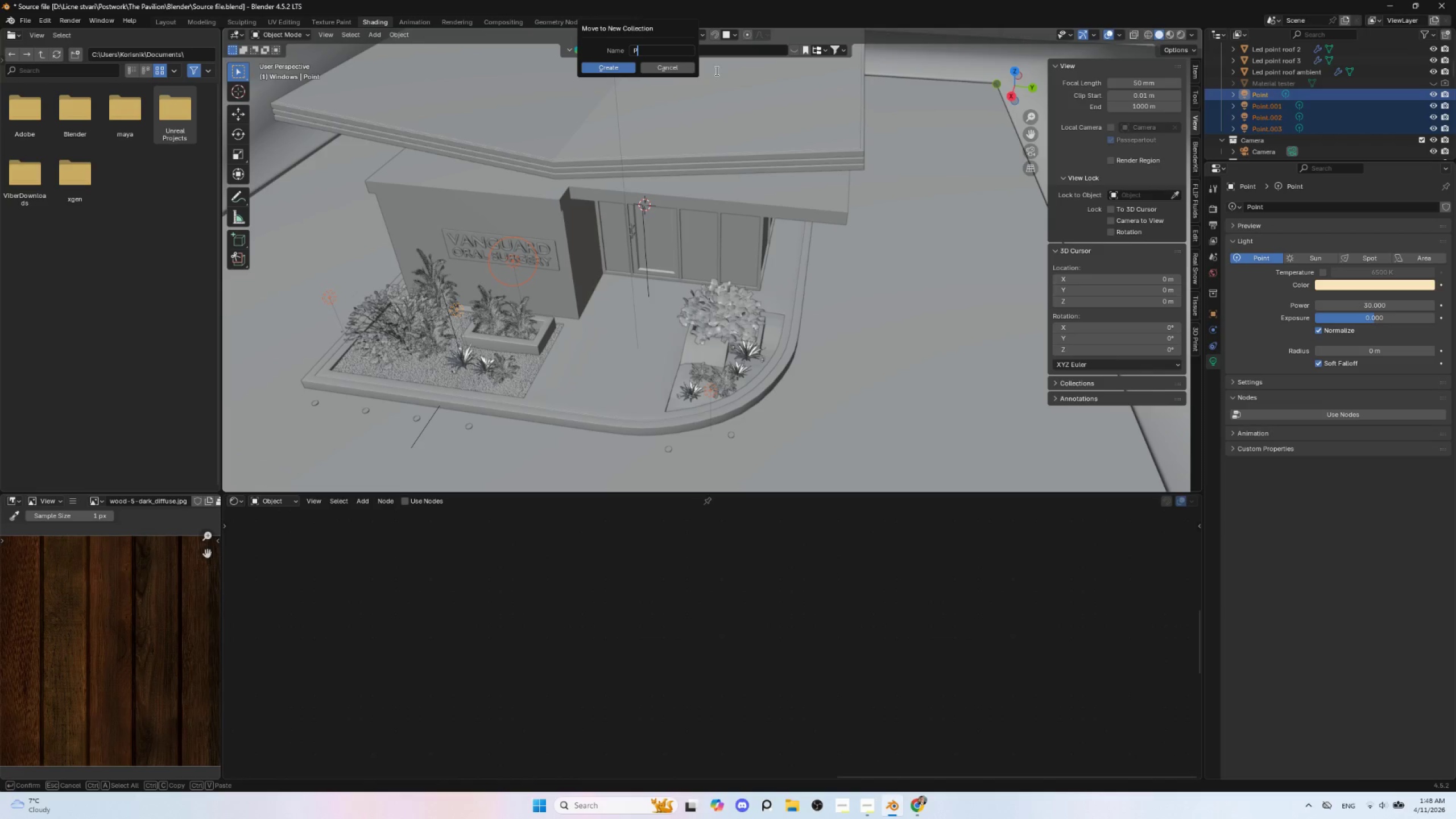 
type(Point lights)
 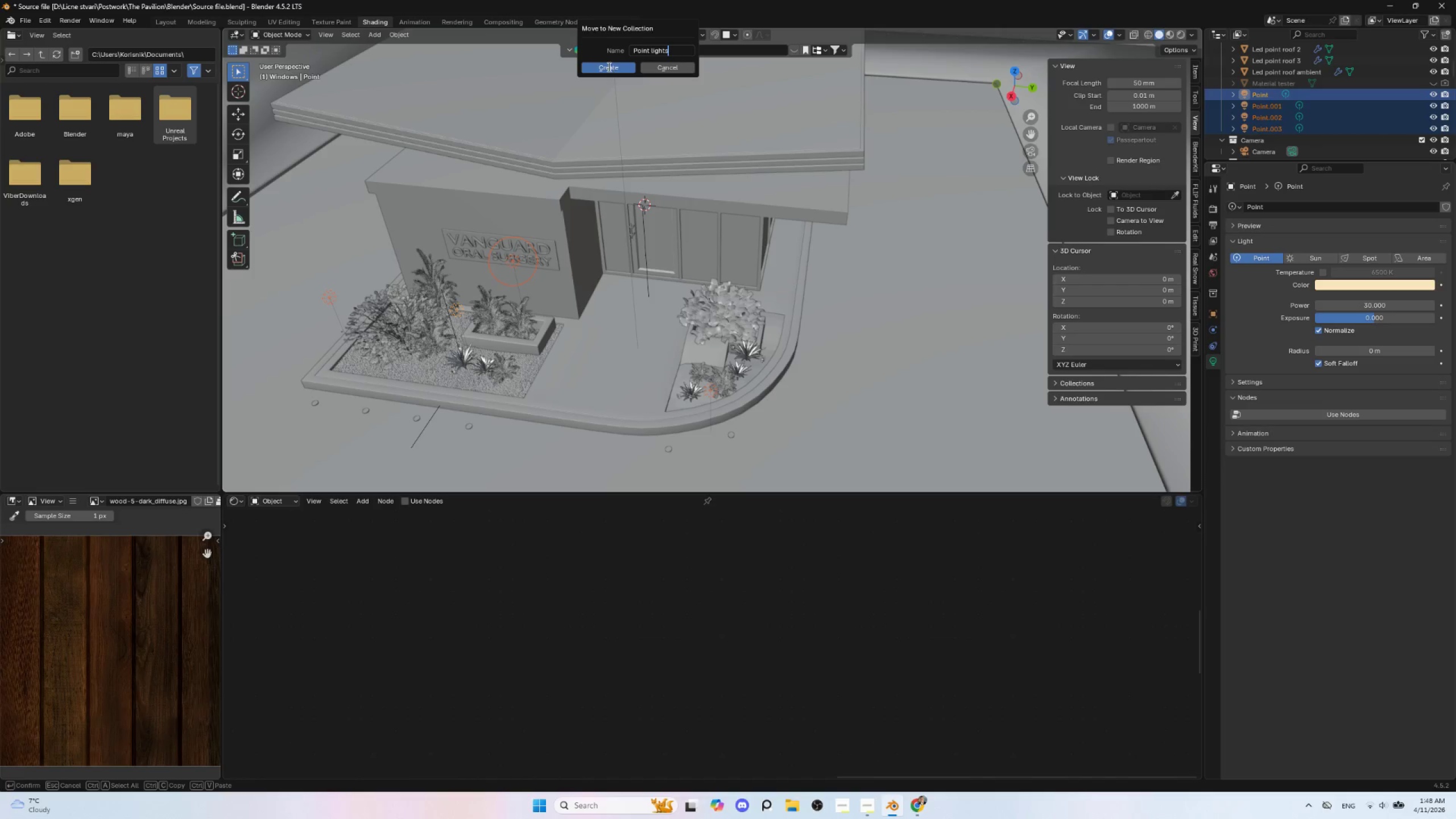 
left_click([608, 67])
 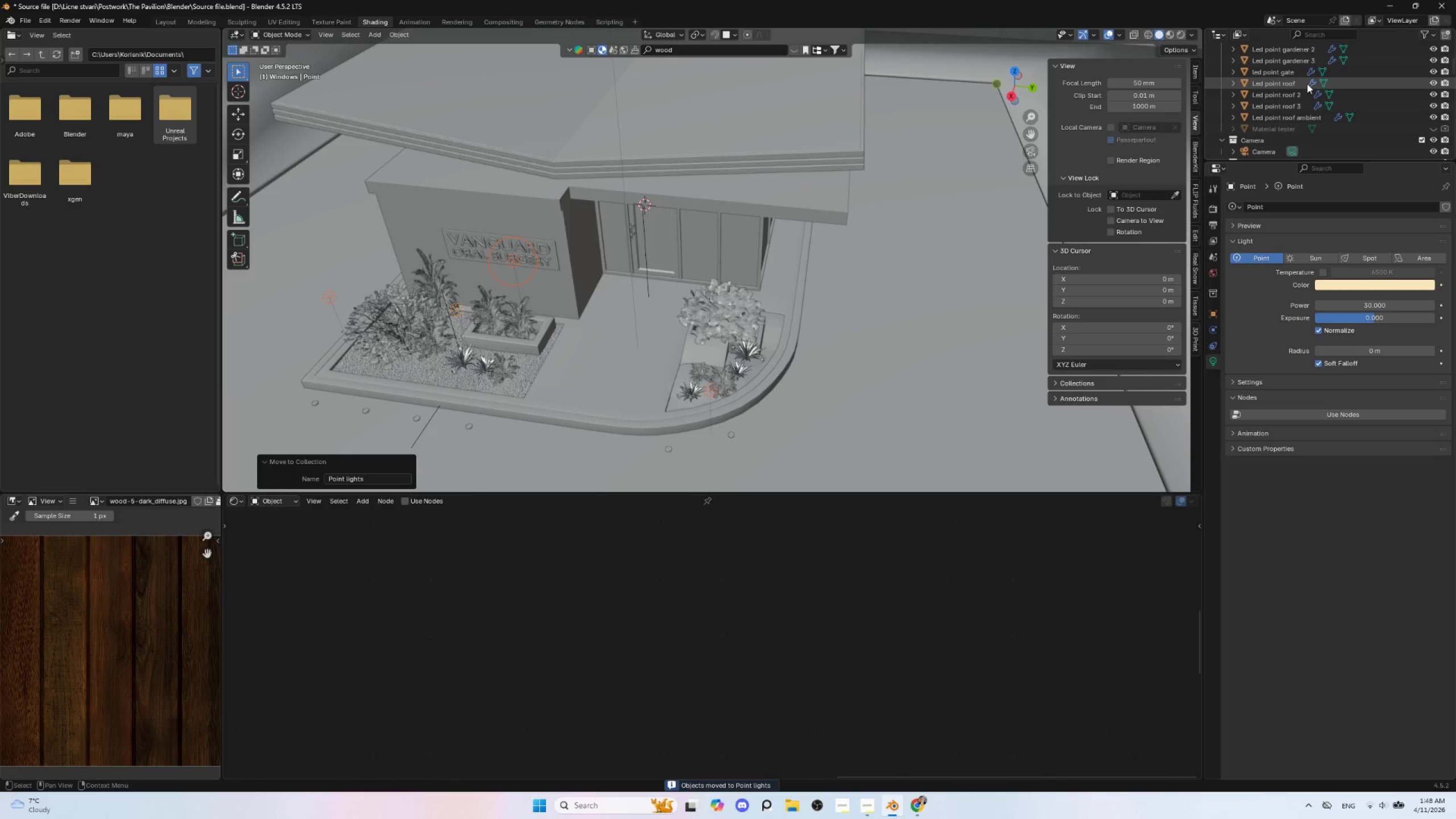 
scroll: coordinate [1303, 78], scroll_direction: up, amount: 2.0
 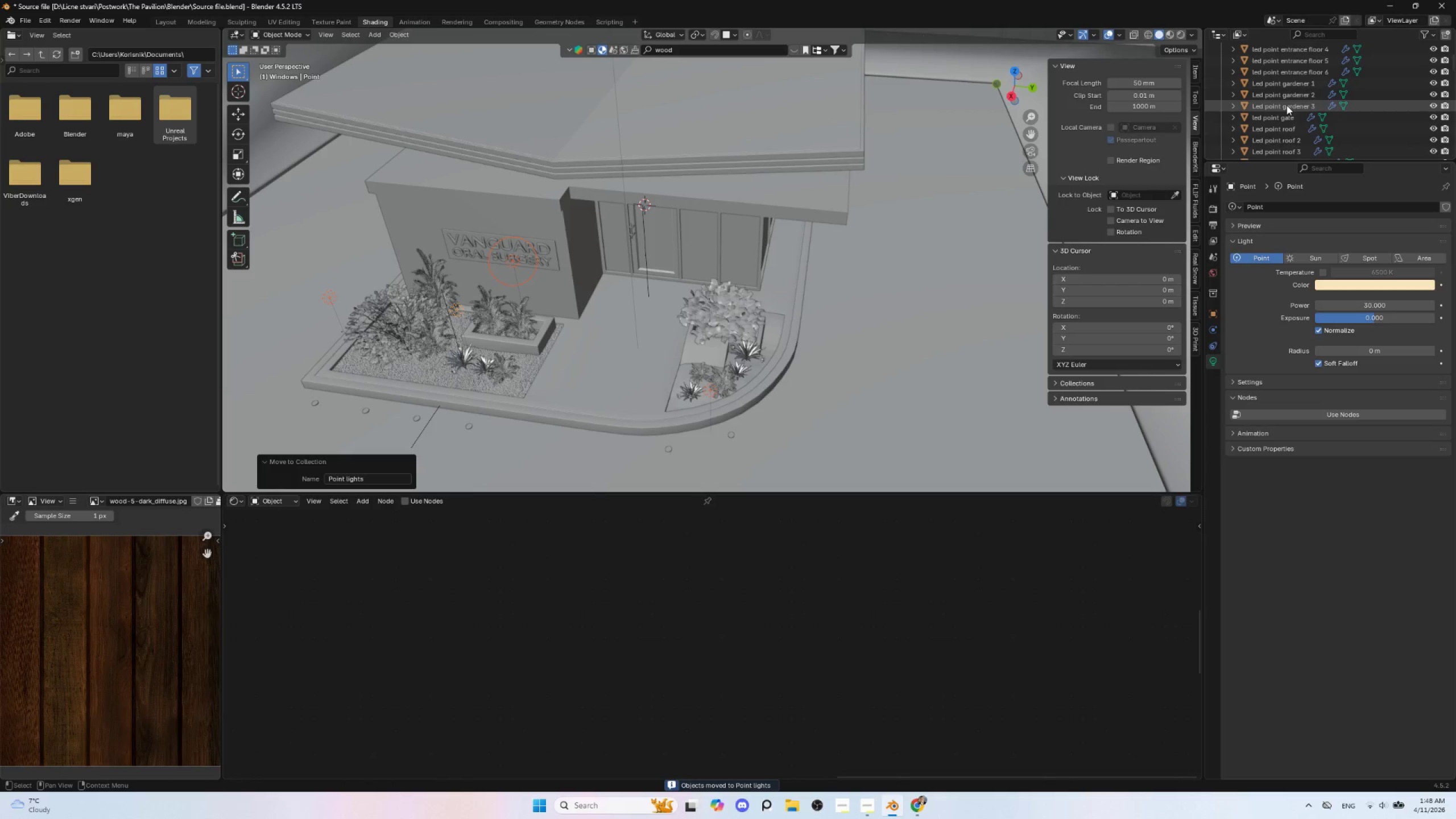 
scroll: coordinate [1281, 110], scroll_direction: down, amount: 5.0
 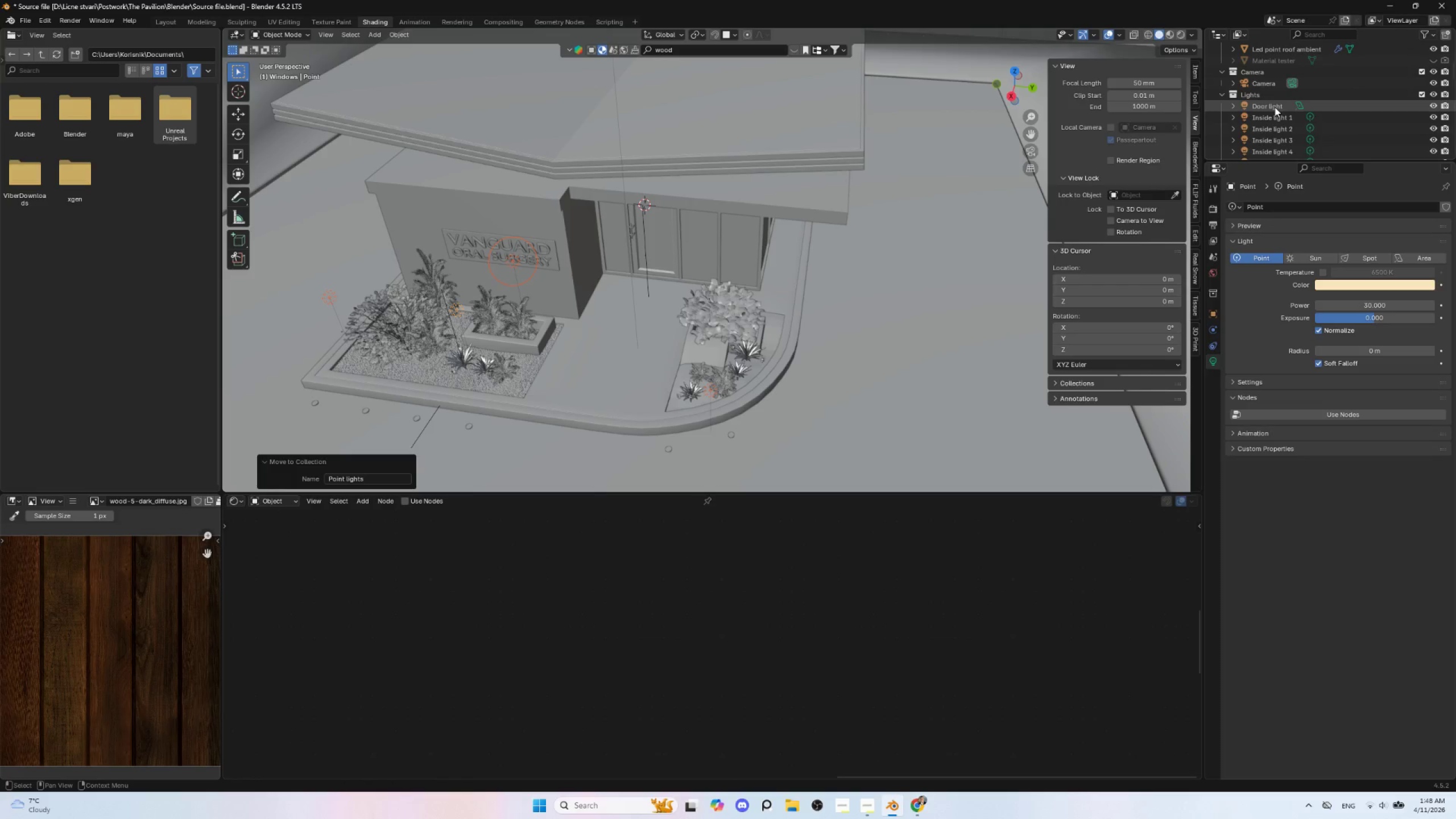 
left_click([1275, 107])
 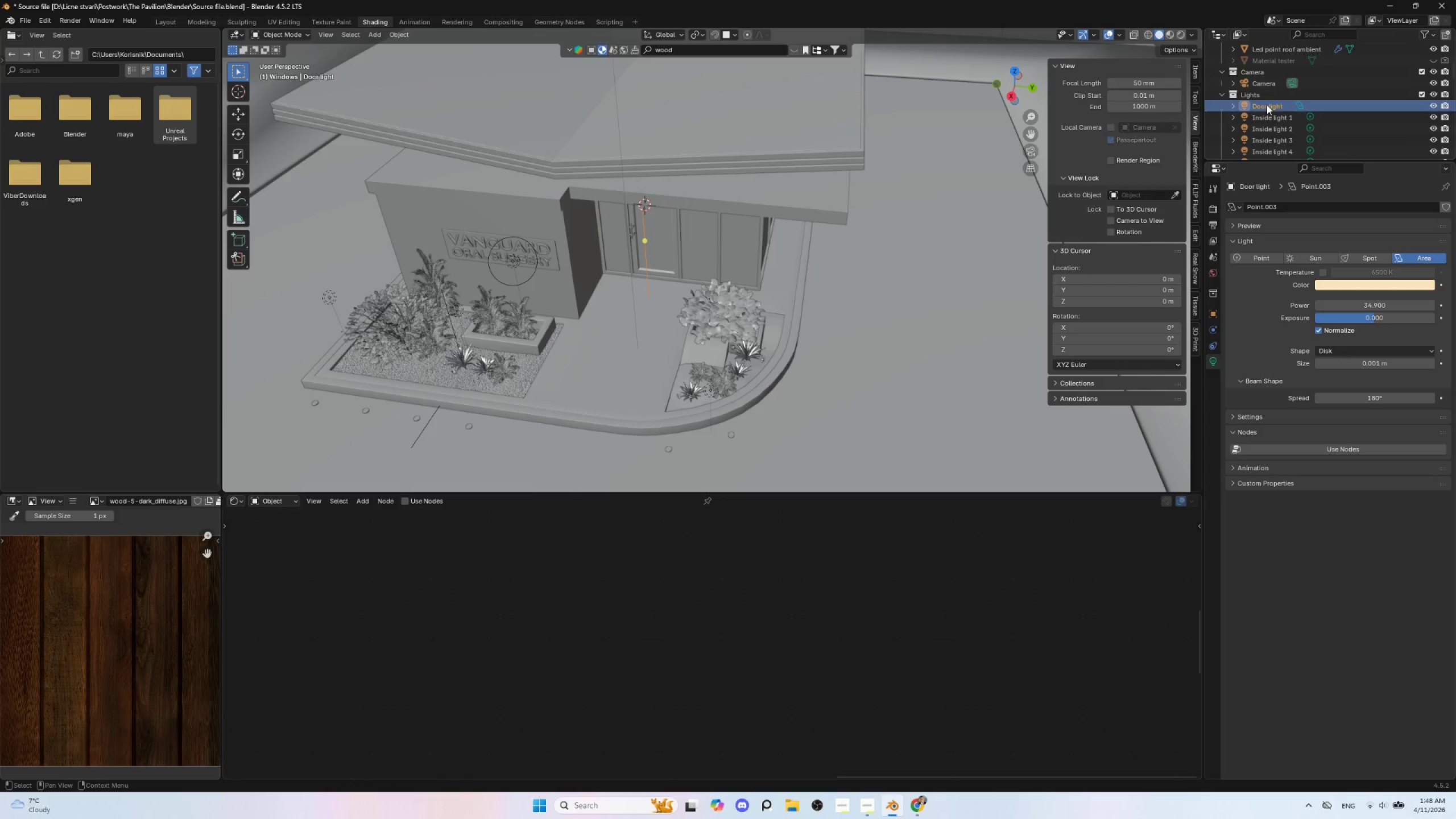 
left_click([1265, 96])
 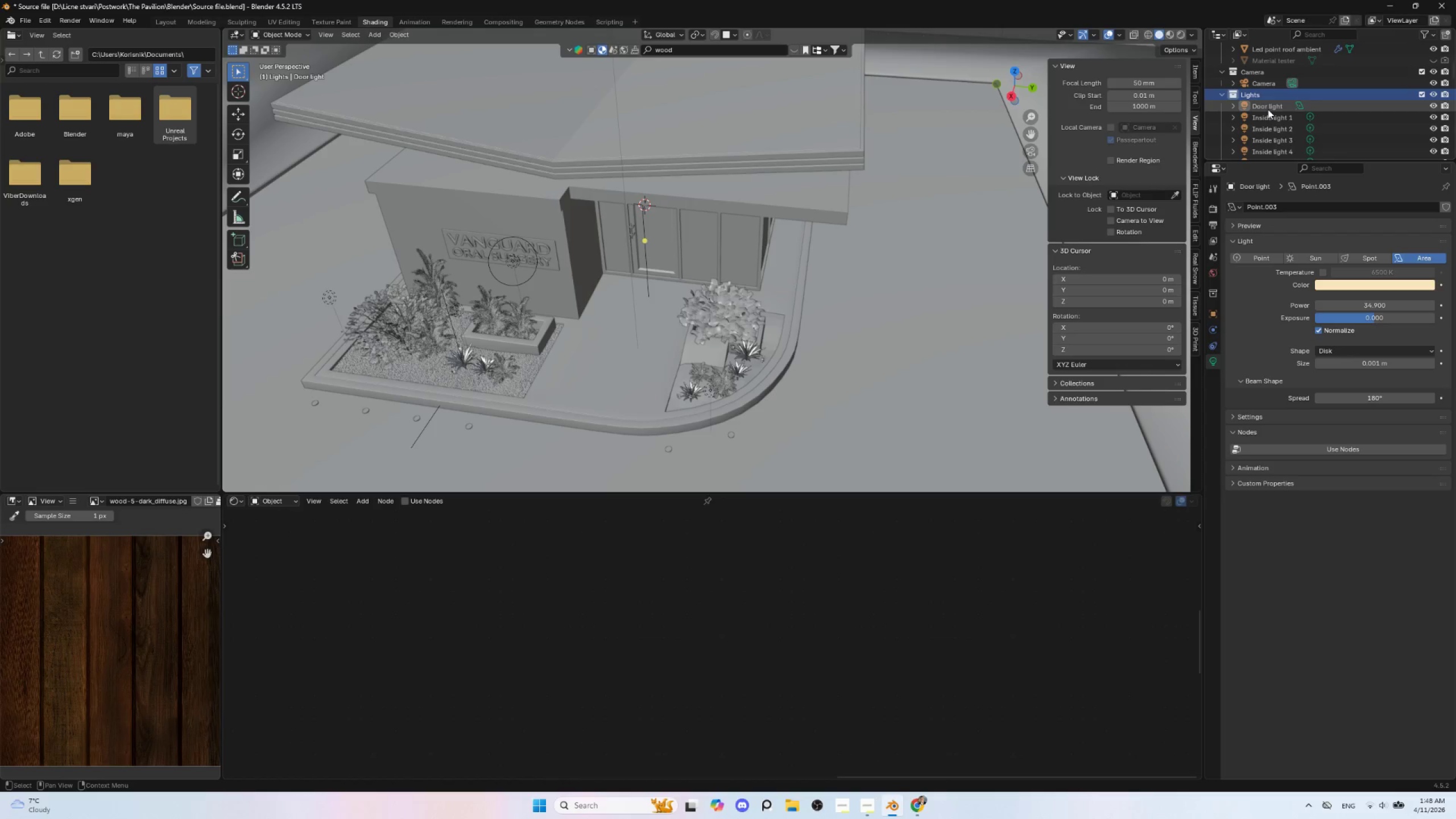 
left_click([1268, 110])
 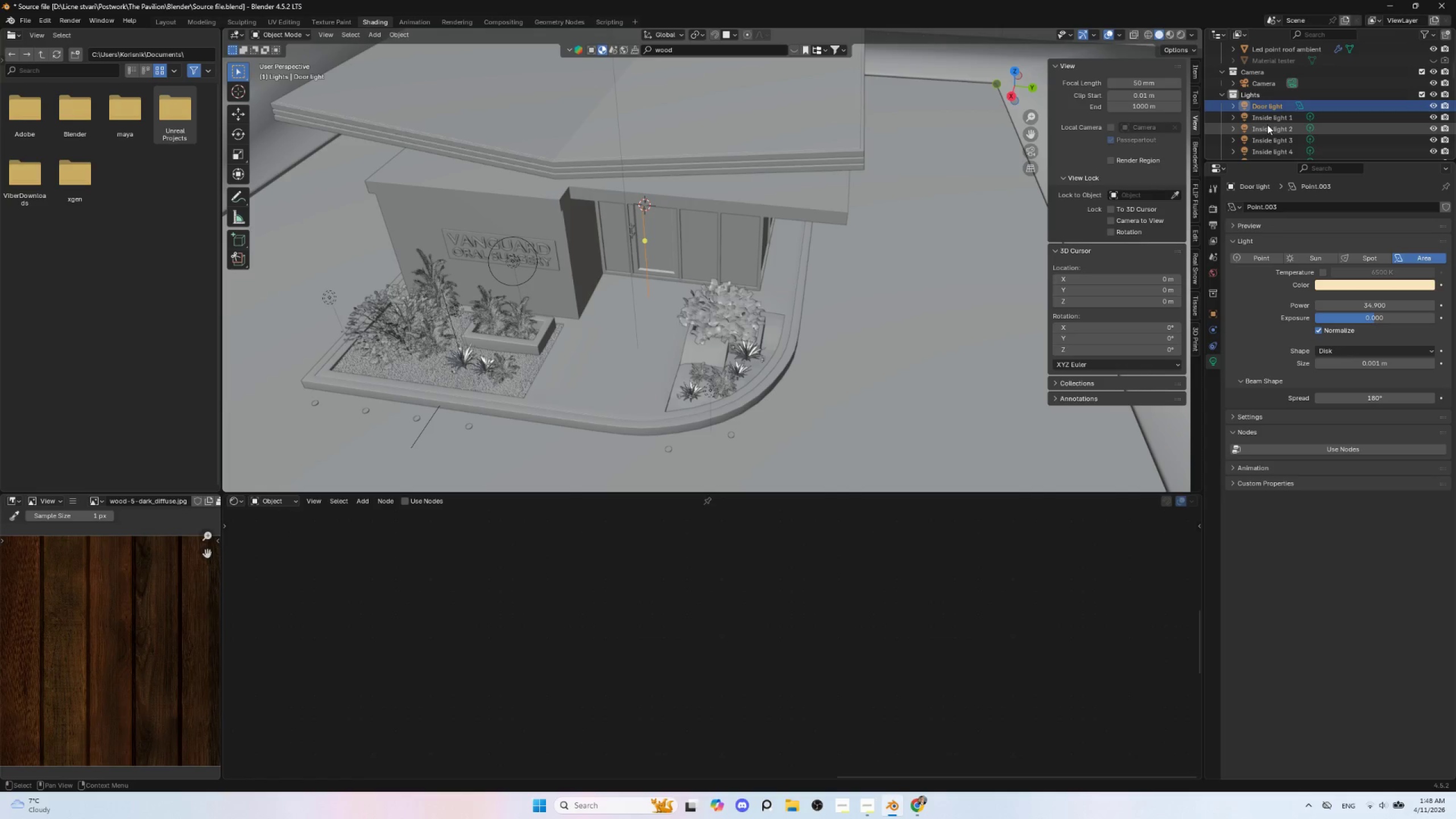 
left_click([1267, 125])
 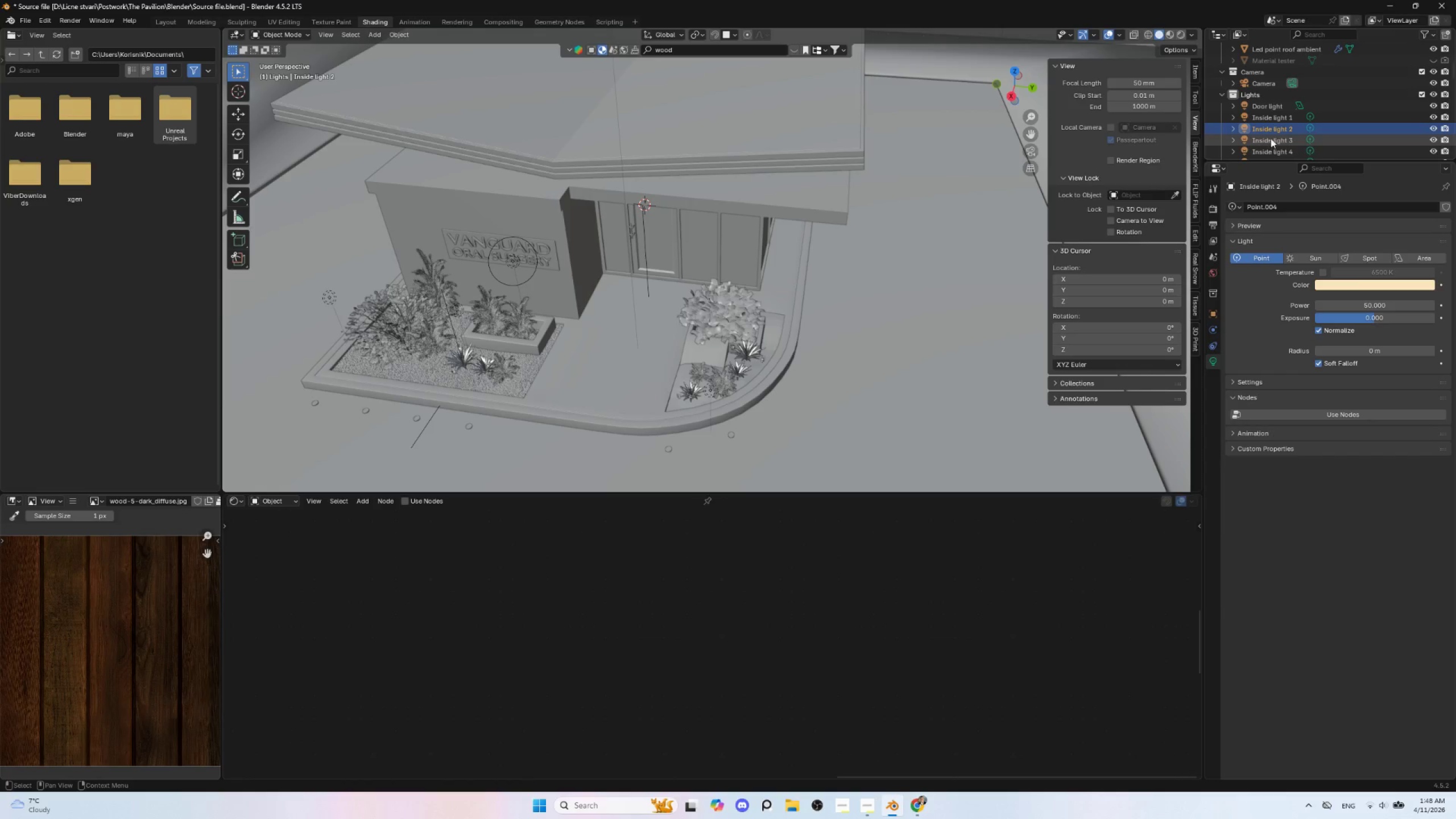 
left_click([1271, 134])
 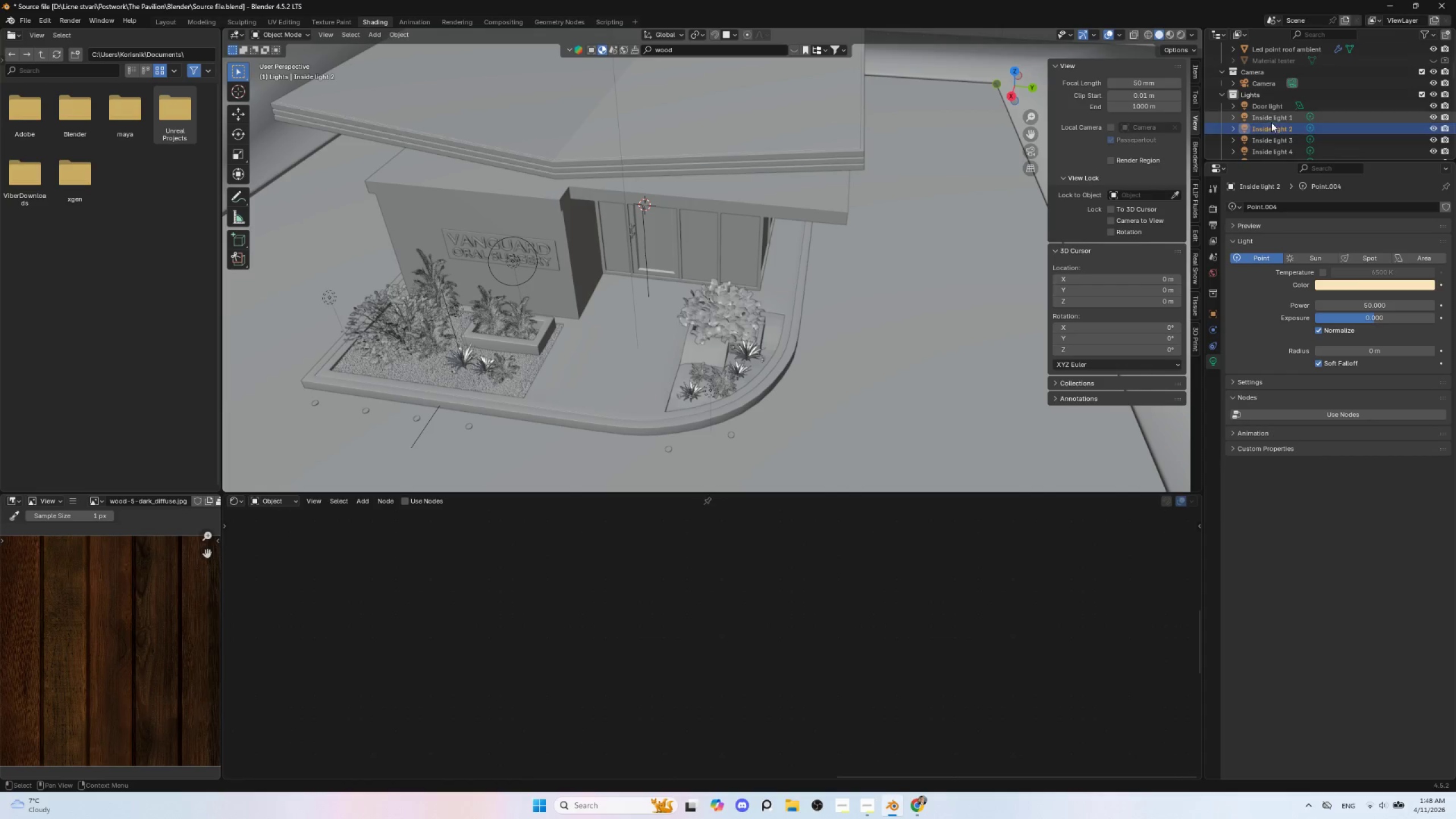 
left_click([1271, 121])
 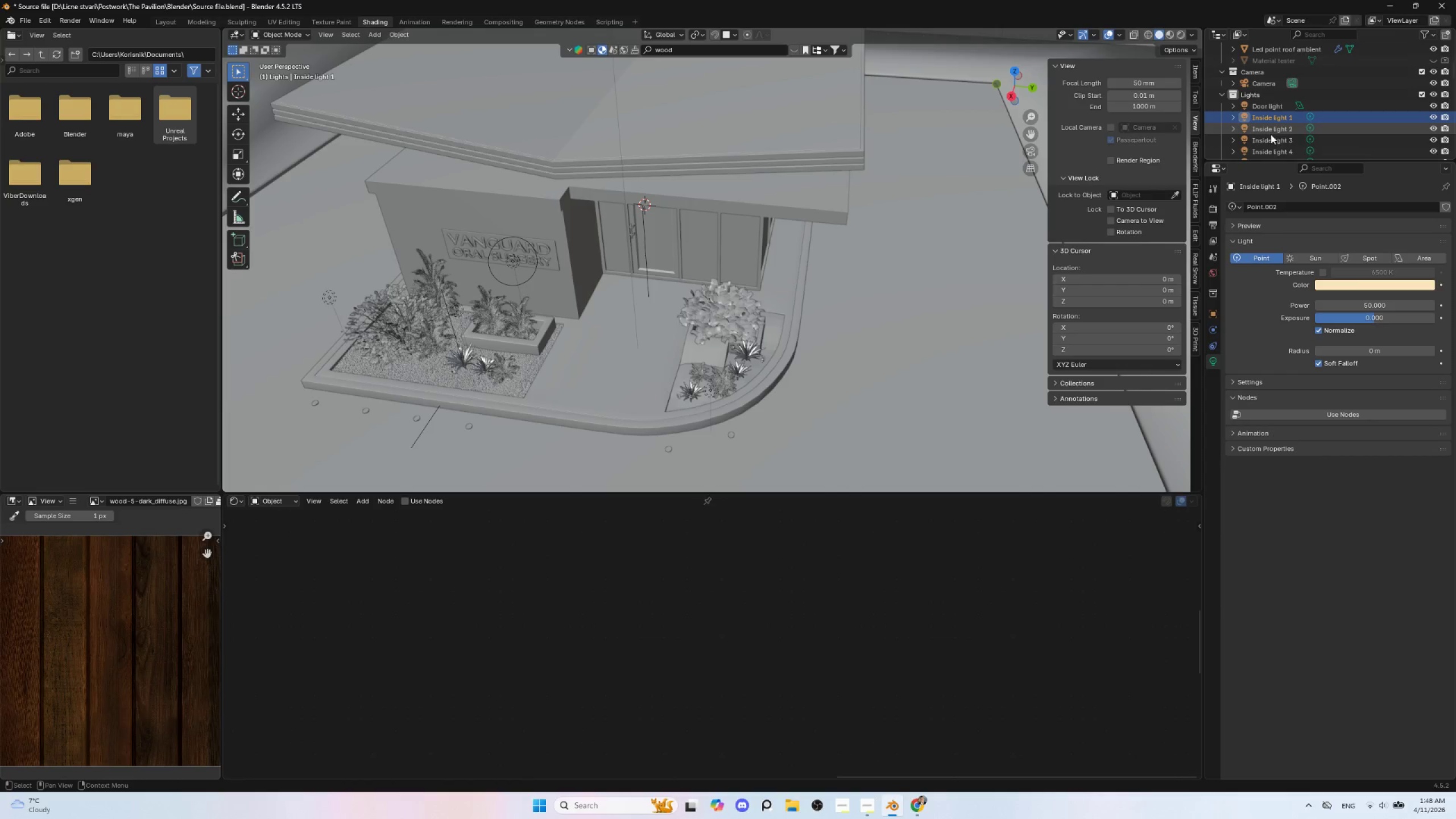 
left_click([1271, 134])
 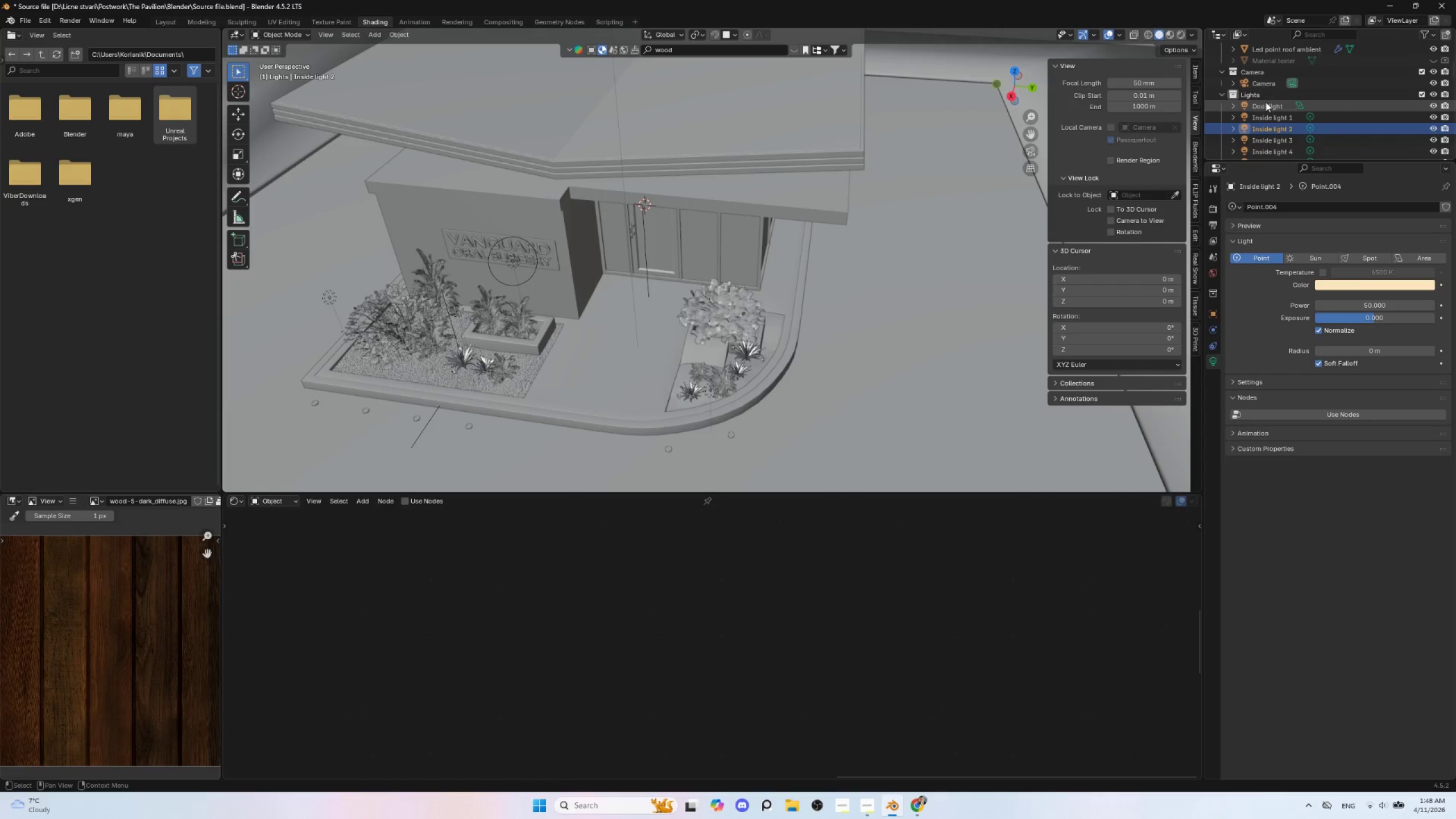 
left_click([1265, 102])
 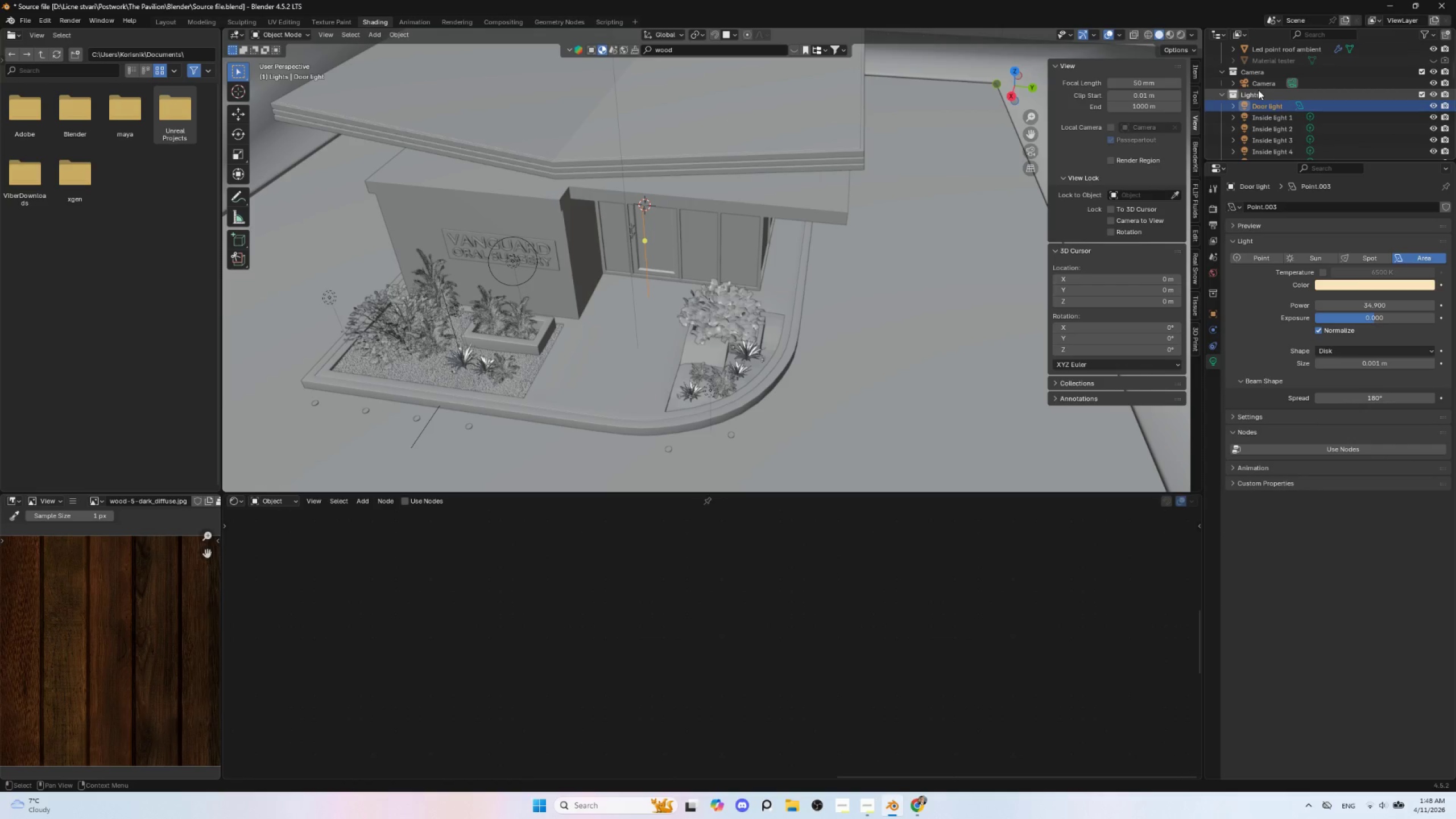 
left_click([1258, 90])
 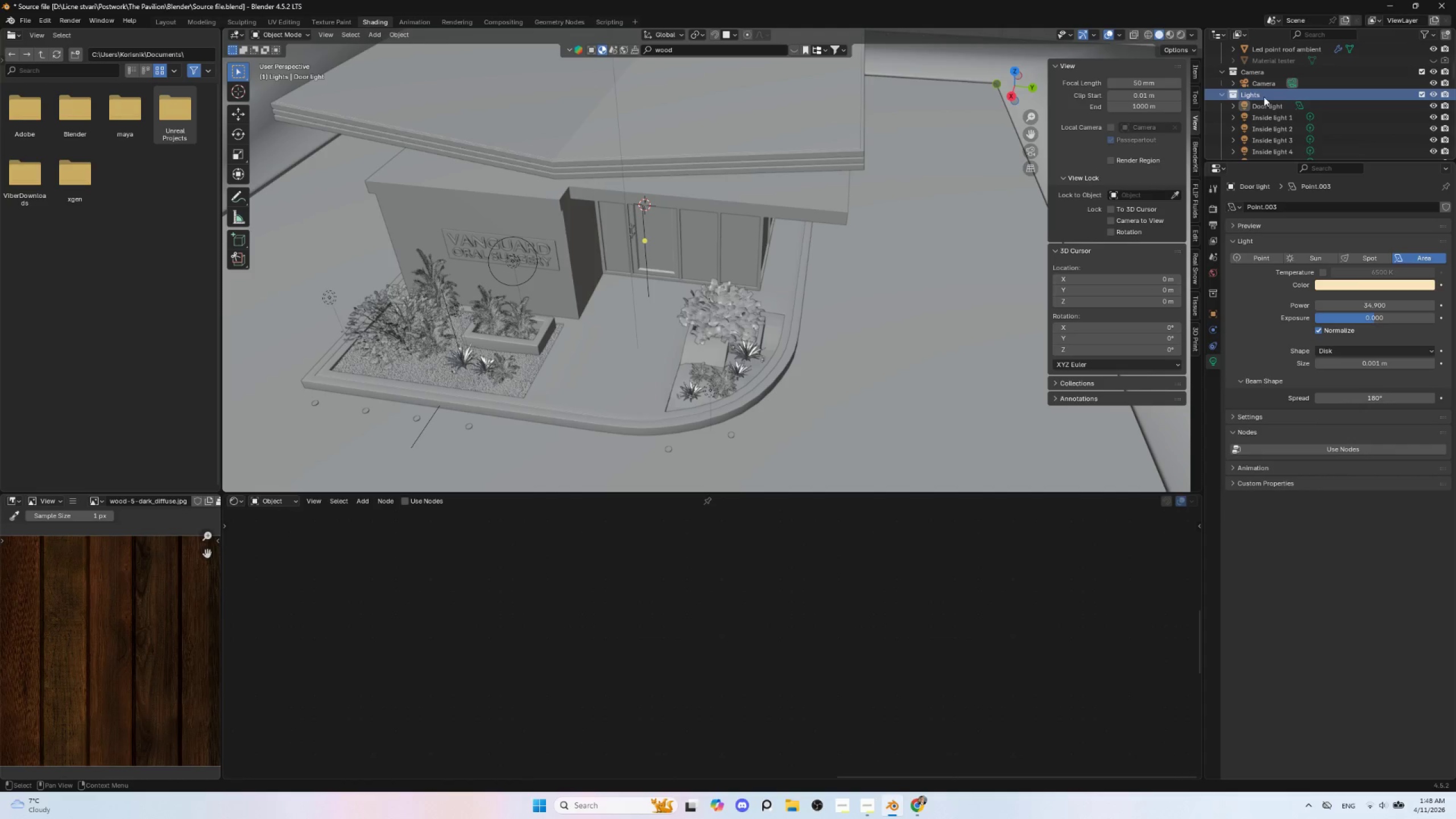 
scroll: coordinate [1270, 123], scroll_direction: down, amount: 5.0
 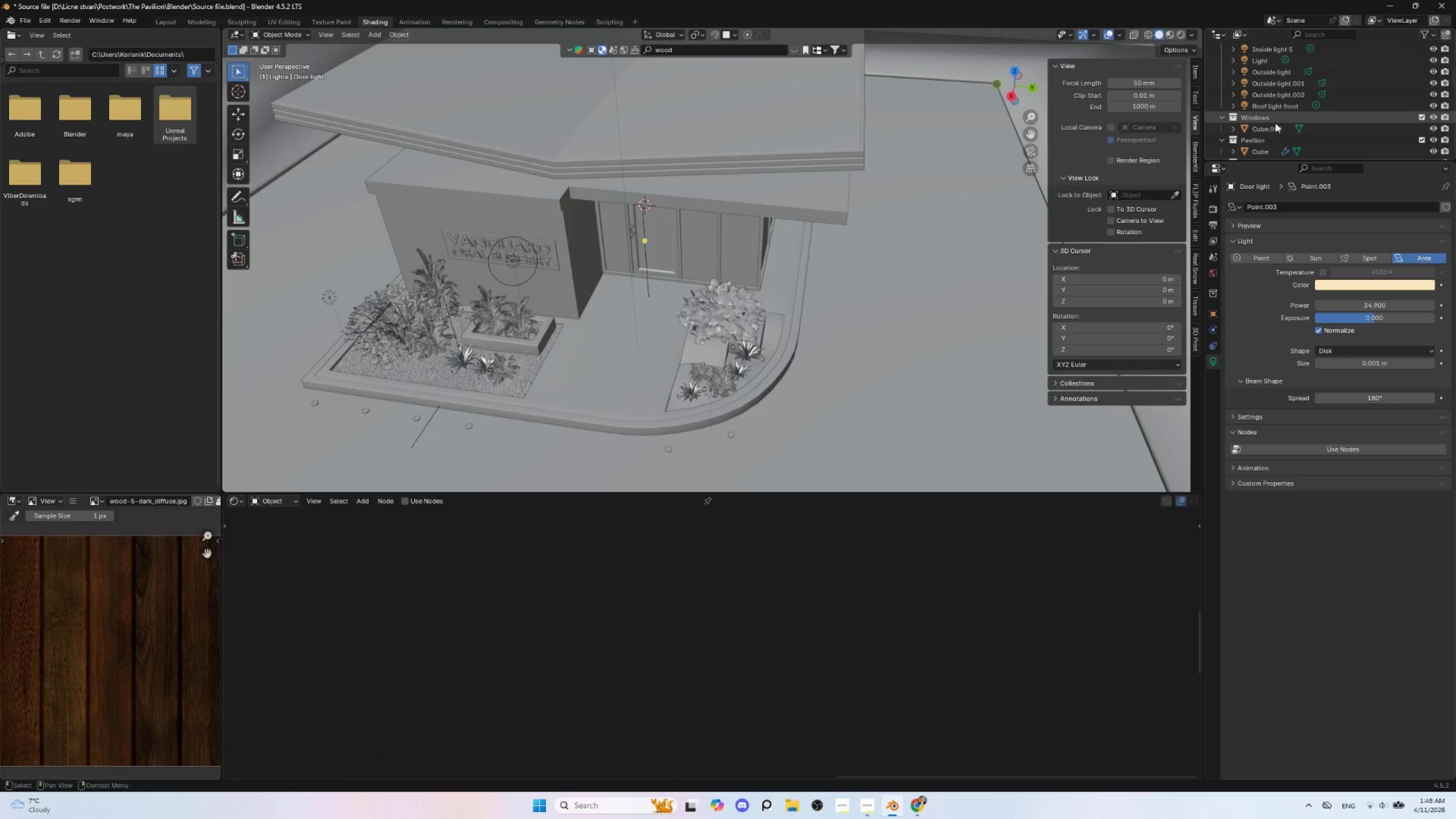 
scroll: coordinate [1275, 123], scroll_direction: up, amount: 4.0
 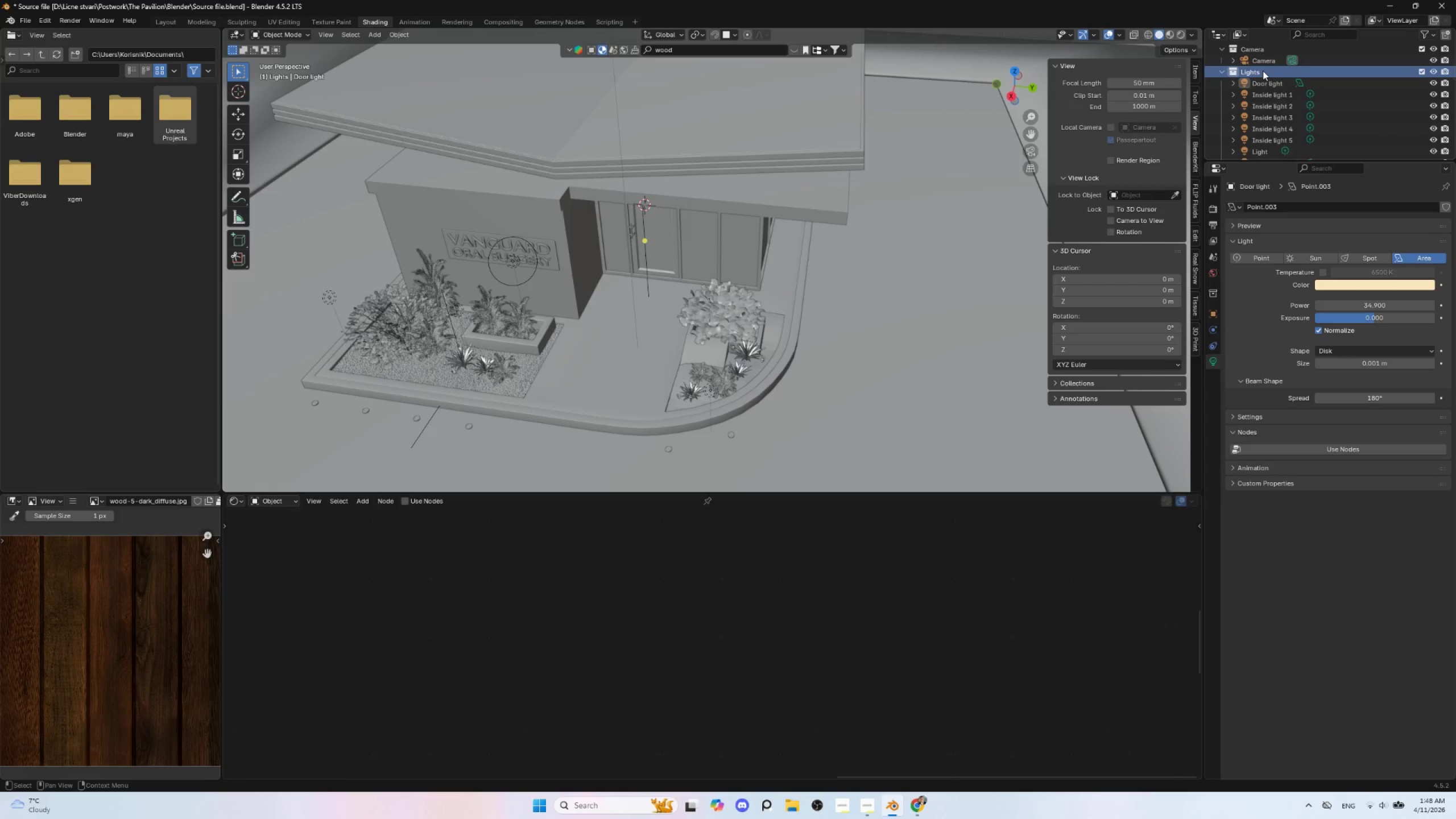 
double_click([1263, 71])
 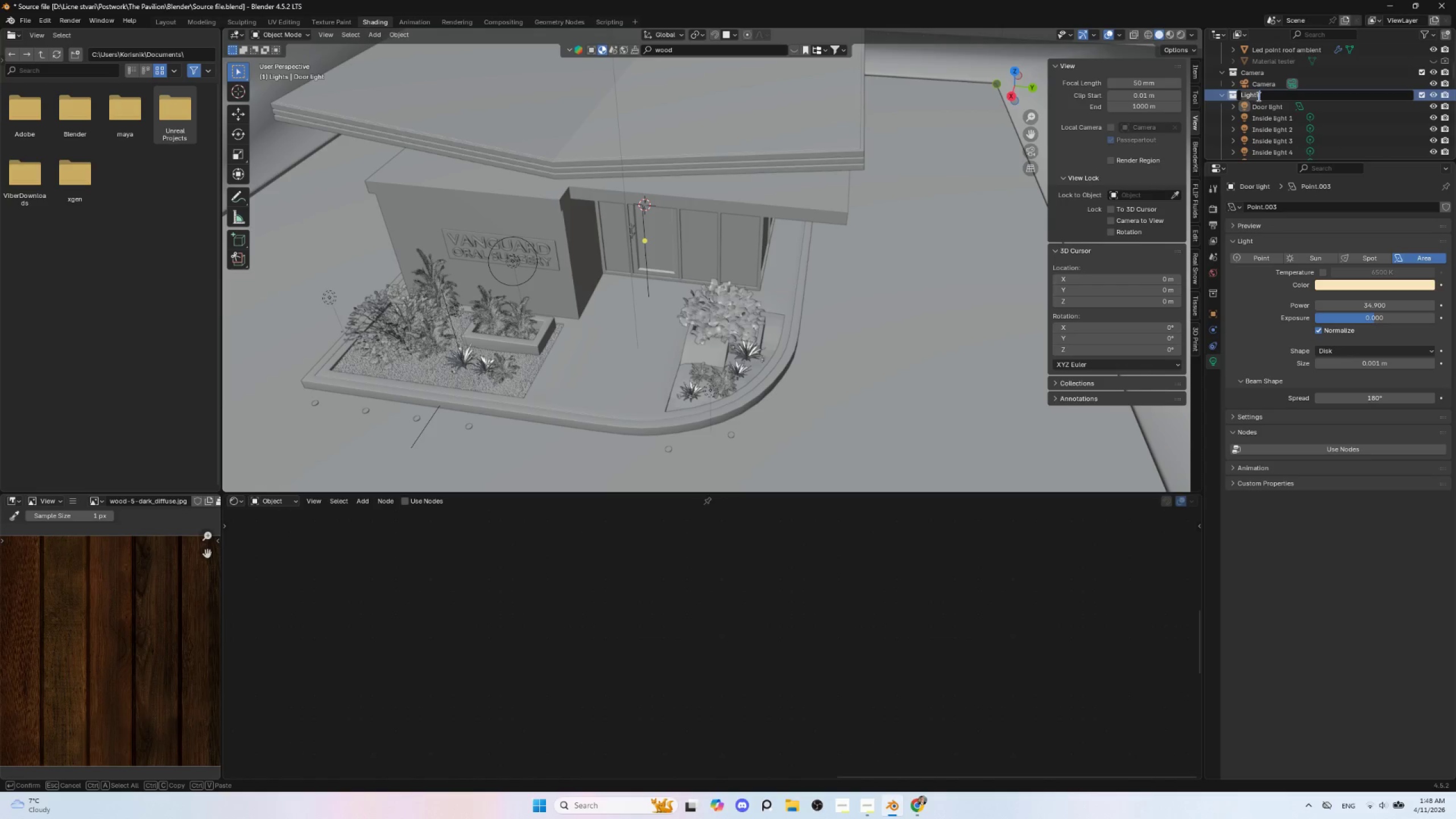 
left_click([1262, 93])
 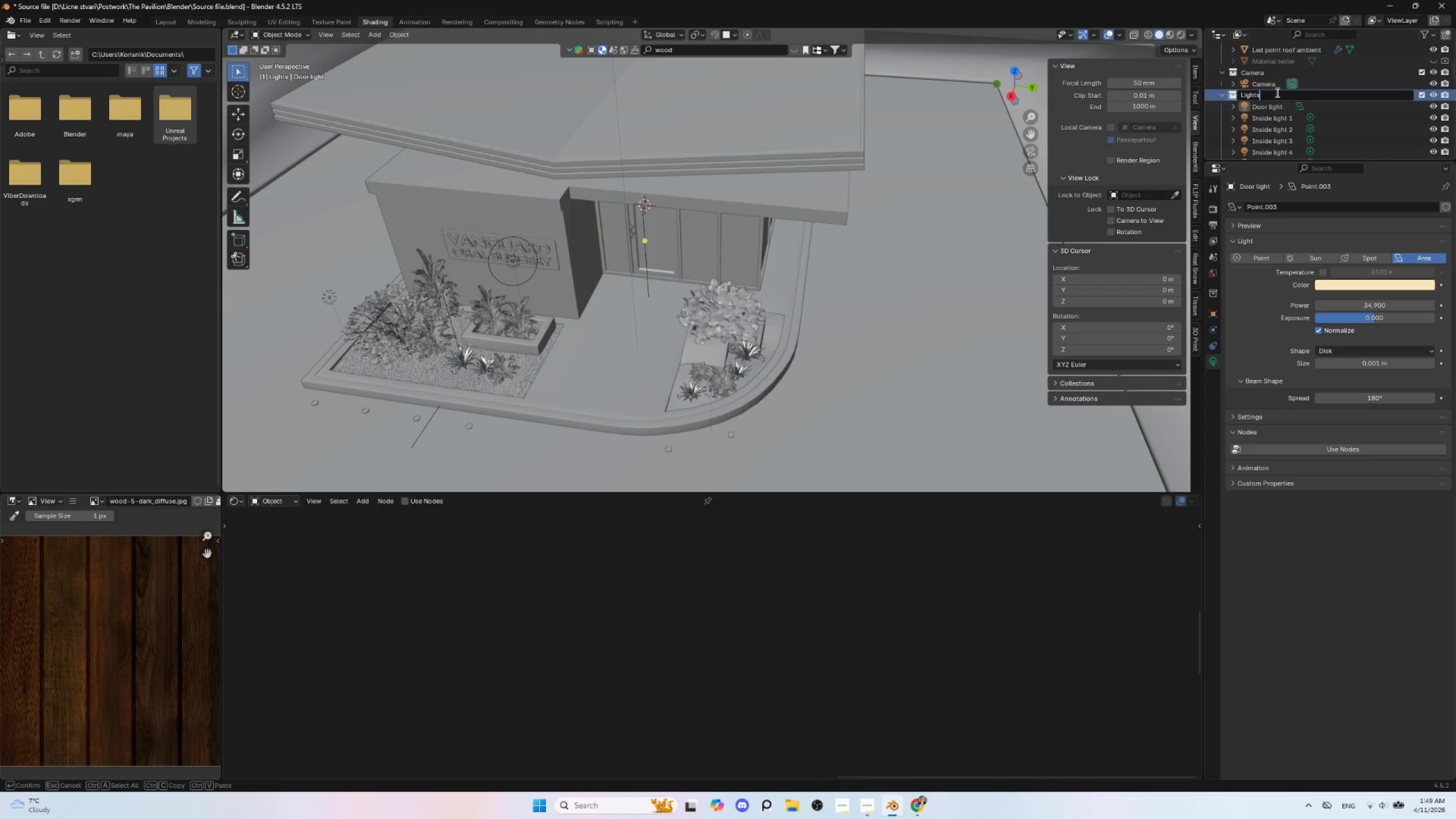 
type( main)
 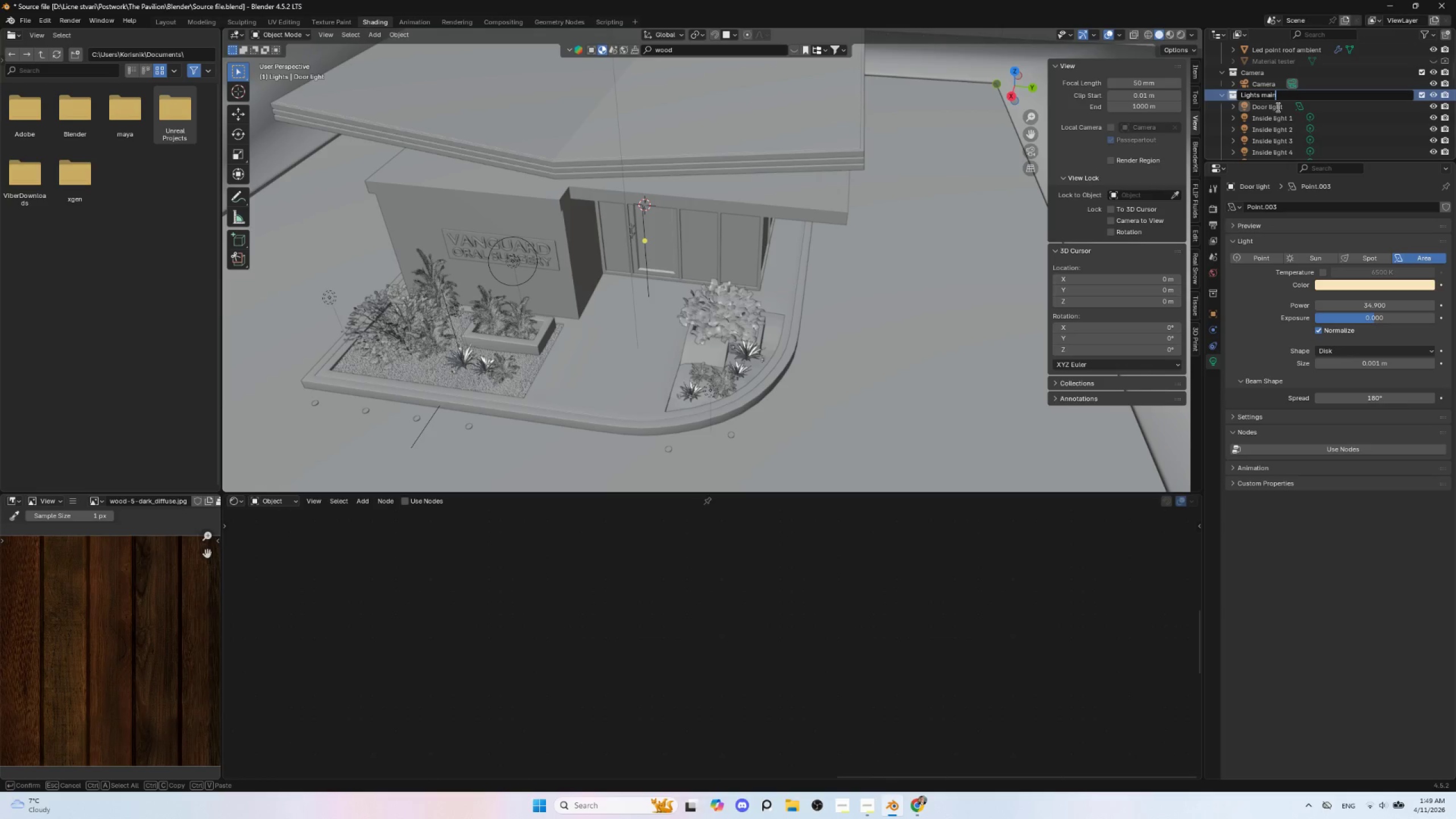 
left_click([1277, 107])
 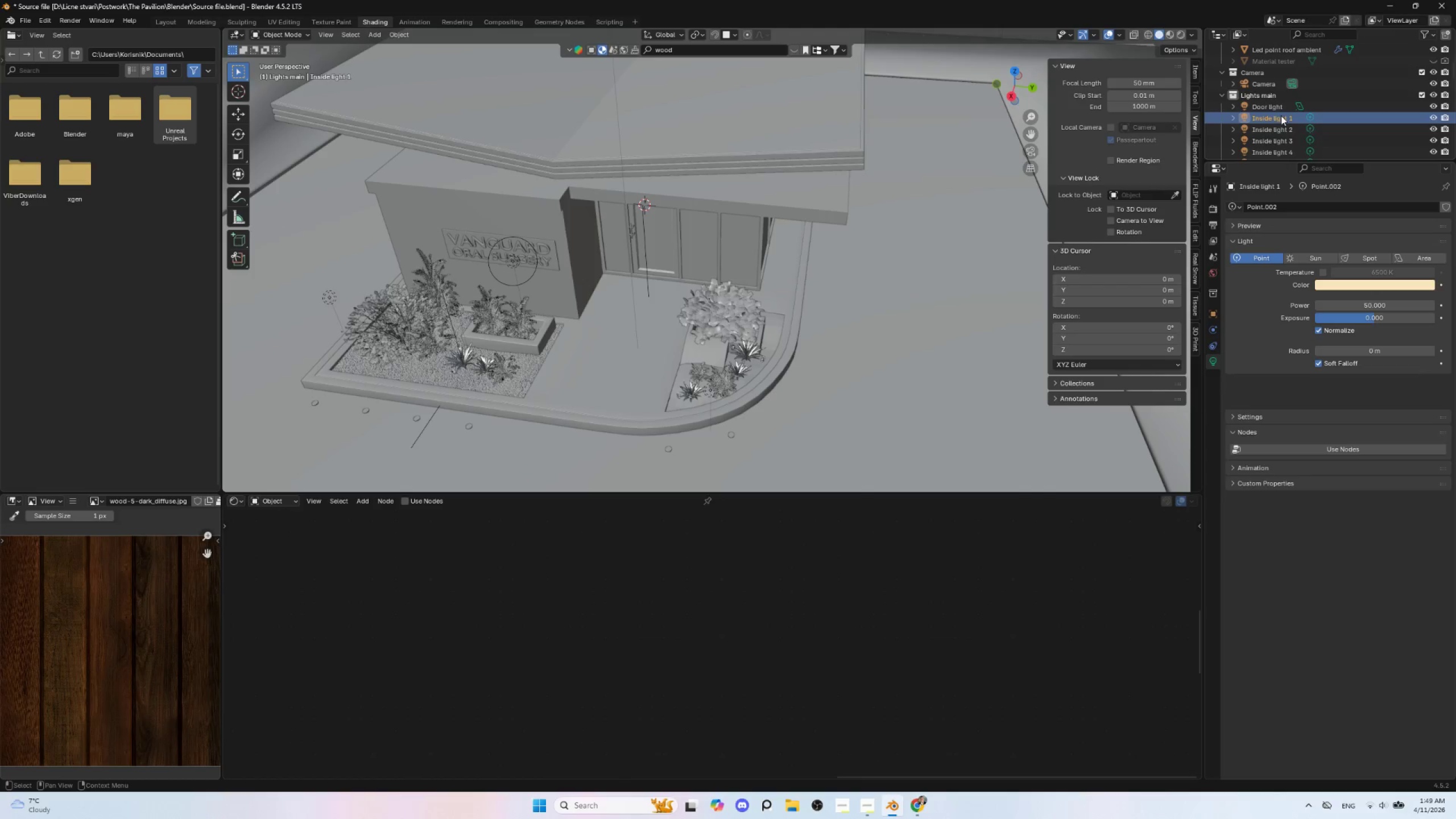 
double_click([1281, 125])
 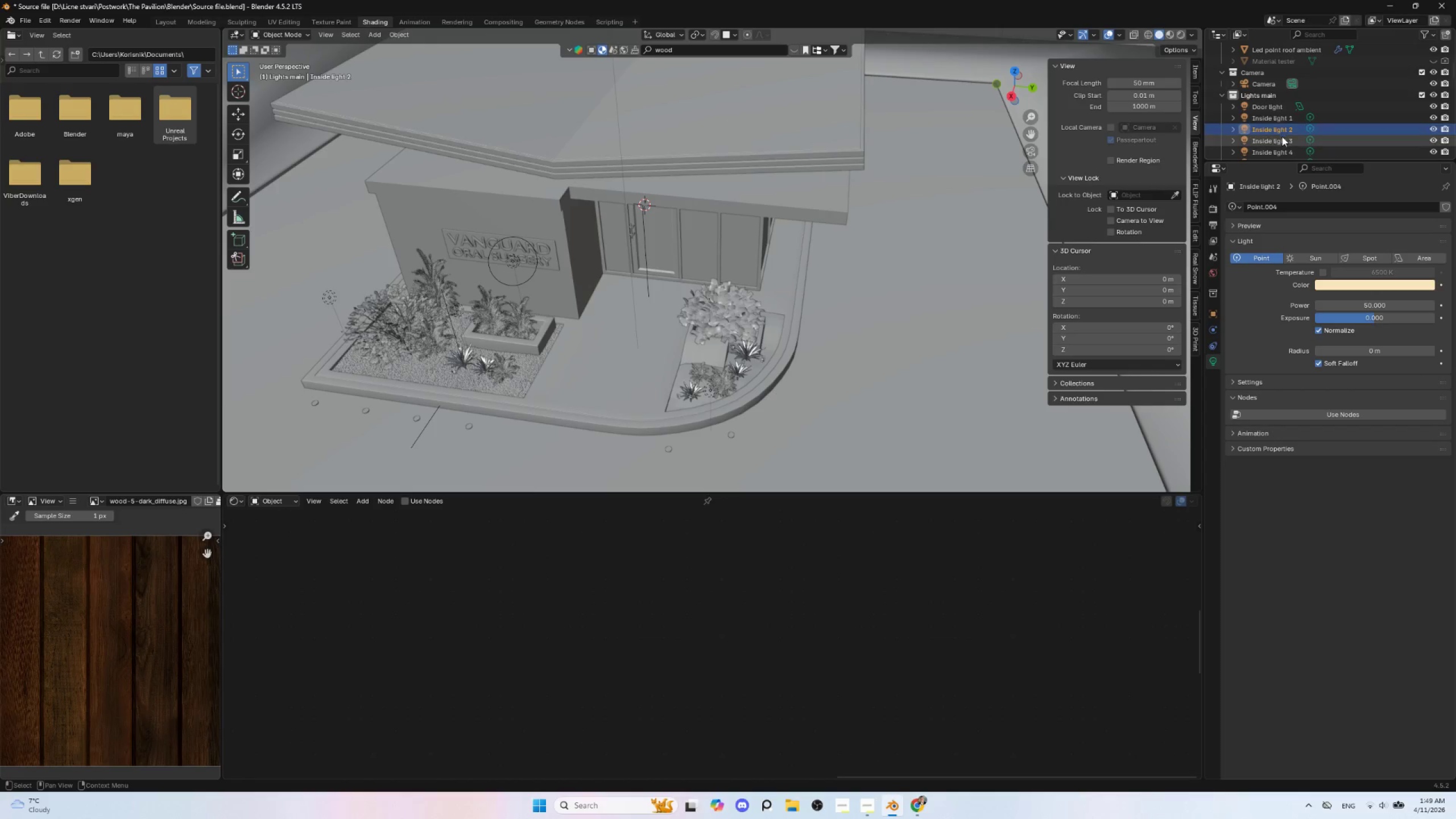 
scroll: coordinate [1282, 140], scroll_direction: down, amount: 3.0
 